 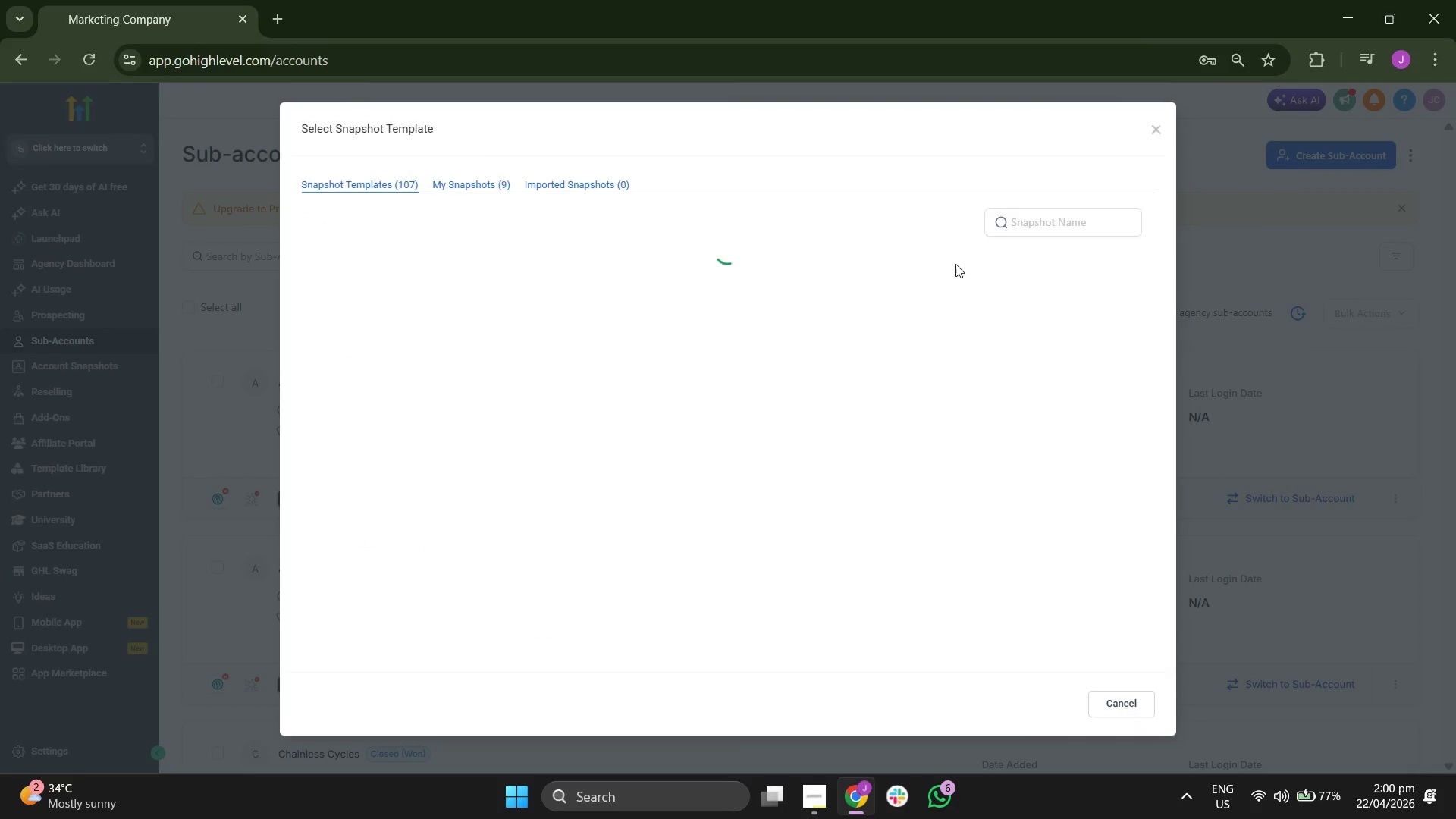 
left_click([391, 401])
 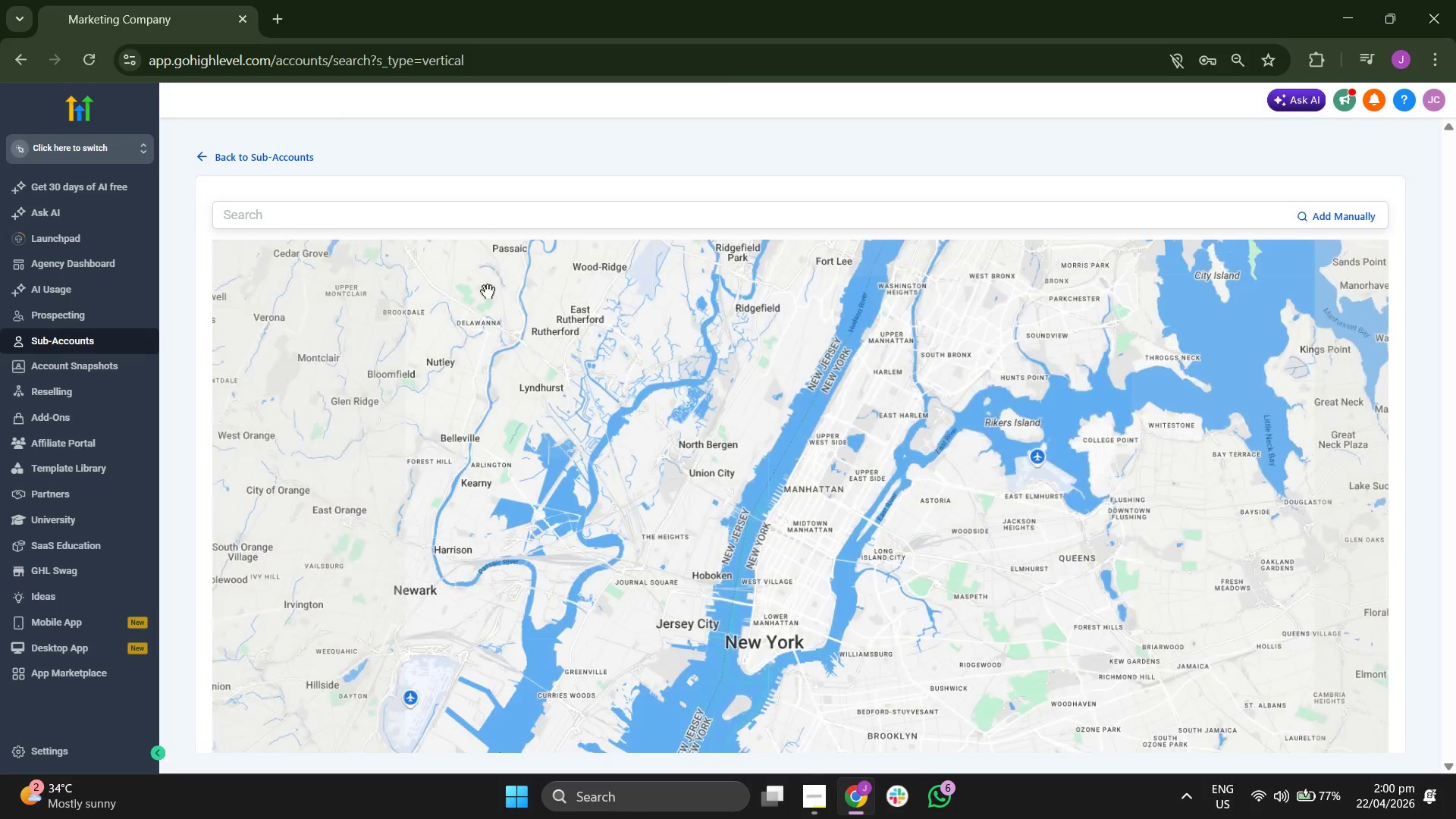 
left_click_drag(start_coordinate=[674, 485], to_coordinate=[700, 419])
 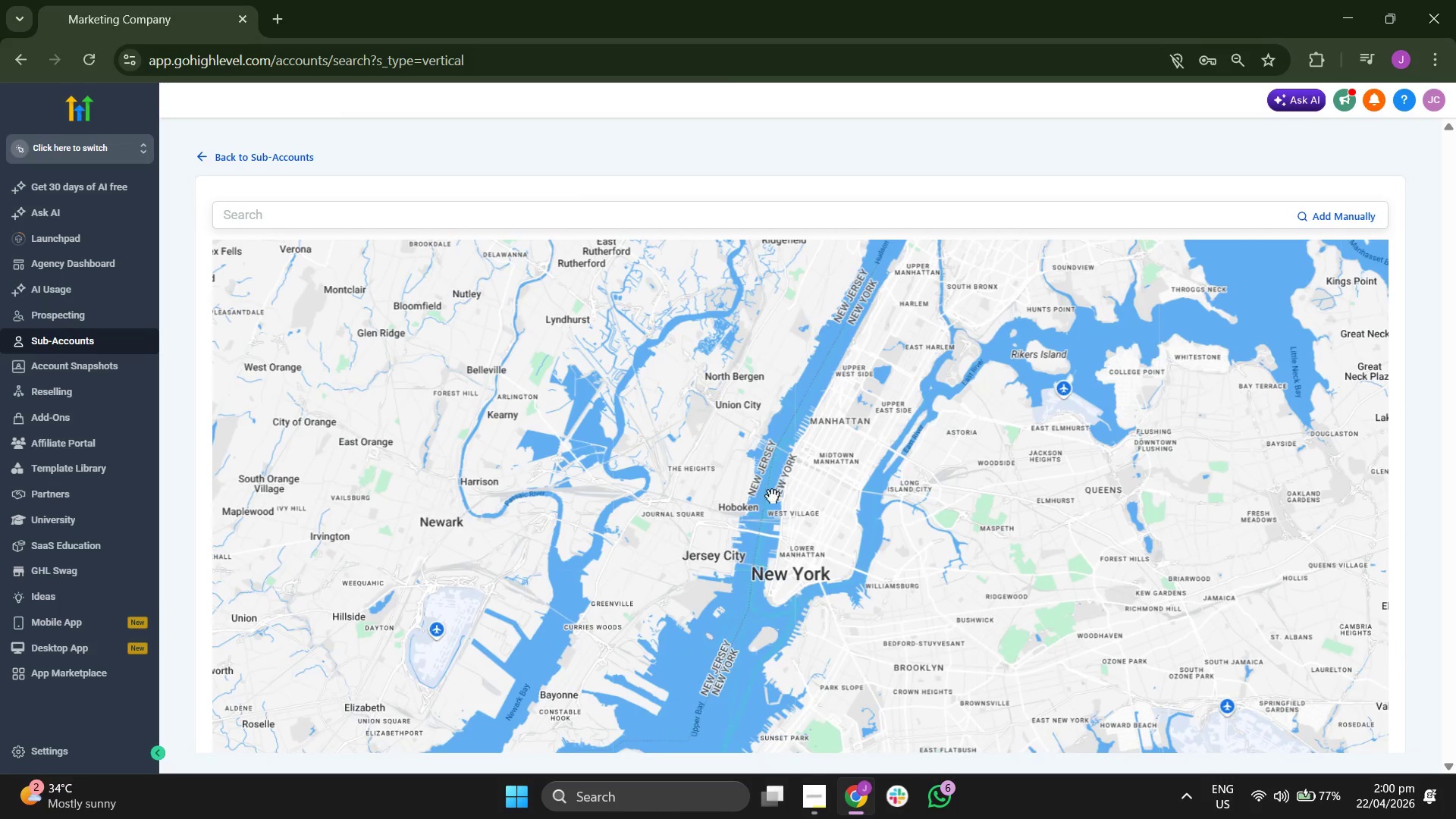 
scroll: coordinate [772, 496], scroll_direction: up, amount: 1.0
 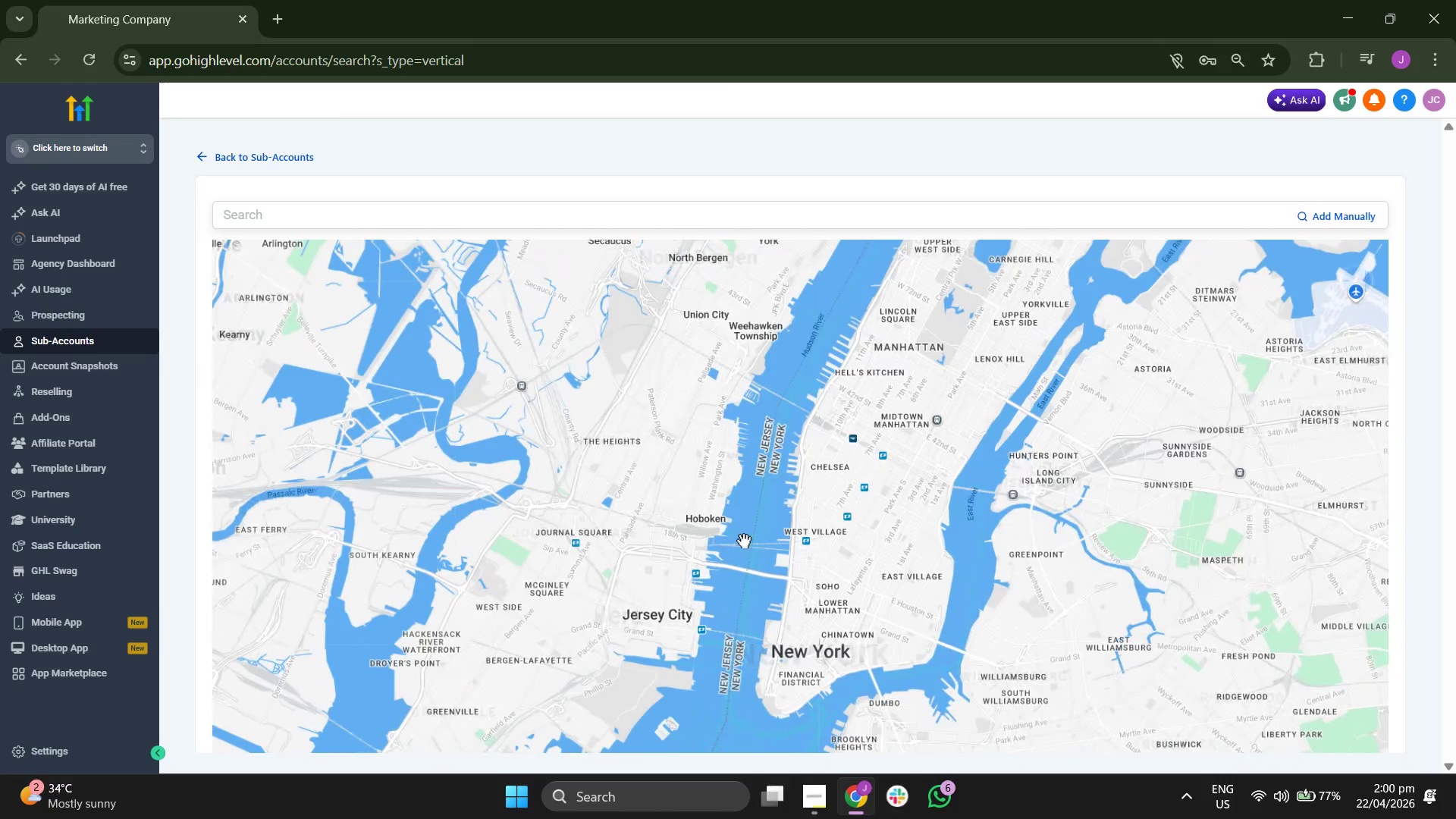 
left_click_drag(start_coordinate=[739, 542], to_coordinate=[764, 478])
 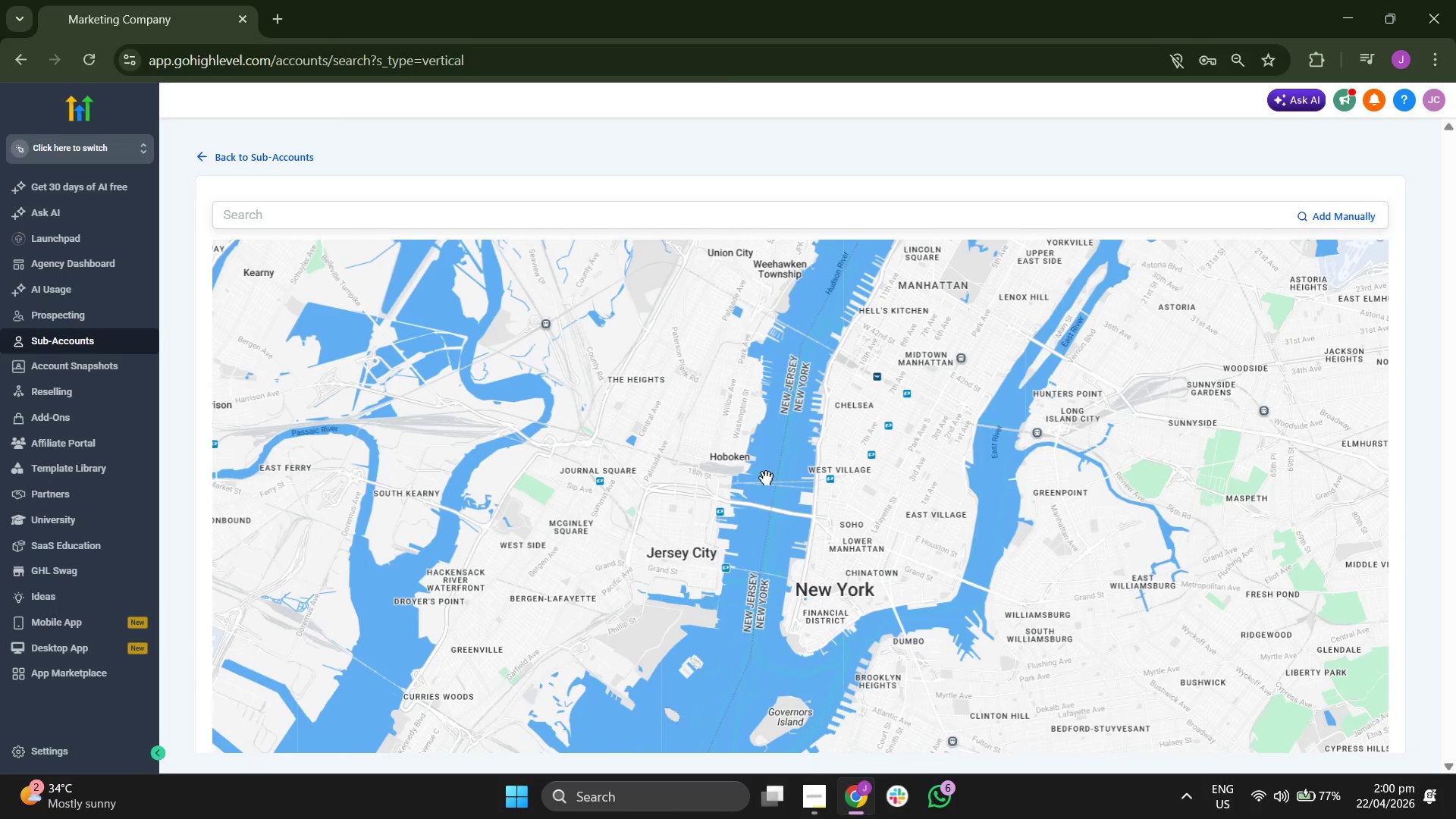 
scroll: coordinate [766, 478], scroll_direction: up, amount: 1.0
 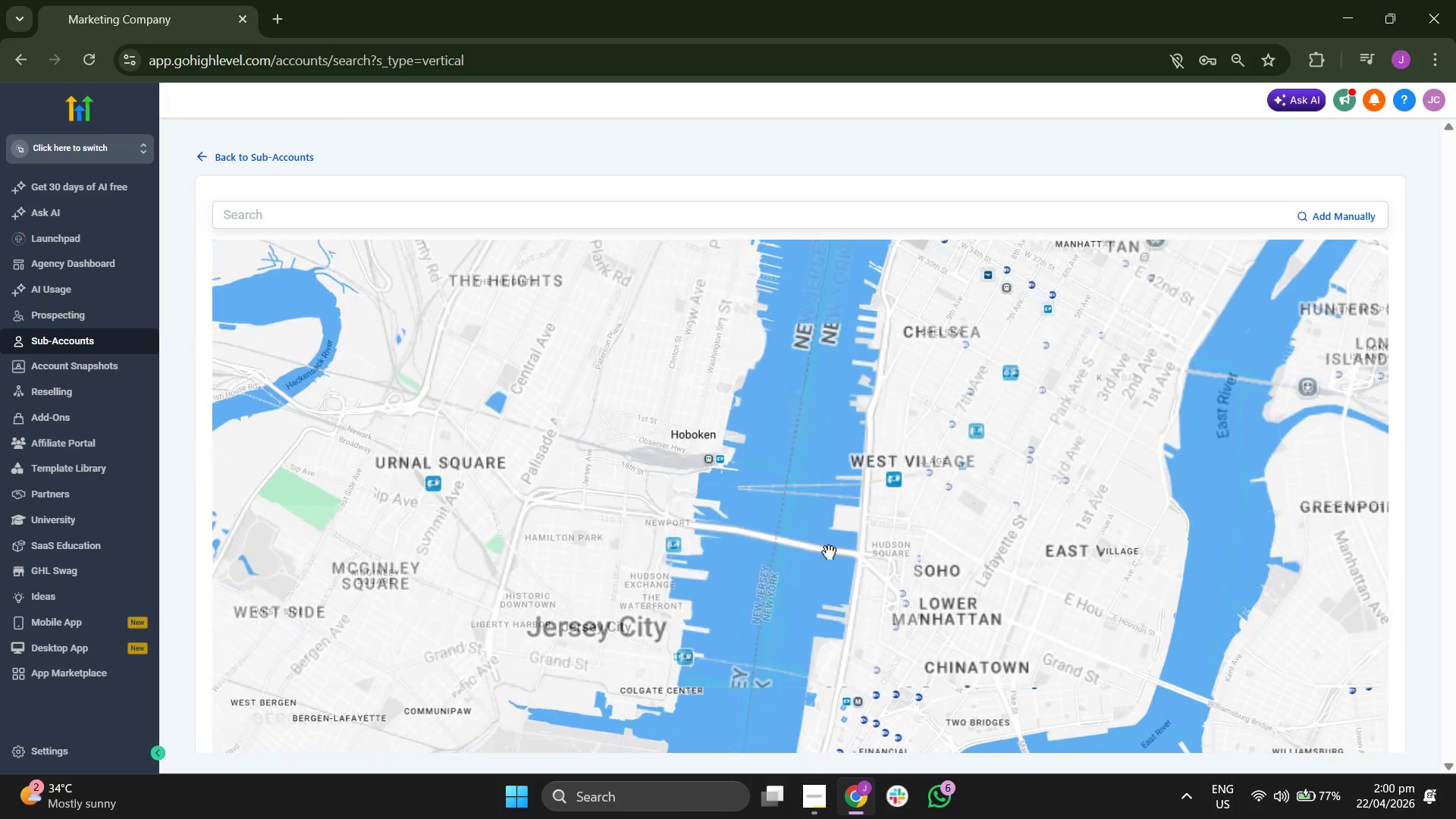 
left_click_drag(start_coordinate=[824, 556], to_coordinate=[739, 484])
 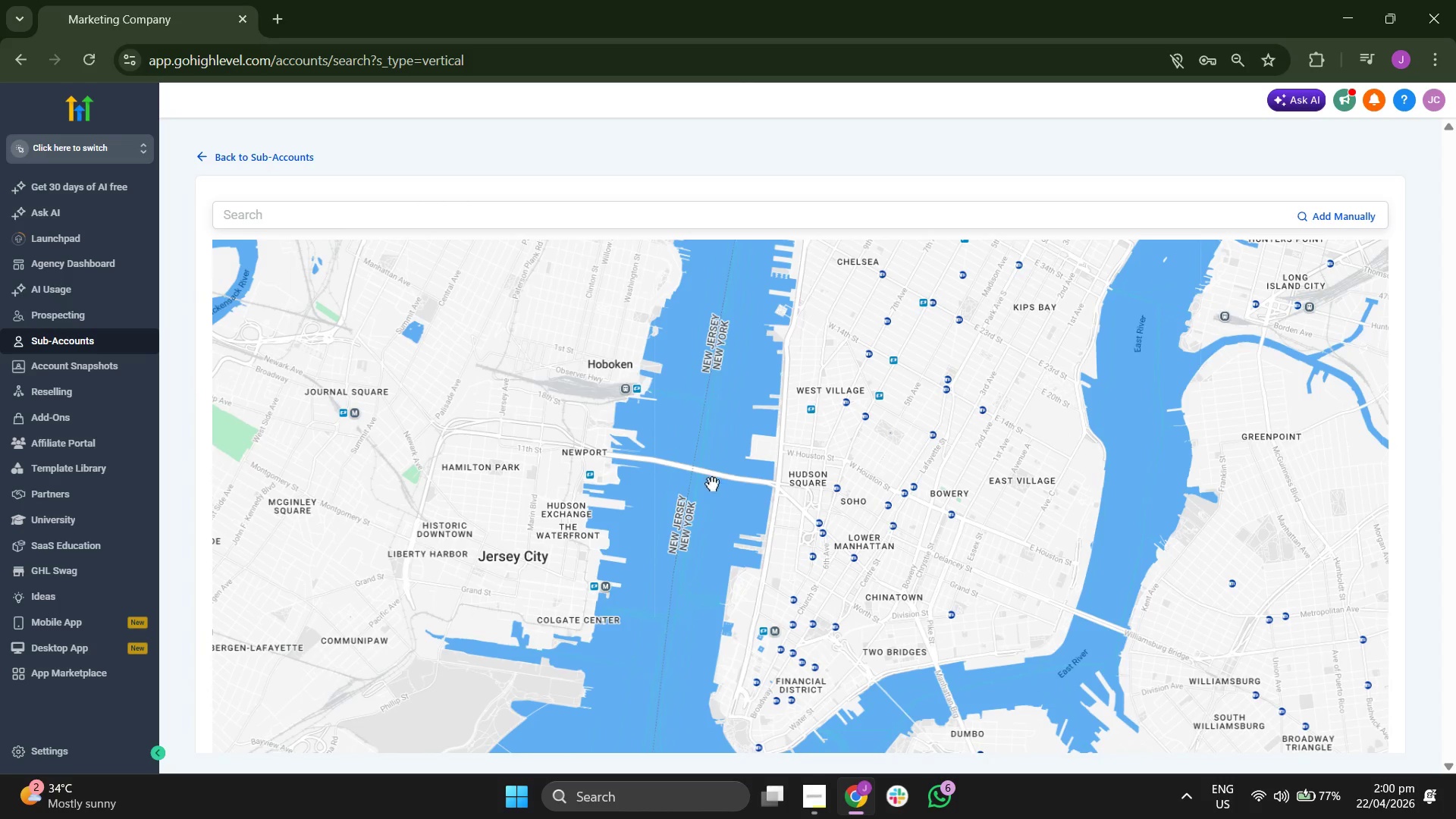 
left_click_drag(start_coordinate=[709, 483], to_coordinate=[653, 442])
 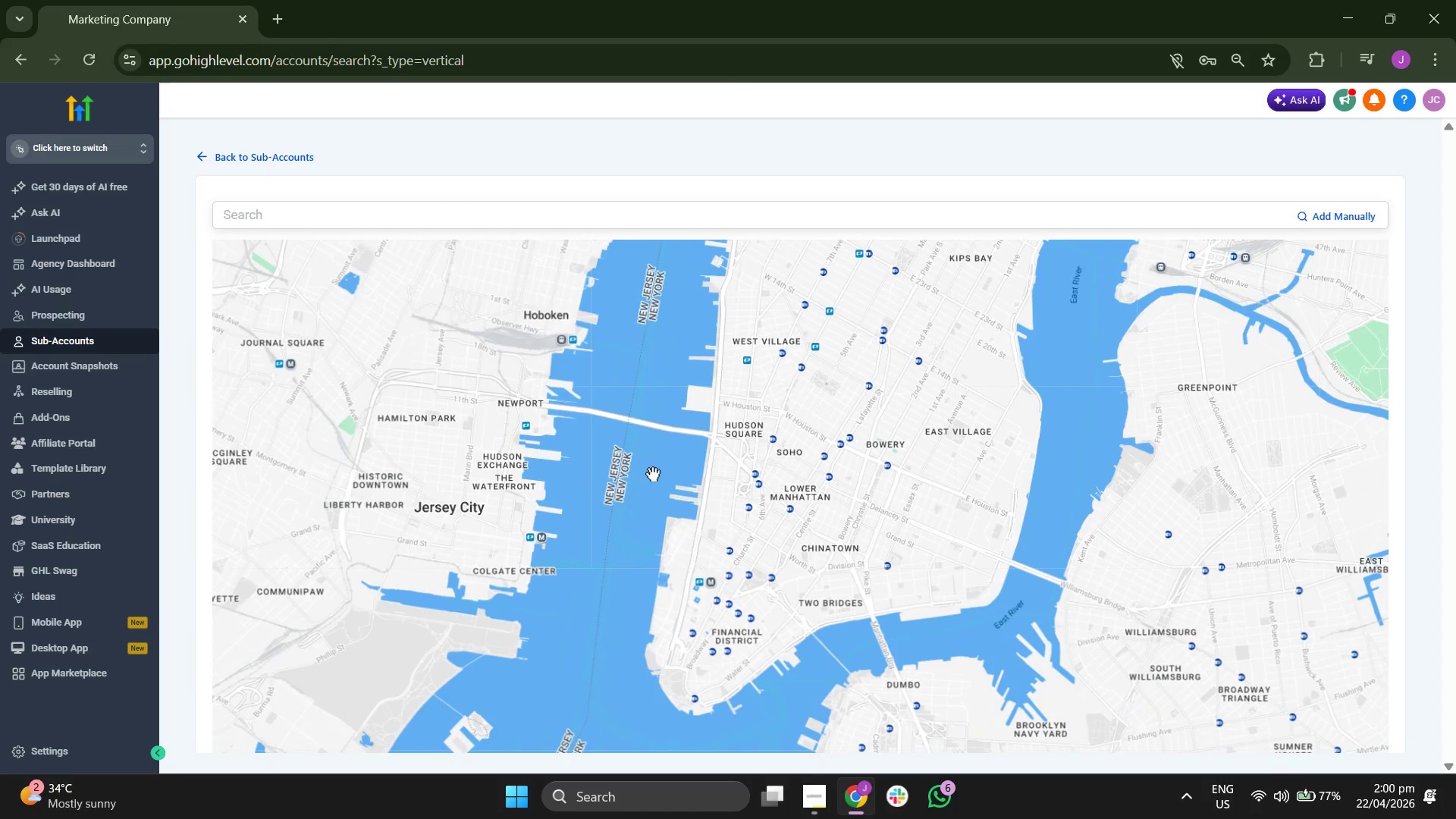 
left_click_drag(start_coordinate=[653, 474], to_coordinate=[632, 438])
 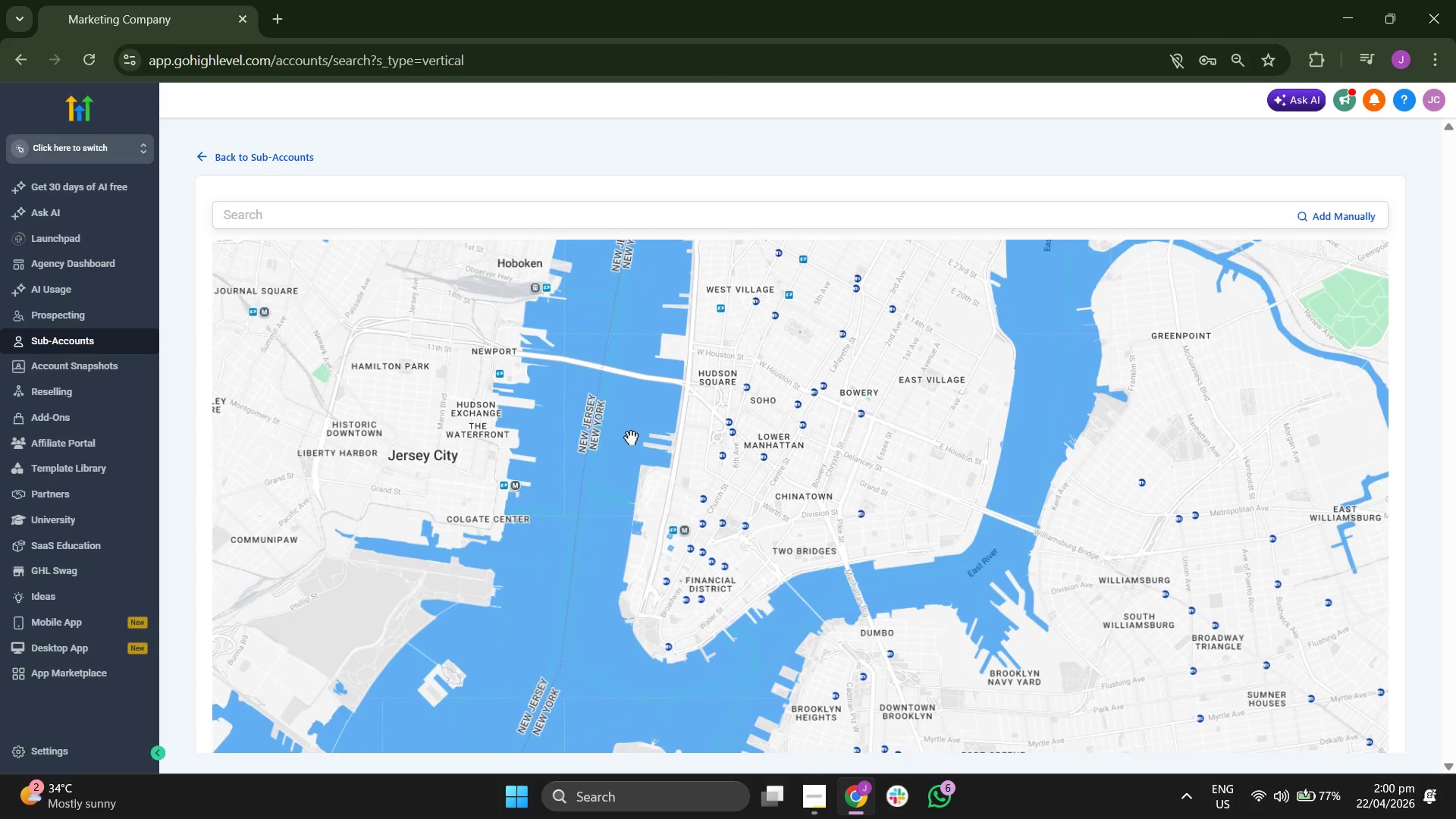 
left_click_drag(start_coordinate=[631, 438], to_coordinate=[632, 420])
 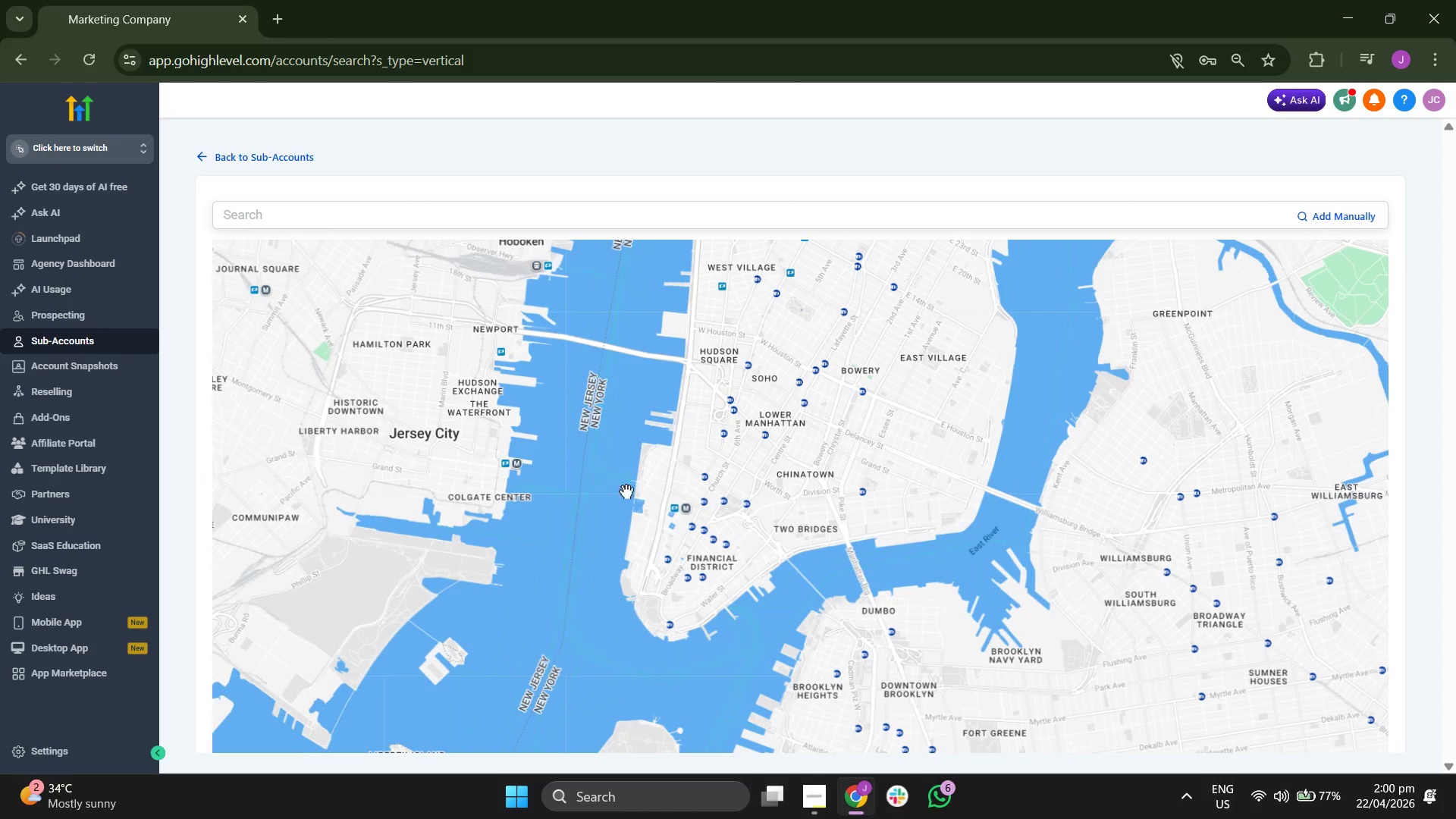 
left_click_drag(start_coordinate=[602, 532], to_coordinate=[610, 401])
 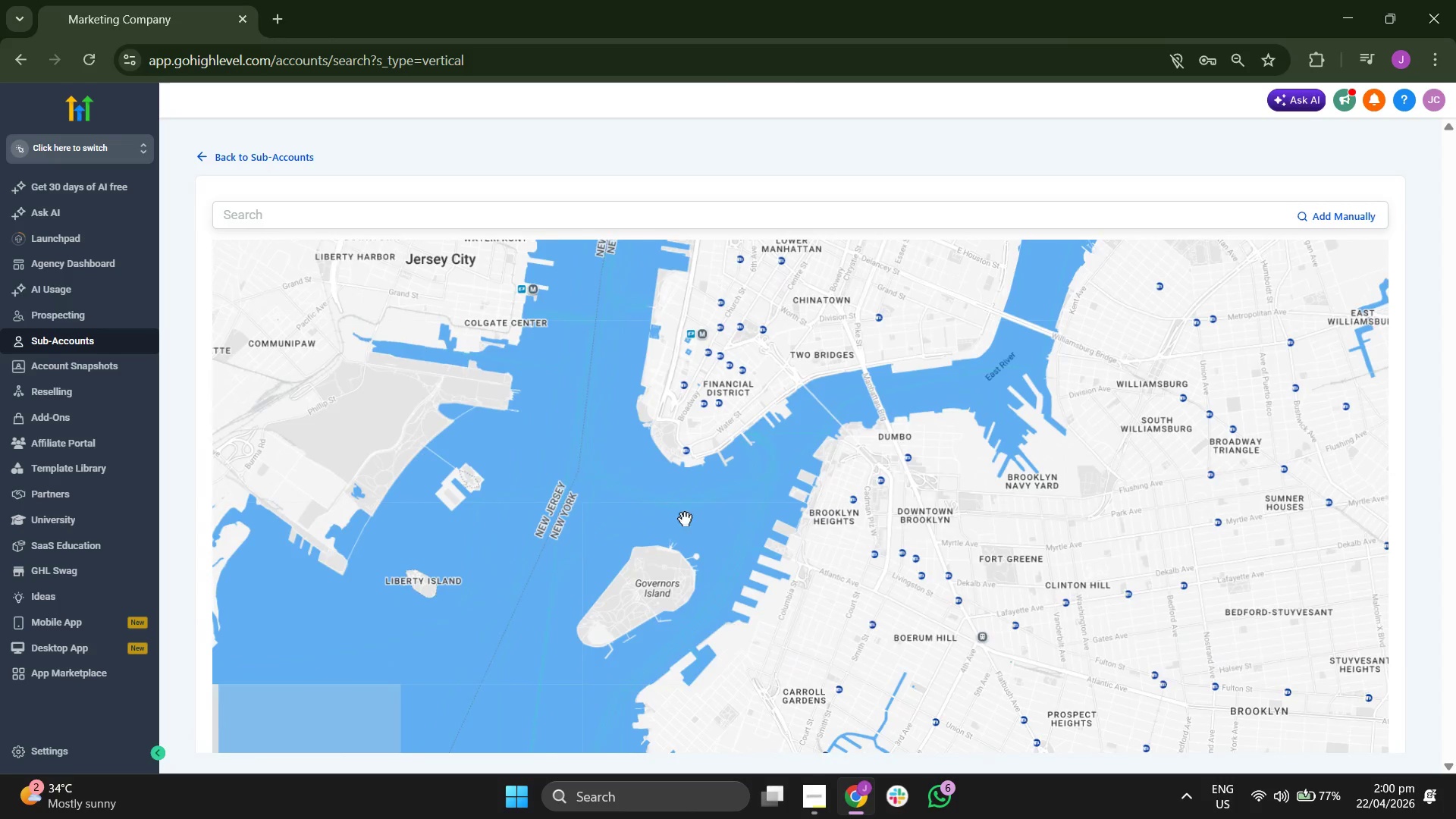 
left_click_drag(start_coordinate=[756, 593], to_coordinate=[706, 499])
 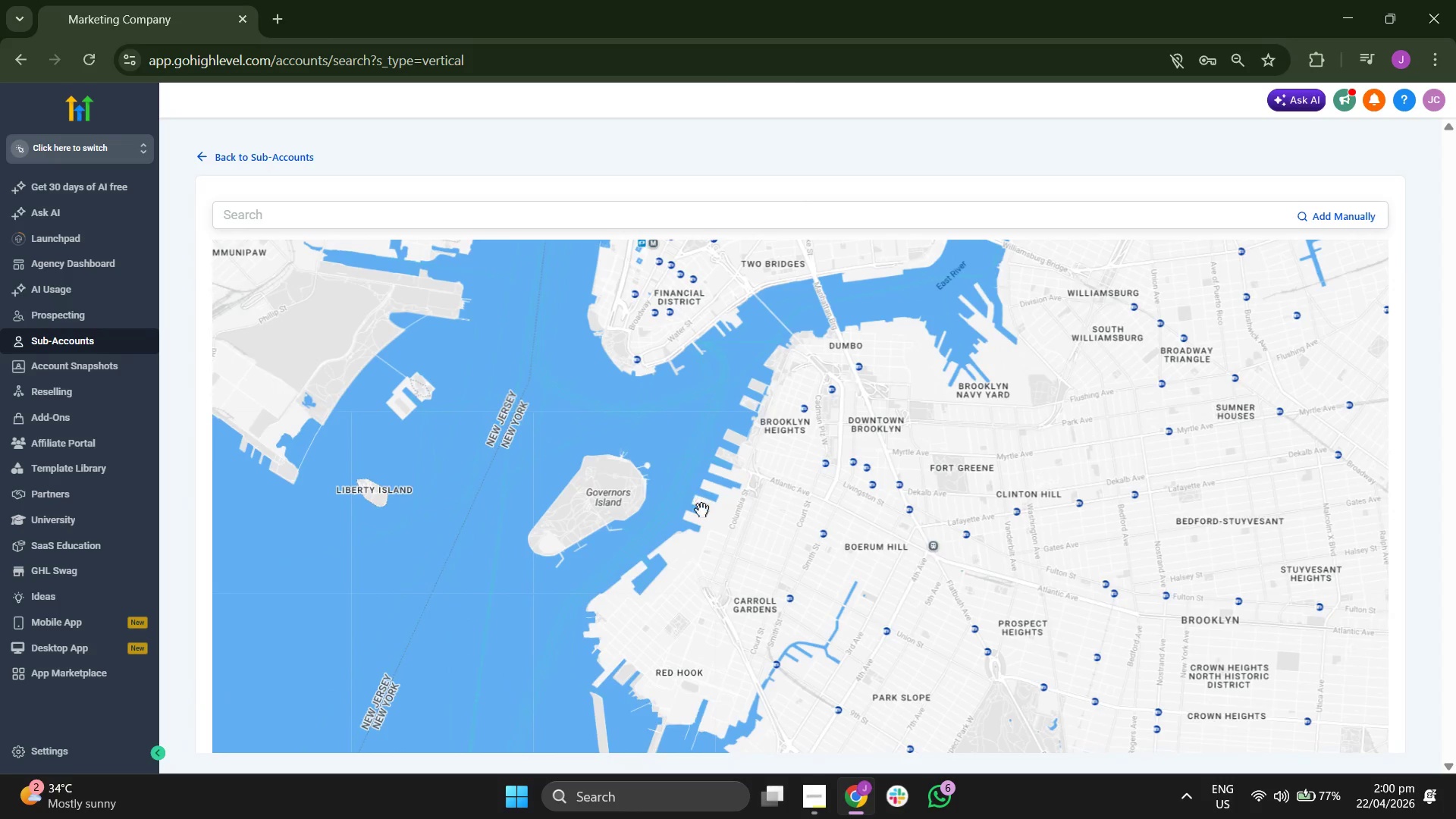 
scroll: coordinate [701, 510], scroll_direction: up, amount: 1.0
 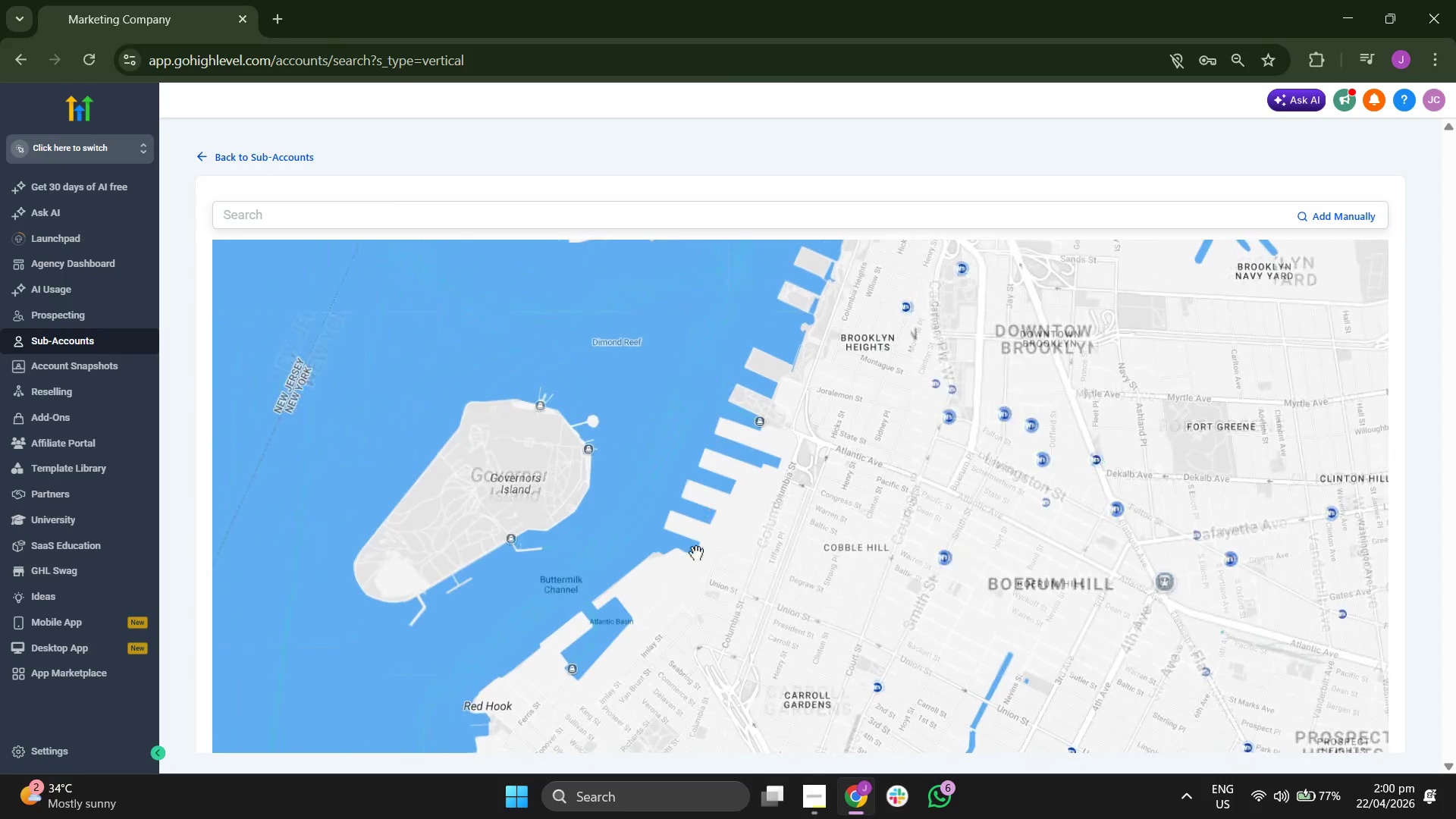 
left_click_drag(start_coordinate=[687, 580], to_coordinate=[691, 495])
 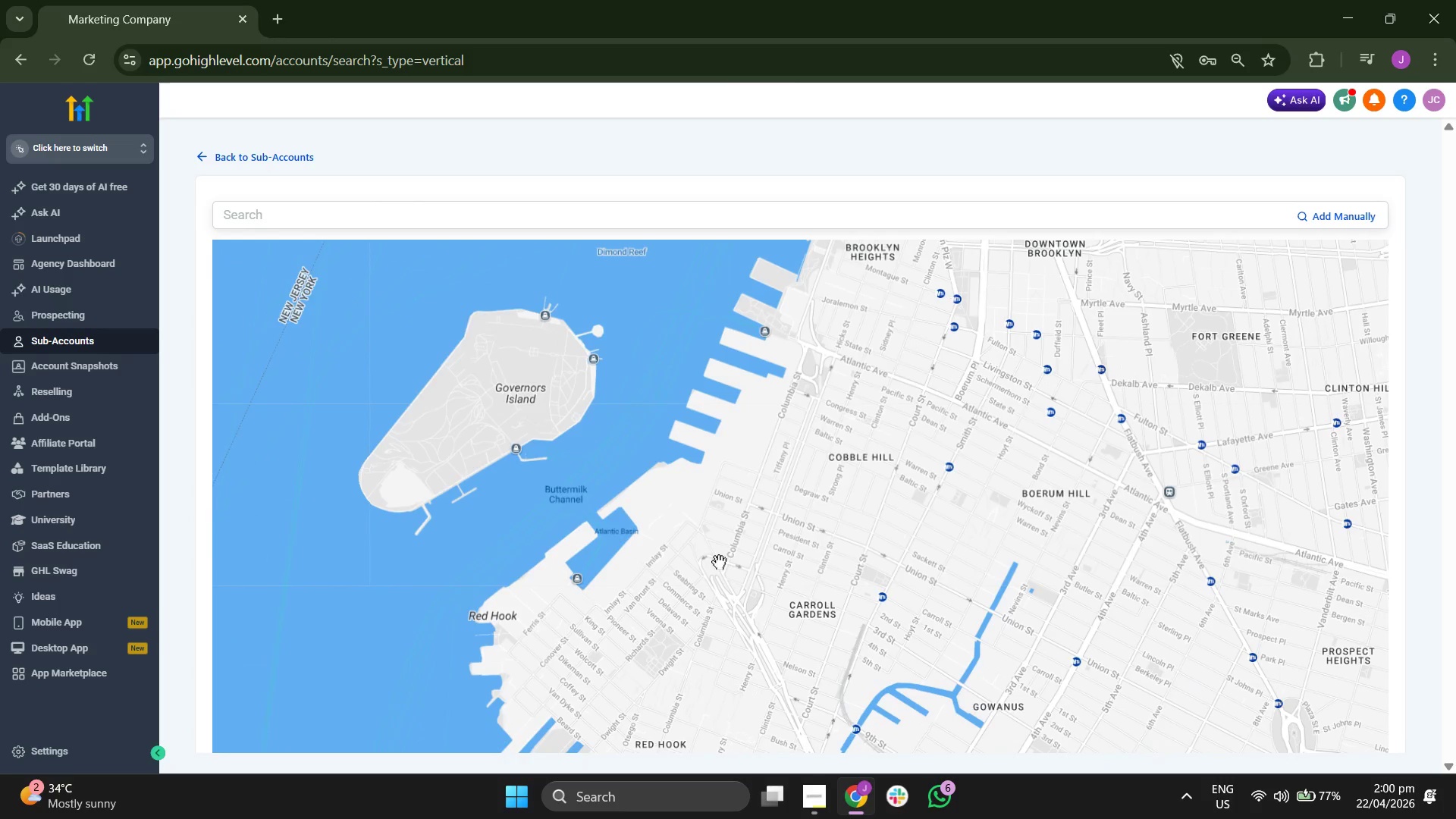 
scroll: coordinate [720, 563], scroll_direction: up, amount: 1.0
 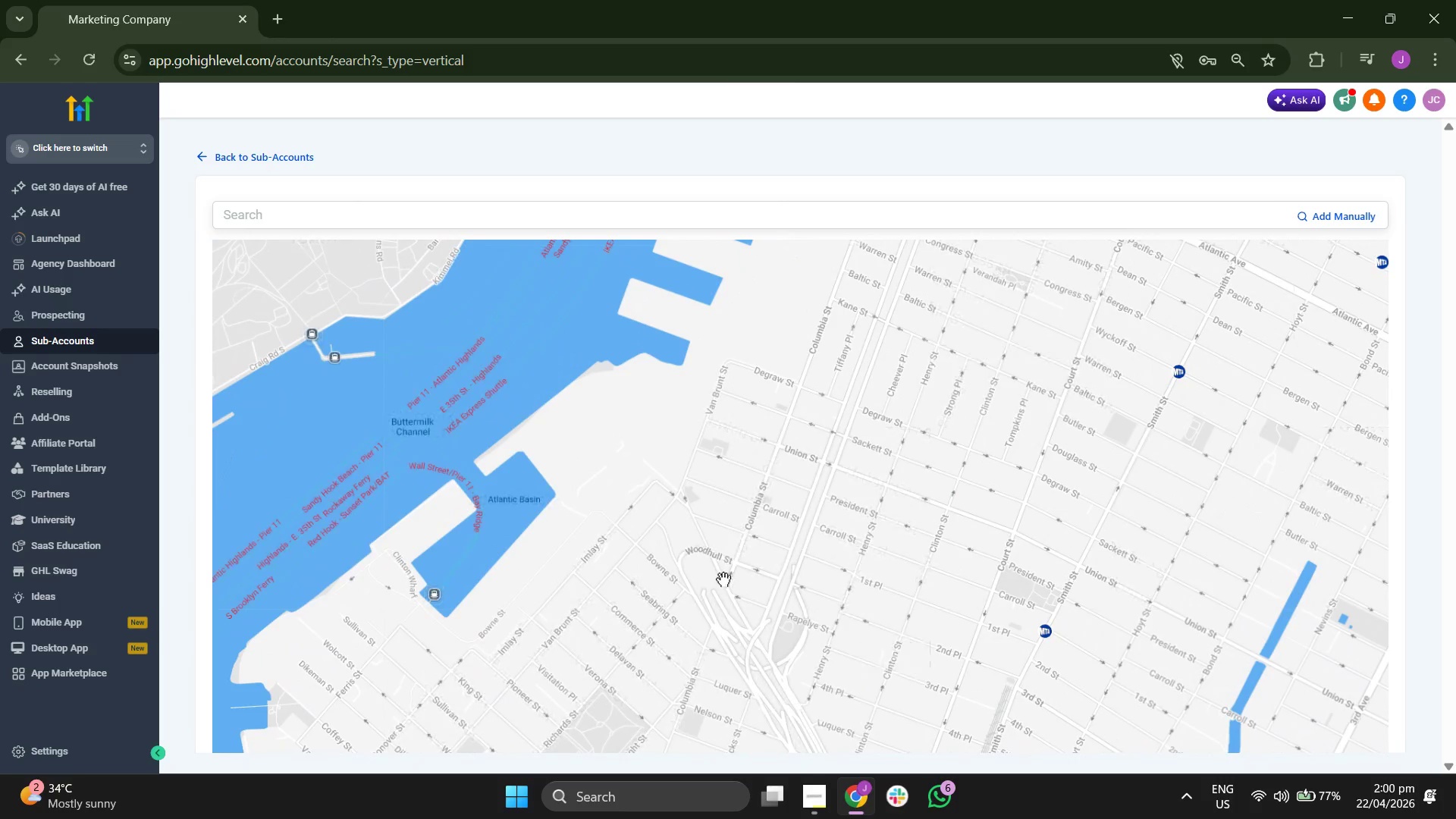 
left_click_drag(start_coordinate=[731, 586], to_coordinate=[659, 527])
 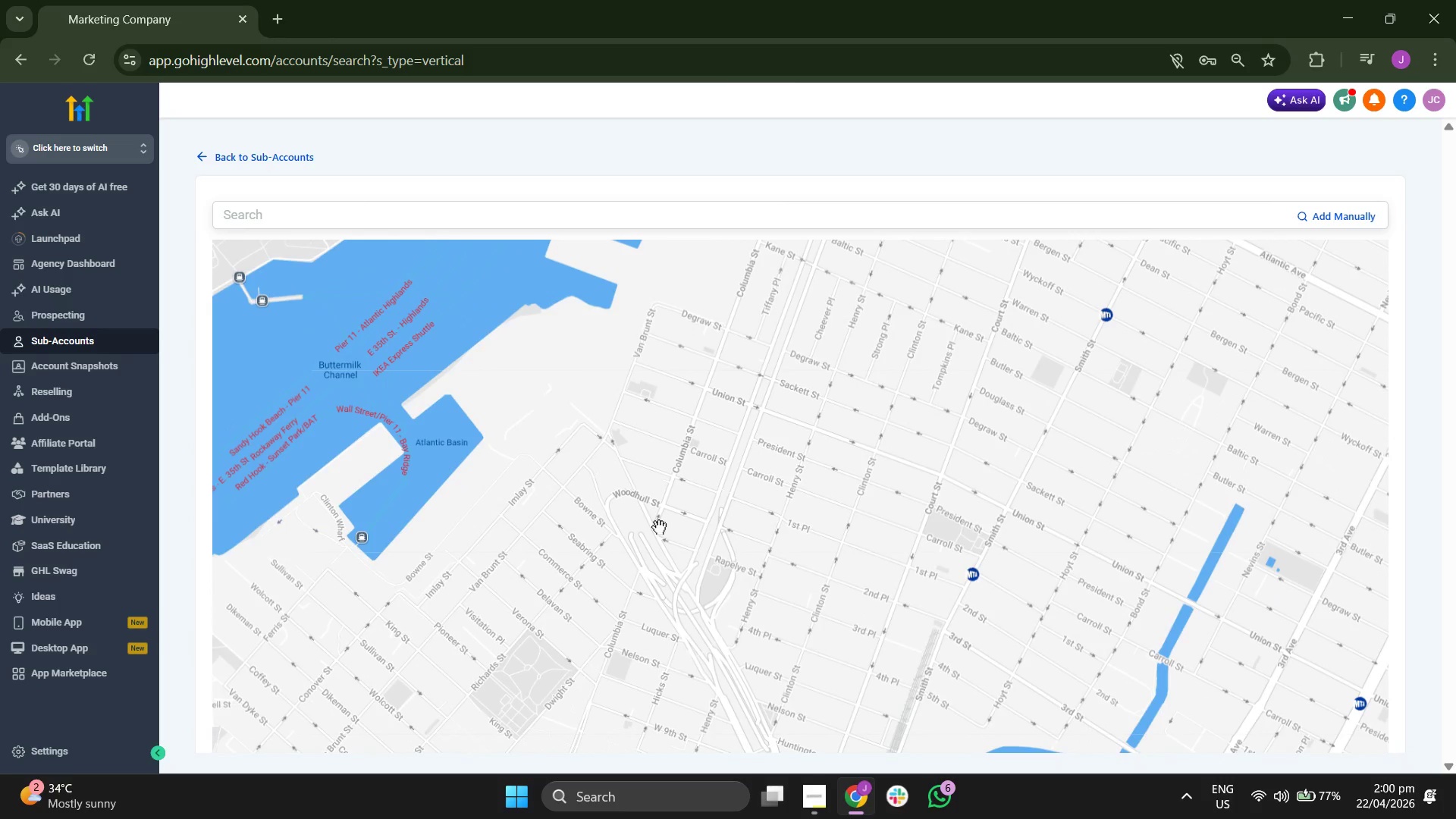 
scroll: coordinate [659, 527], scroll_direction: down, amount: 1.0
 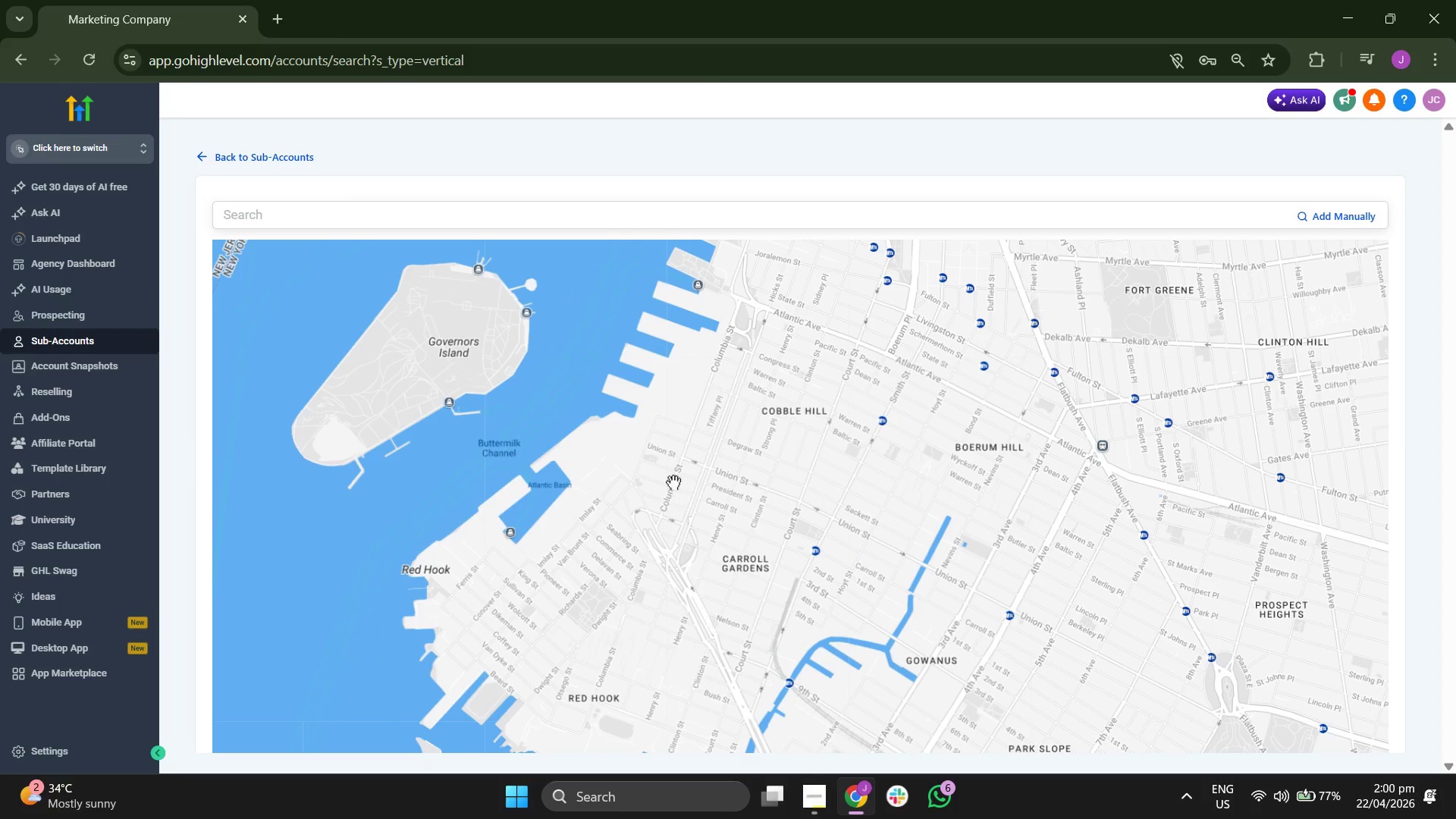 
left_click_drag(start_coordinate=[626, 450], to_coordinate=[582, 497])
 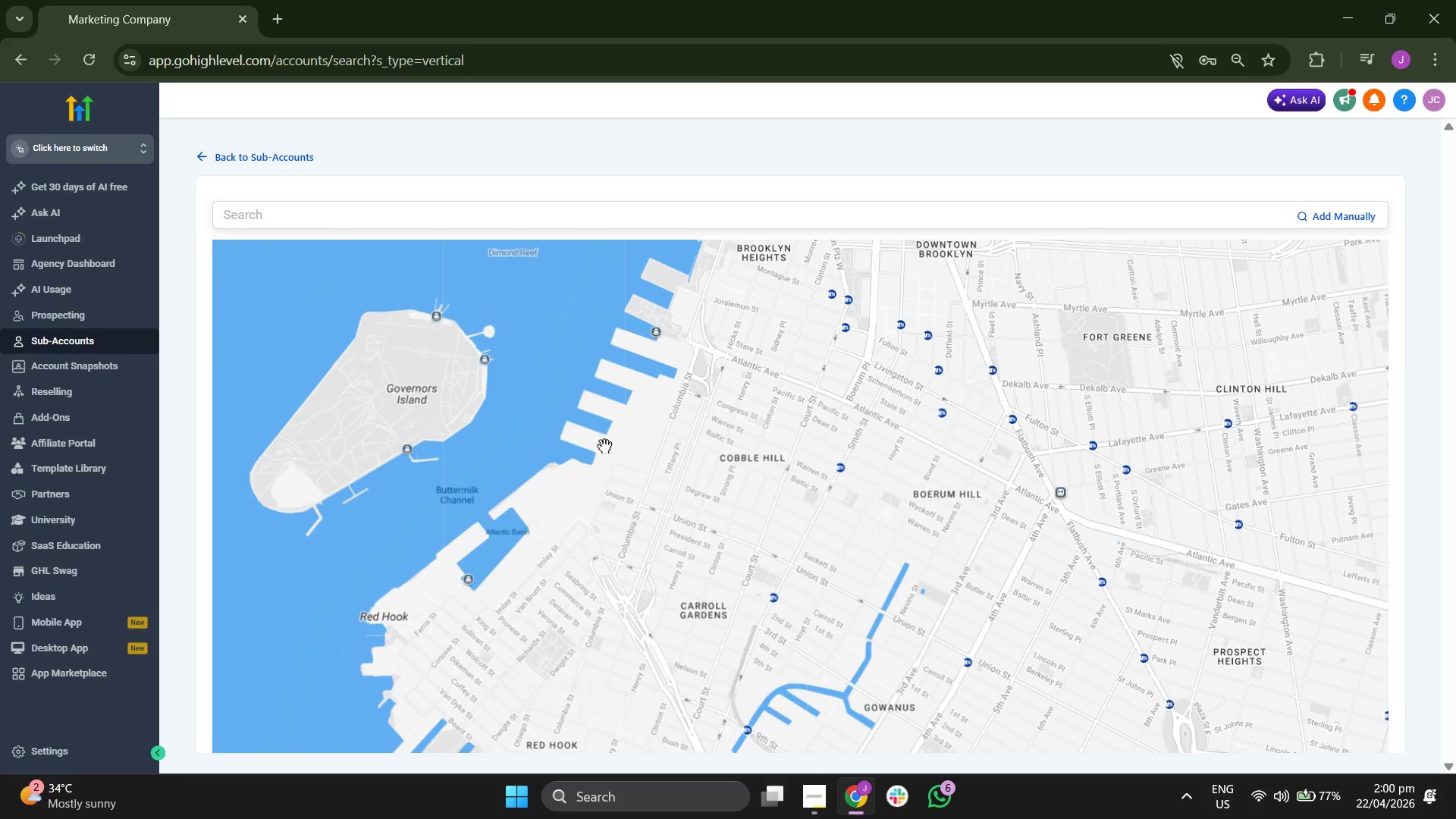 
left_click_drag(start_coordinate=[604, 444], to_coordinate=[584, 467])
 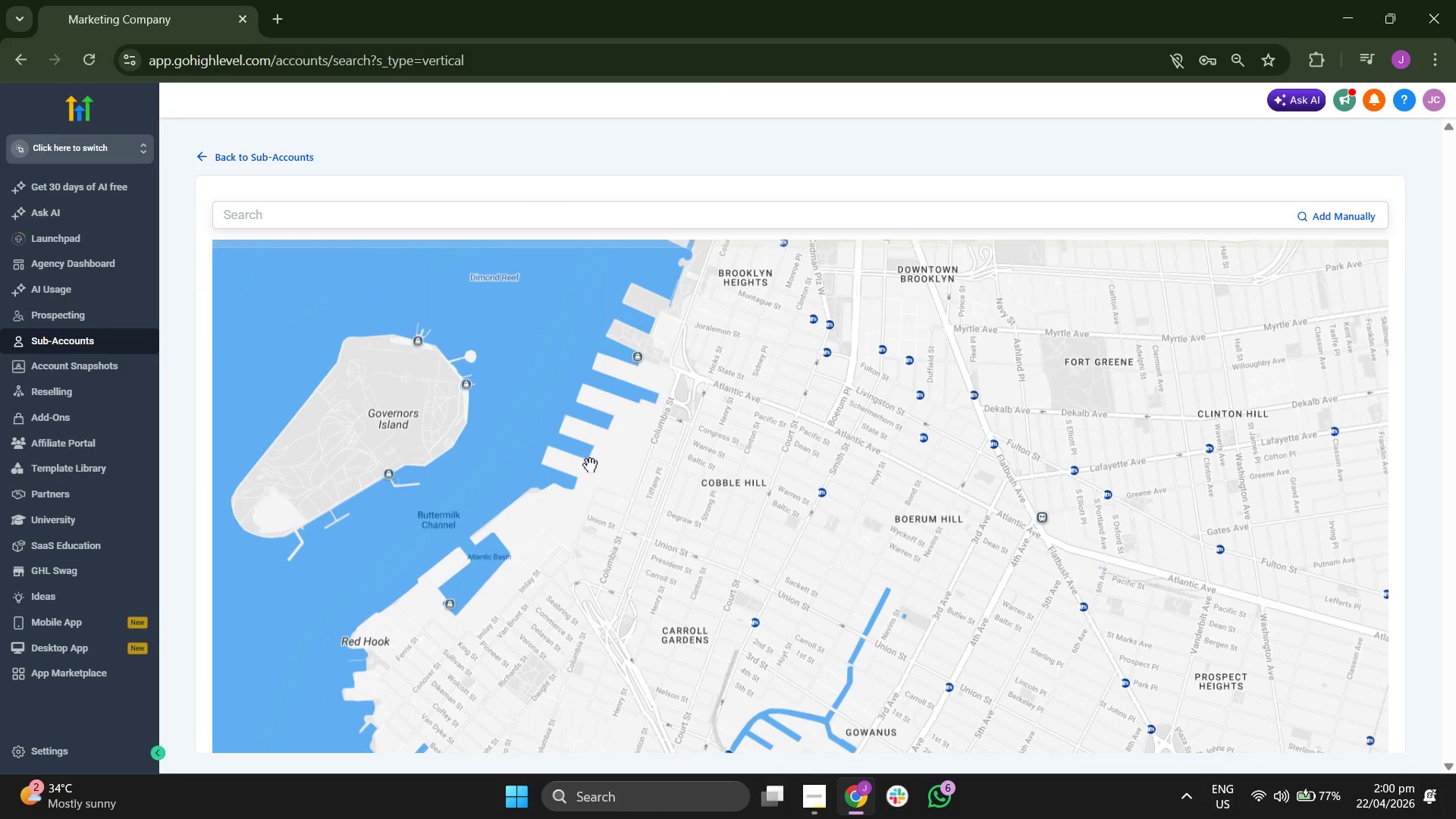 
left_click_drag(start_coordinate=[590, 465], to_coordinate=[538, 494])
 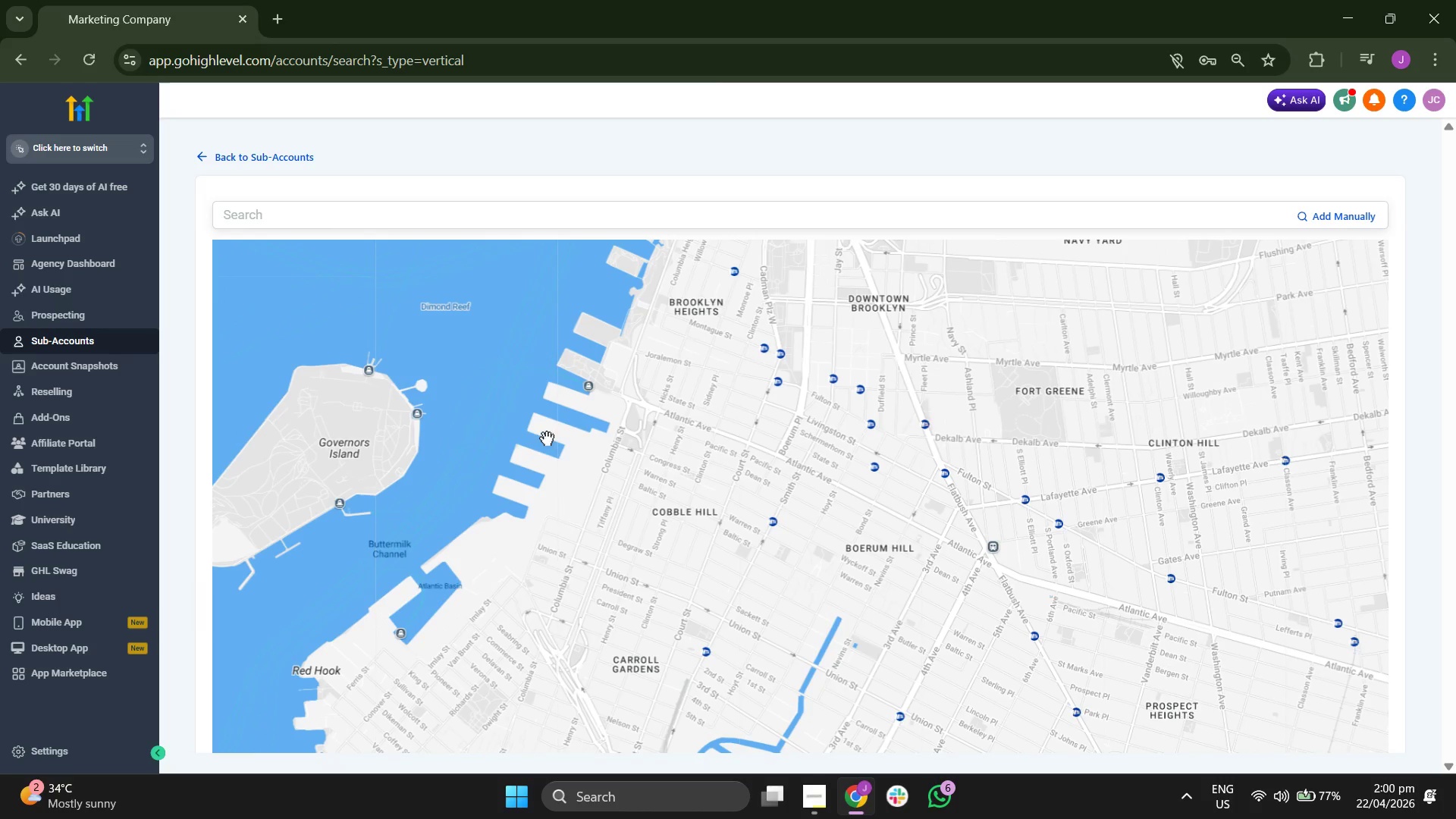 
left_click_drag(start_coordinate=[495, 400], to_coordinate=[480, 436])
 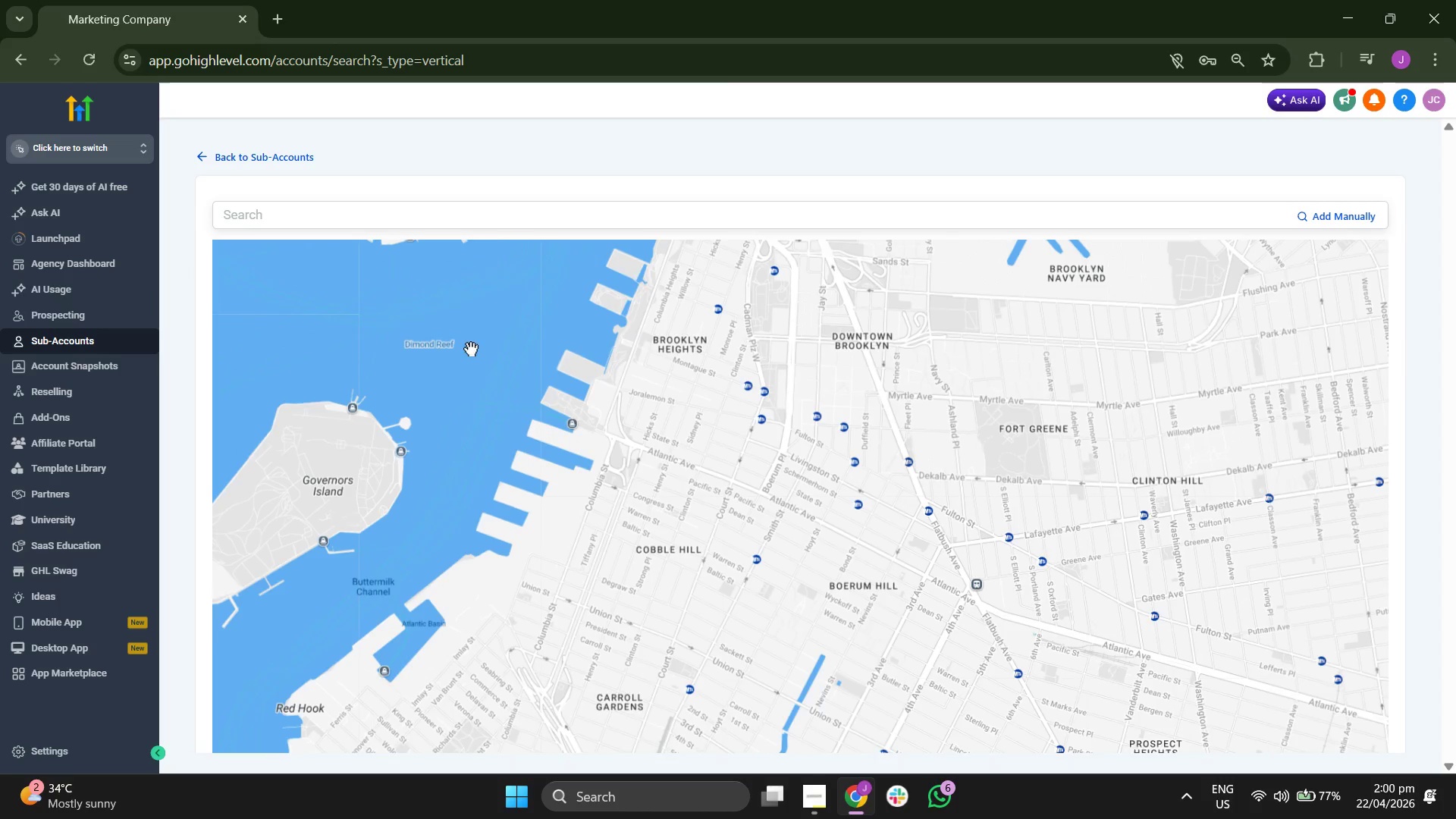 
left_click_drag(start_coordinate=[471, 348], to_coordinate=[449, 404])
 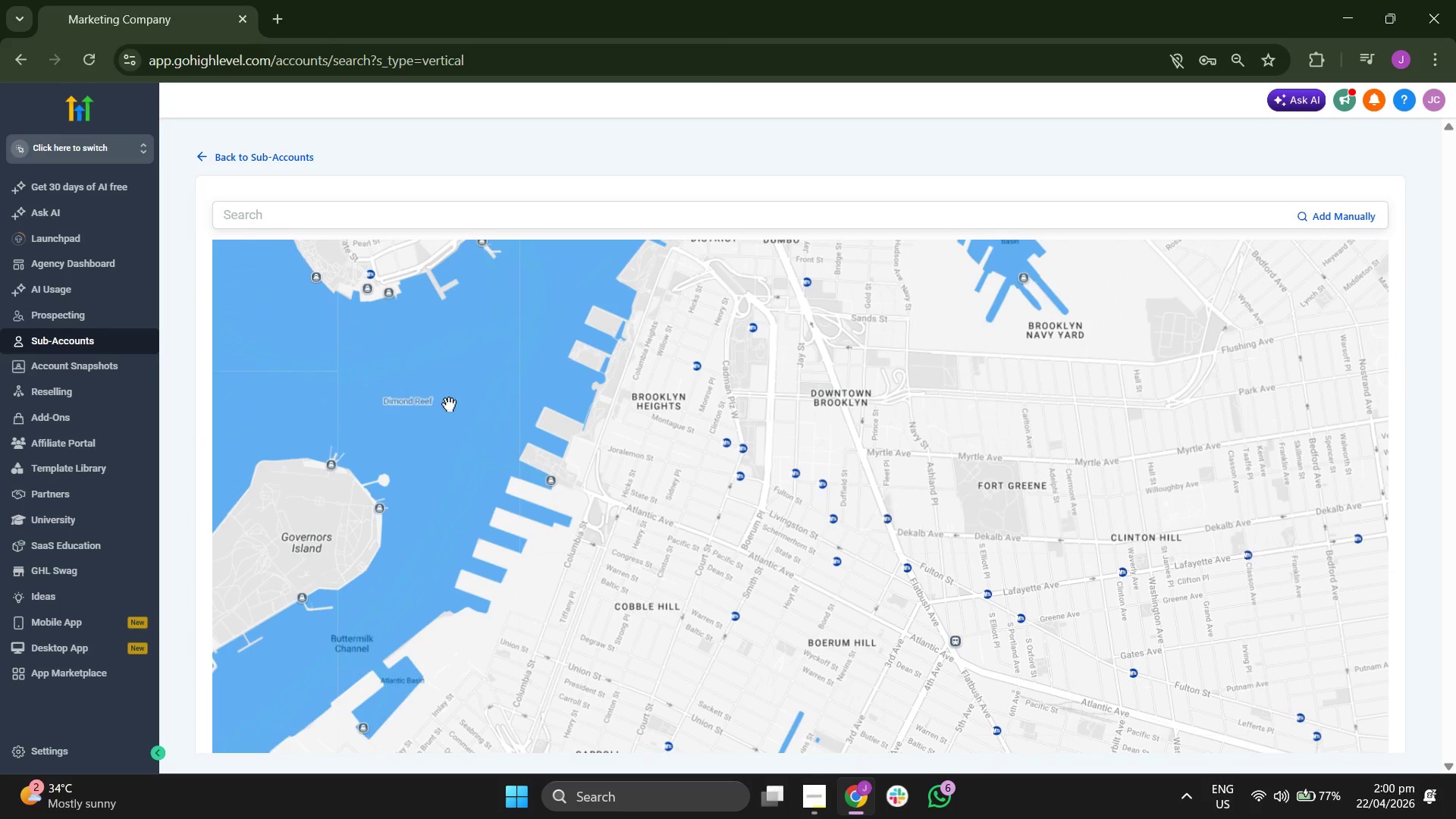 
left_click_drag(start_coordinate=[449, 404], to_coordinate=[437, 447])
 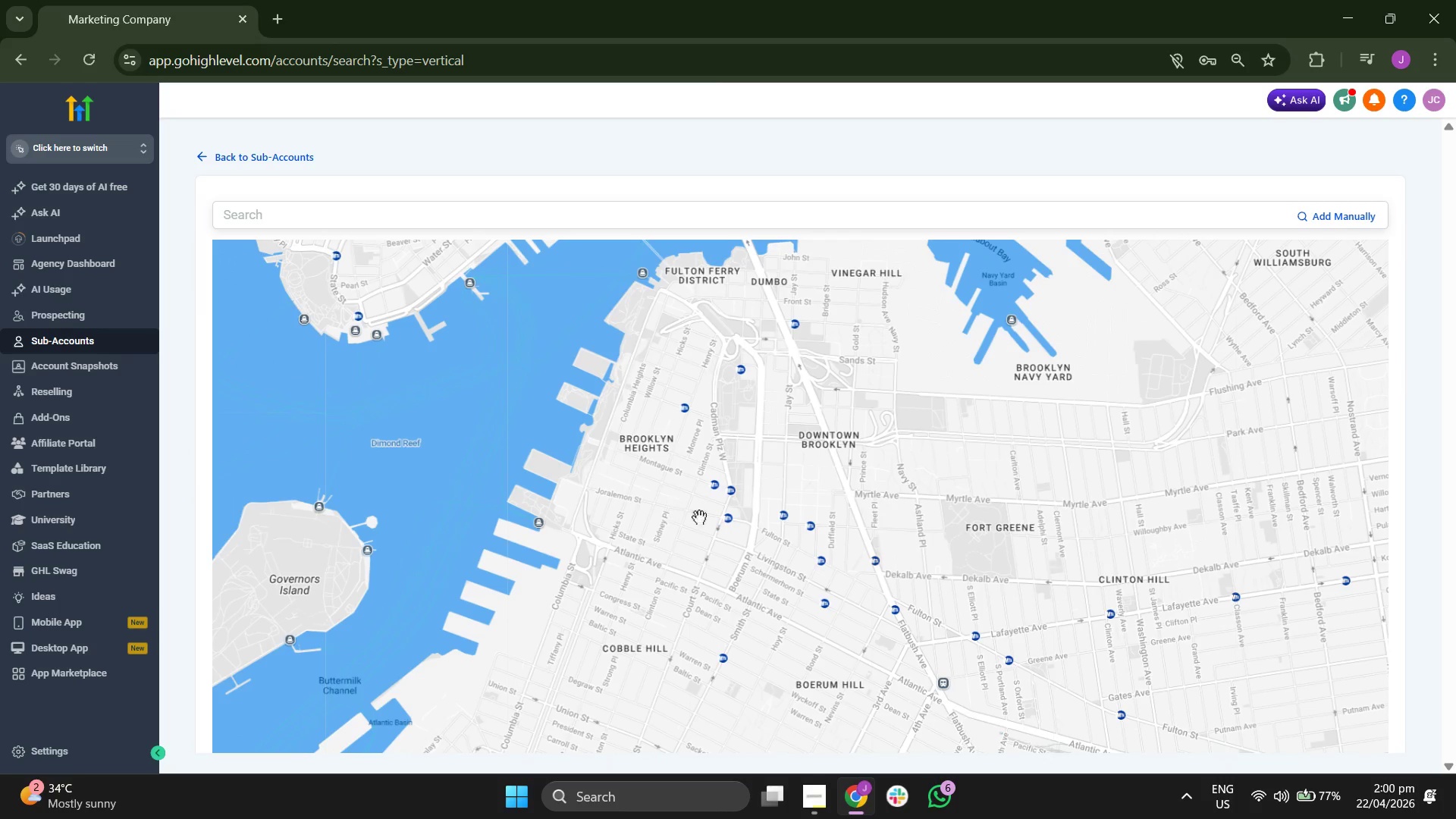 
left_click_drag(start_coordinate=[699, 517], to_coordinate=[375, 413])
 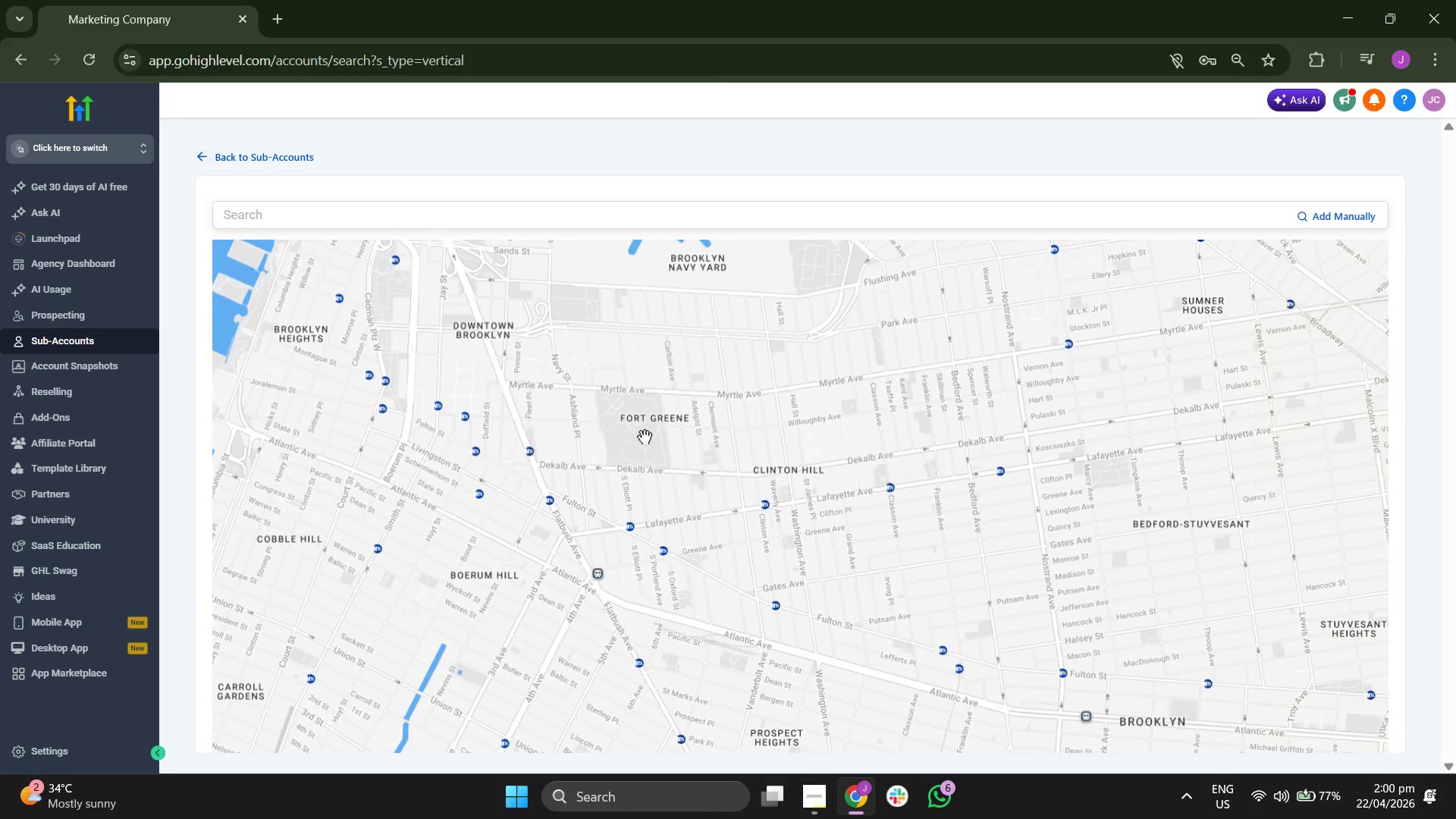 
left_click_drag(start_coordinate=[698, 421], to_coordinate=[598, 535])
 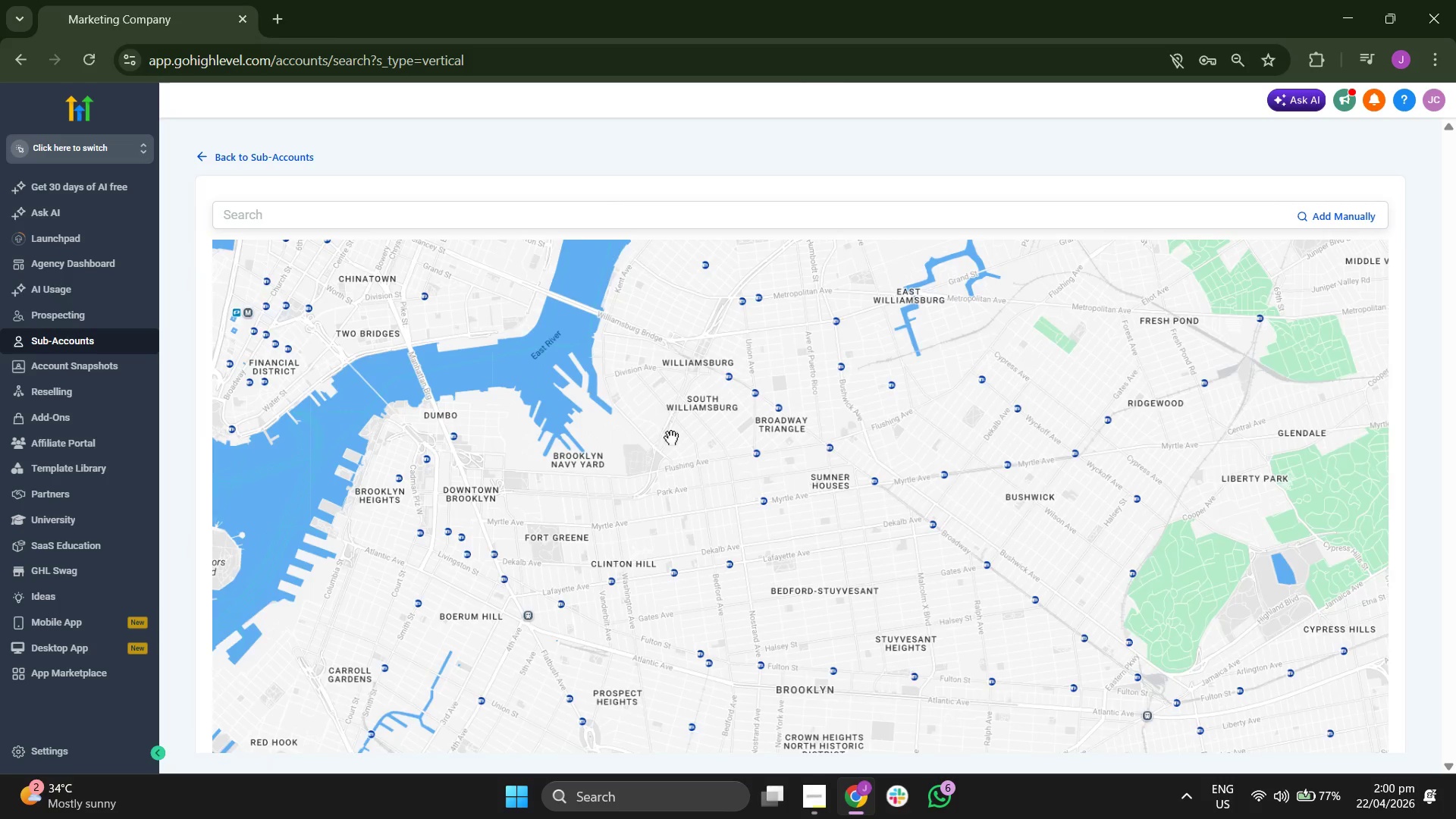 
scroll: coordinate [645, 437], scroll_direction: down, amount: 2.0
 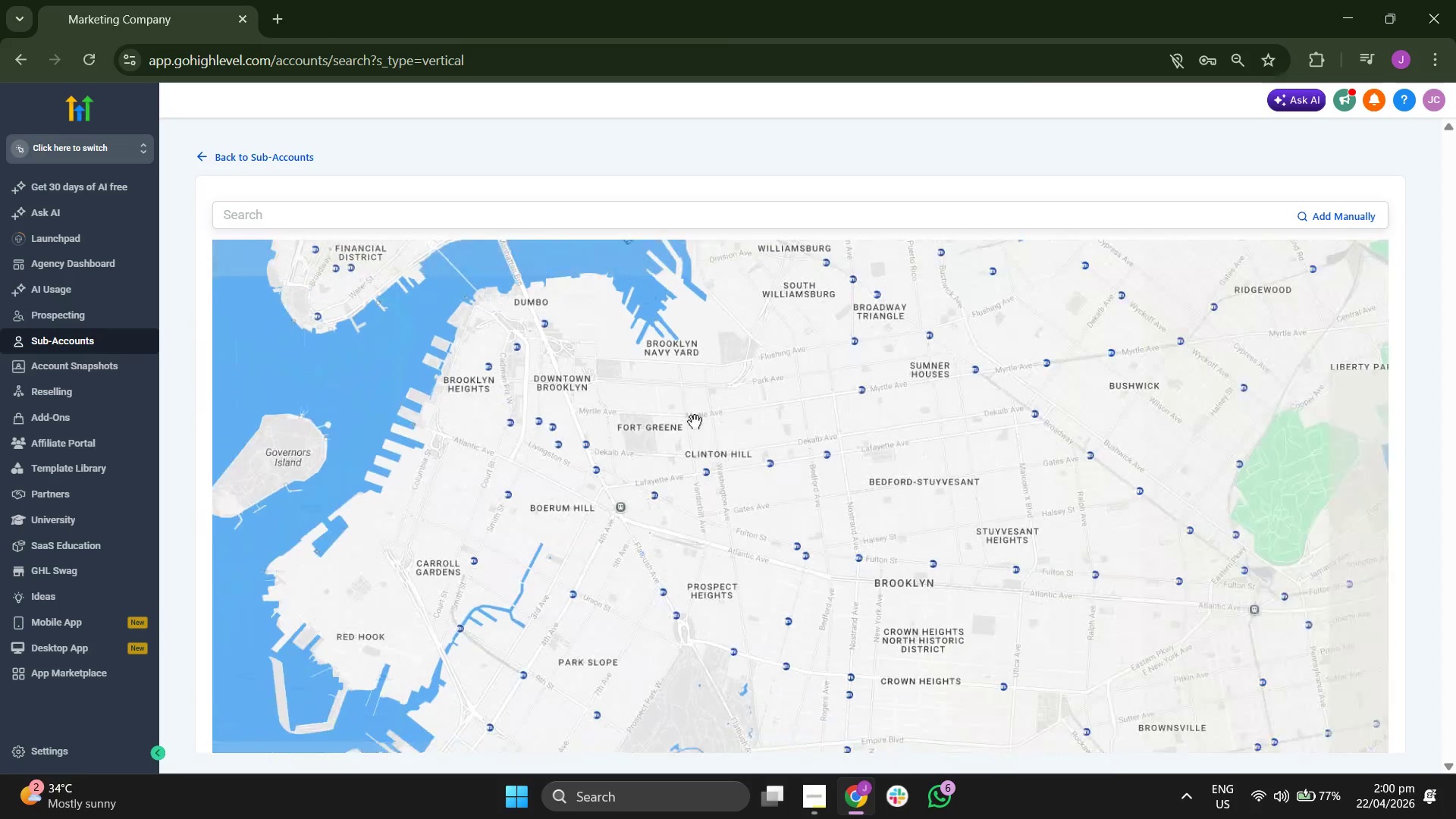 
scroll: coordinate [672, 437], scroll_direction: up, amount: 1.0
 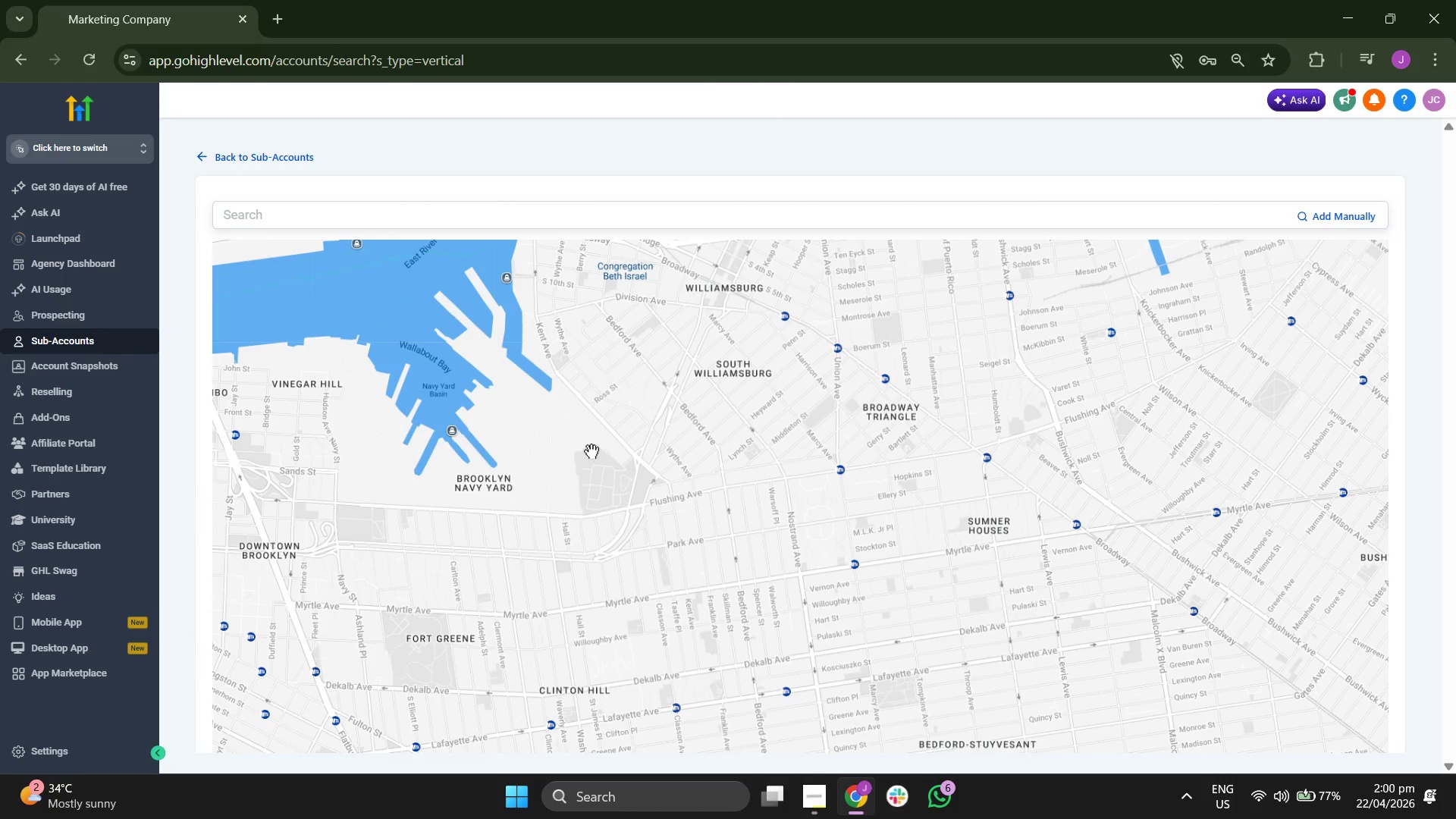 
left_click_drag(start_coordinate=[623, 469], to_coordinate=[635, 453])
 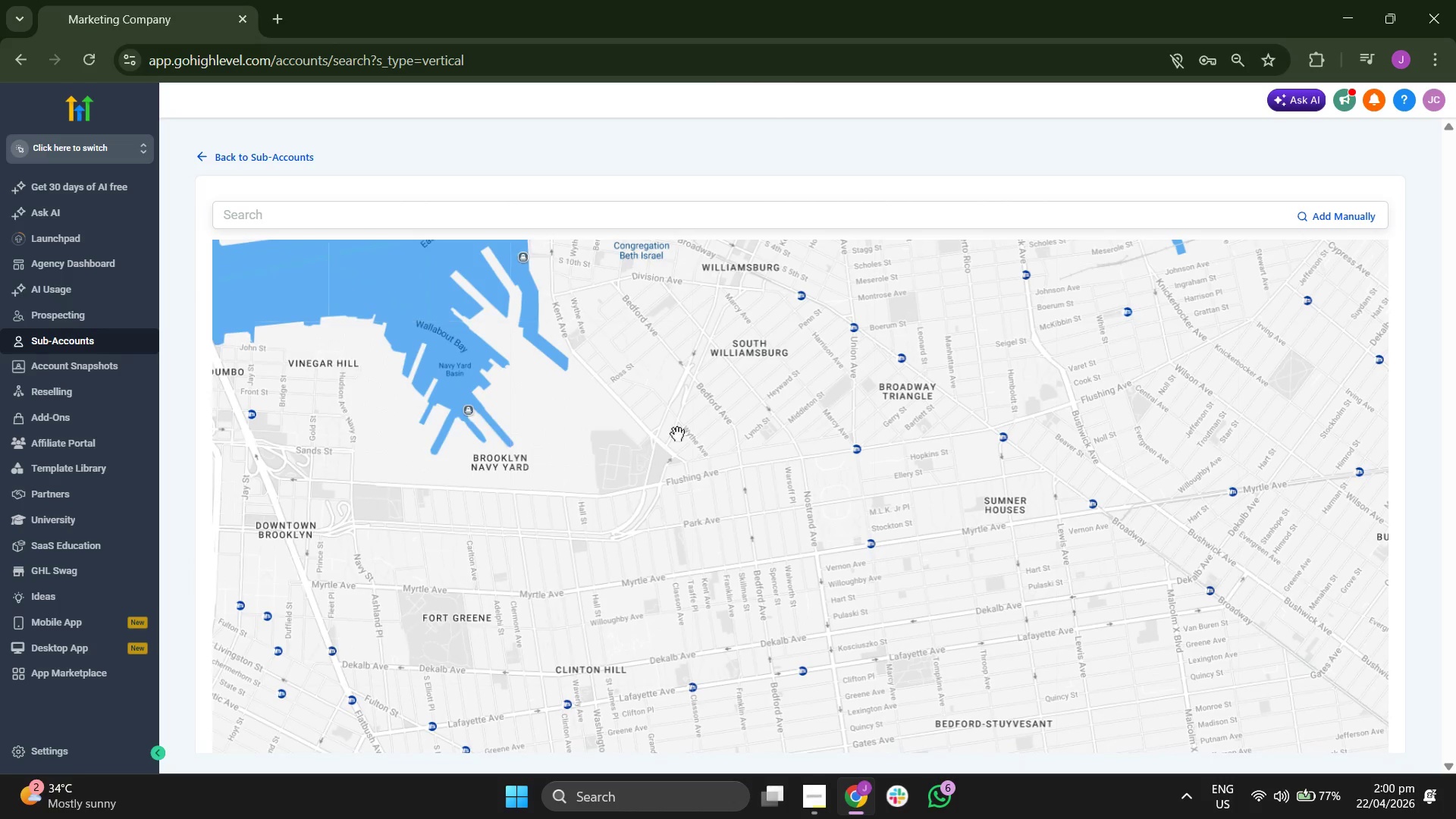 
scroll: coordinate [679, 433], scroll_direction: up, amount: 1.0
 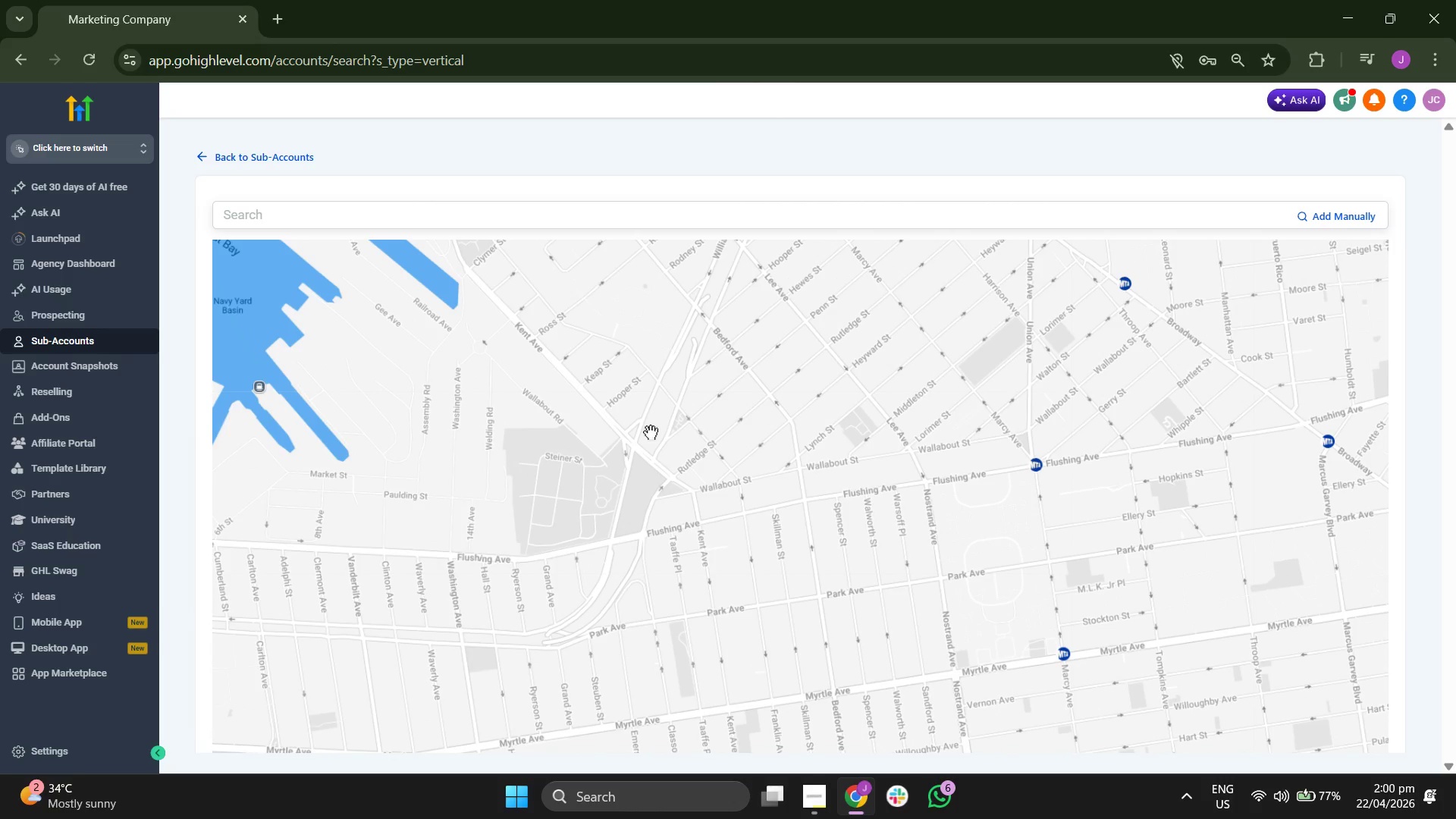 
scroll: coordinate [651, 432], scroll_direction: down, amount: 3.0
 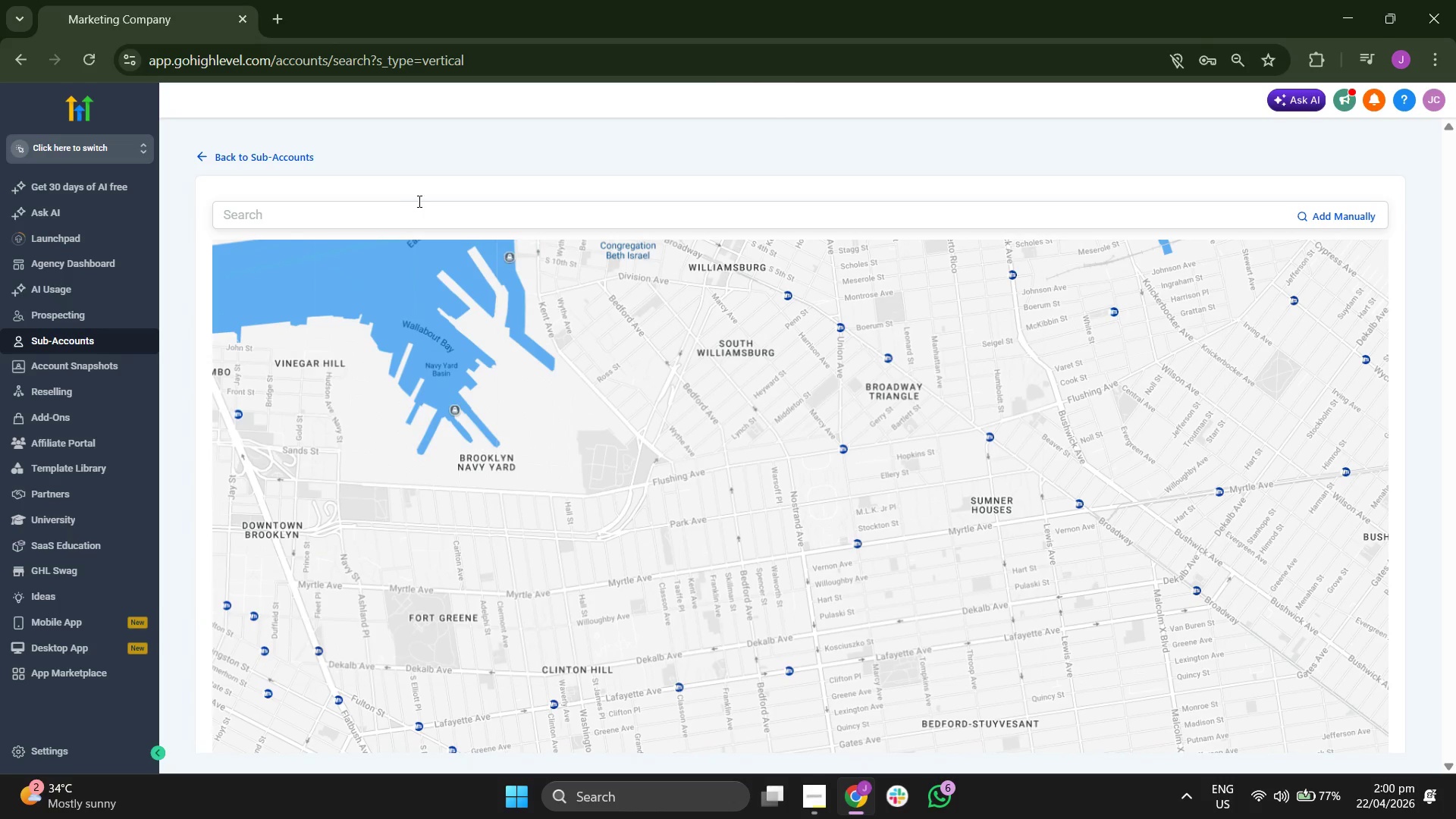 
left_click([419, 201])
 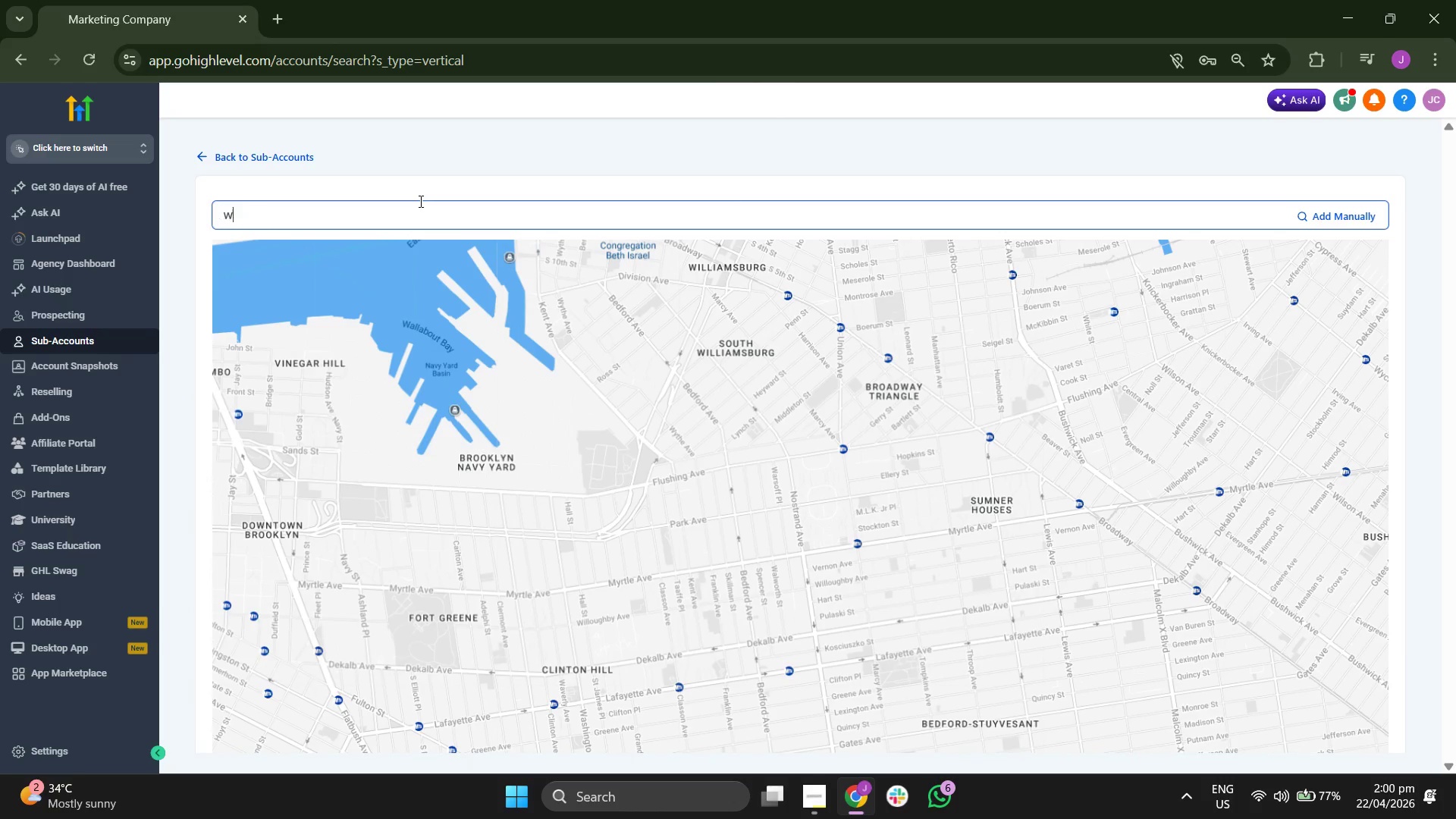 
type(wala)
key(Backspace)
type(laa)
 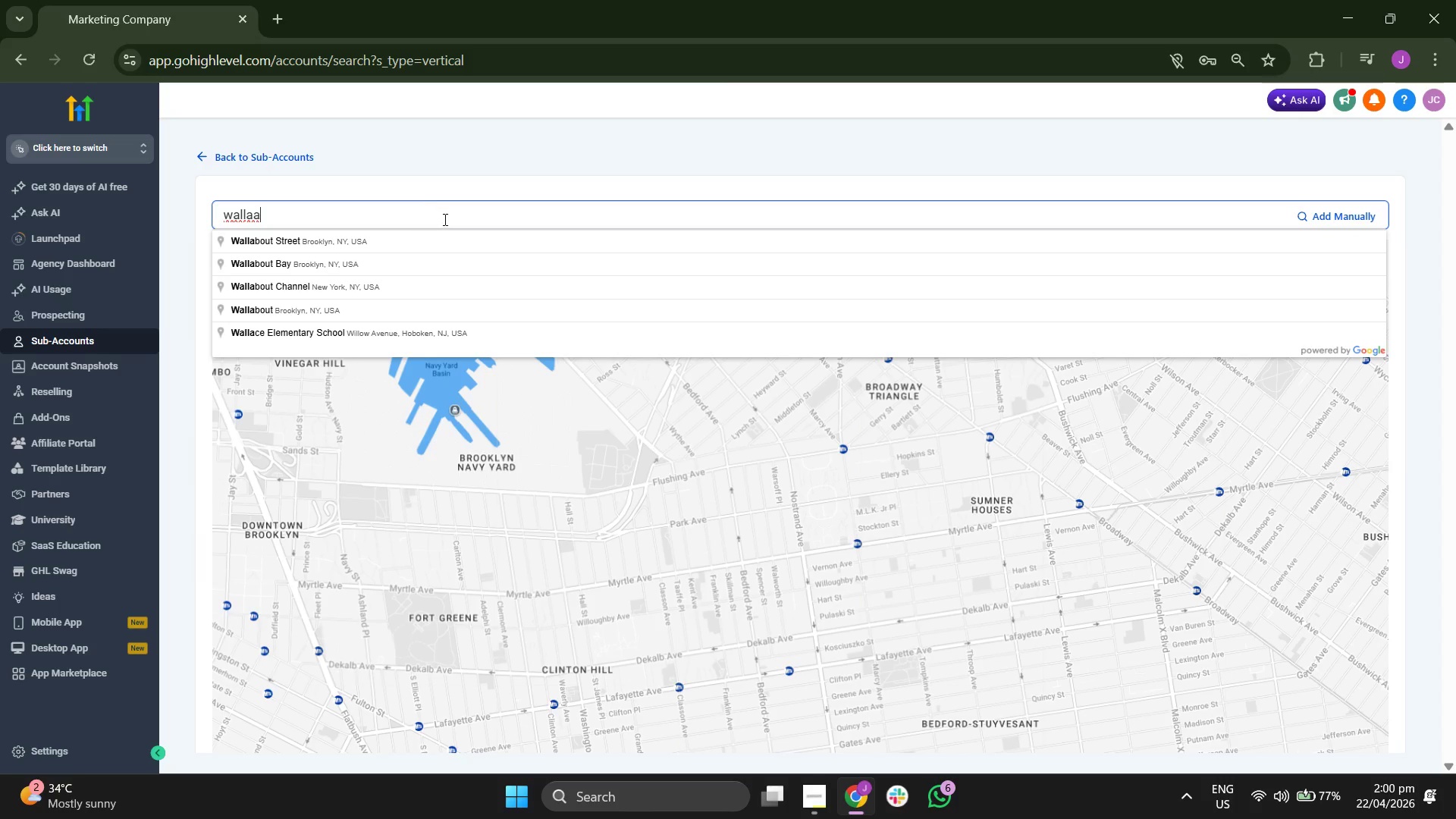 
left_click([457, 241])
 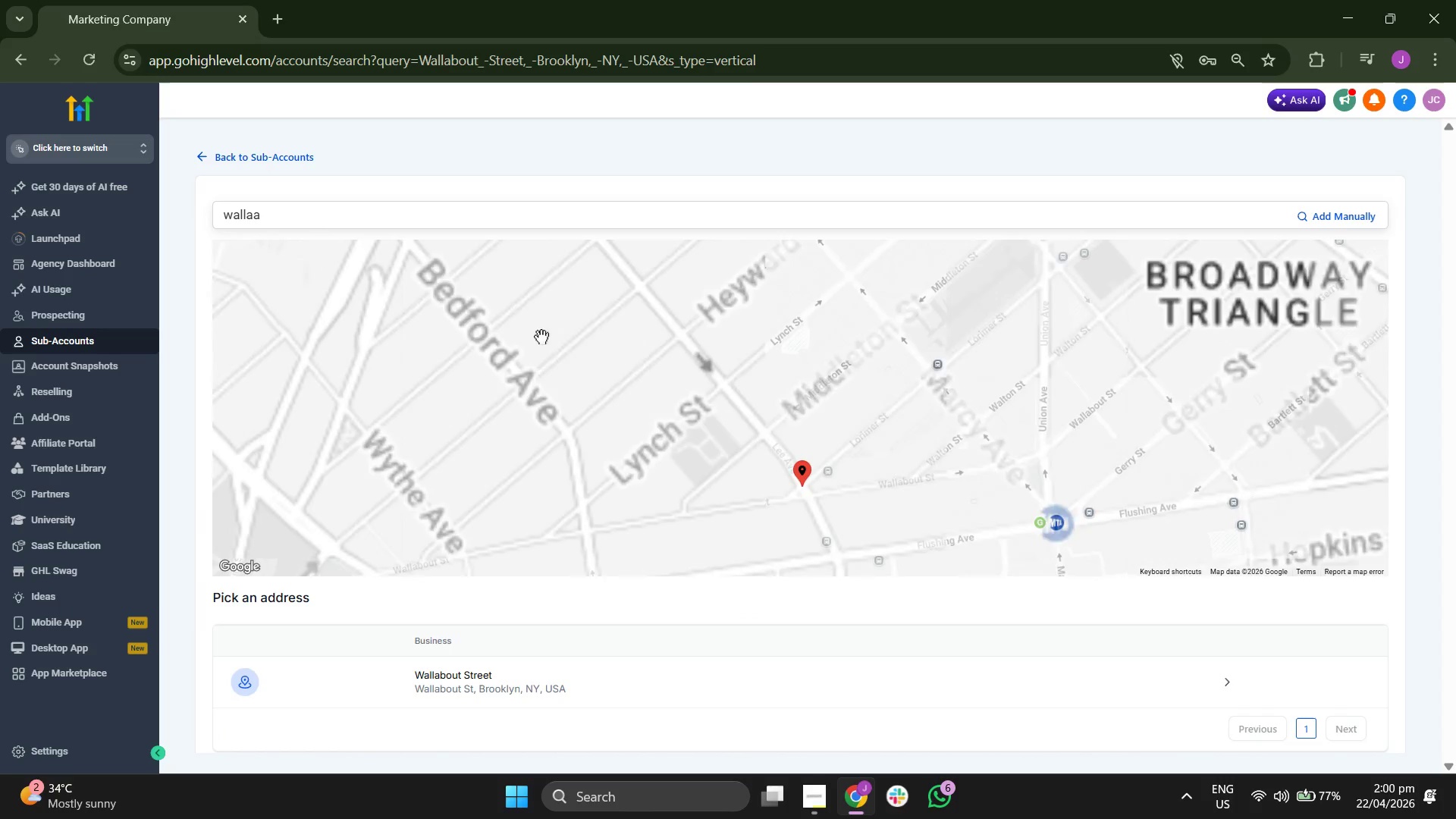 
left_click_drag(start_coordinate=[488, 354], to_coordinate=[809, 483])
 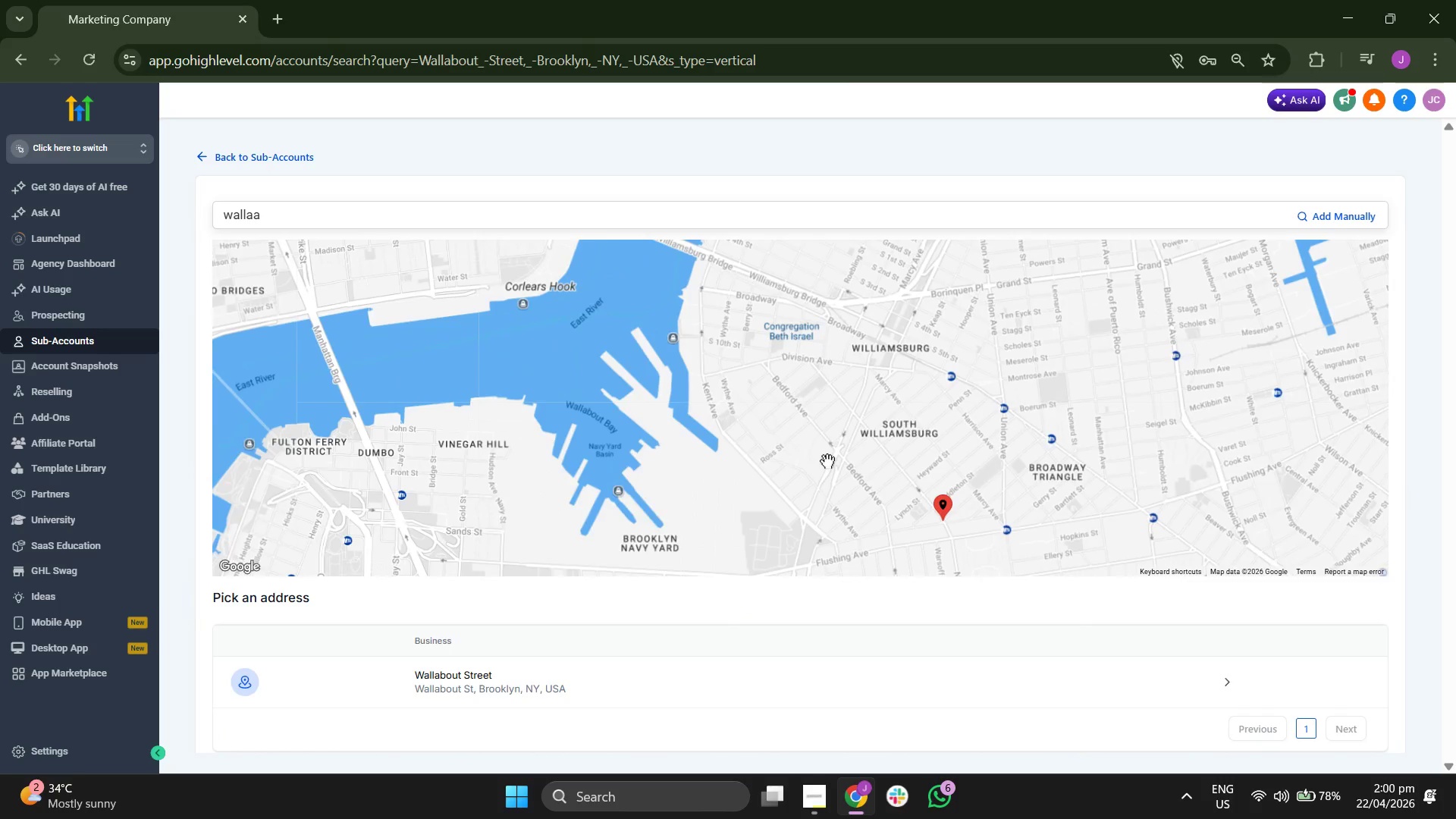 
scroll: coordinate [565, 359], scroll_direction: down, amount: 8.0
 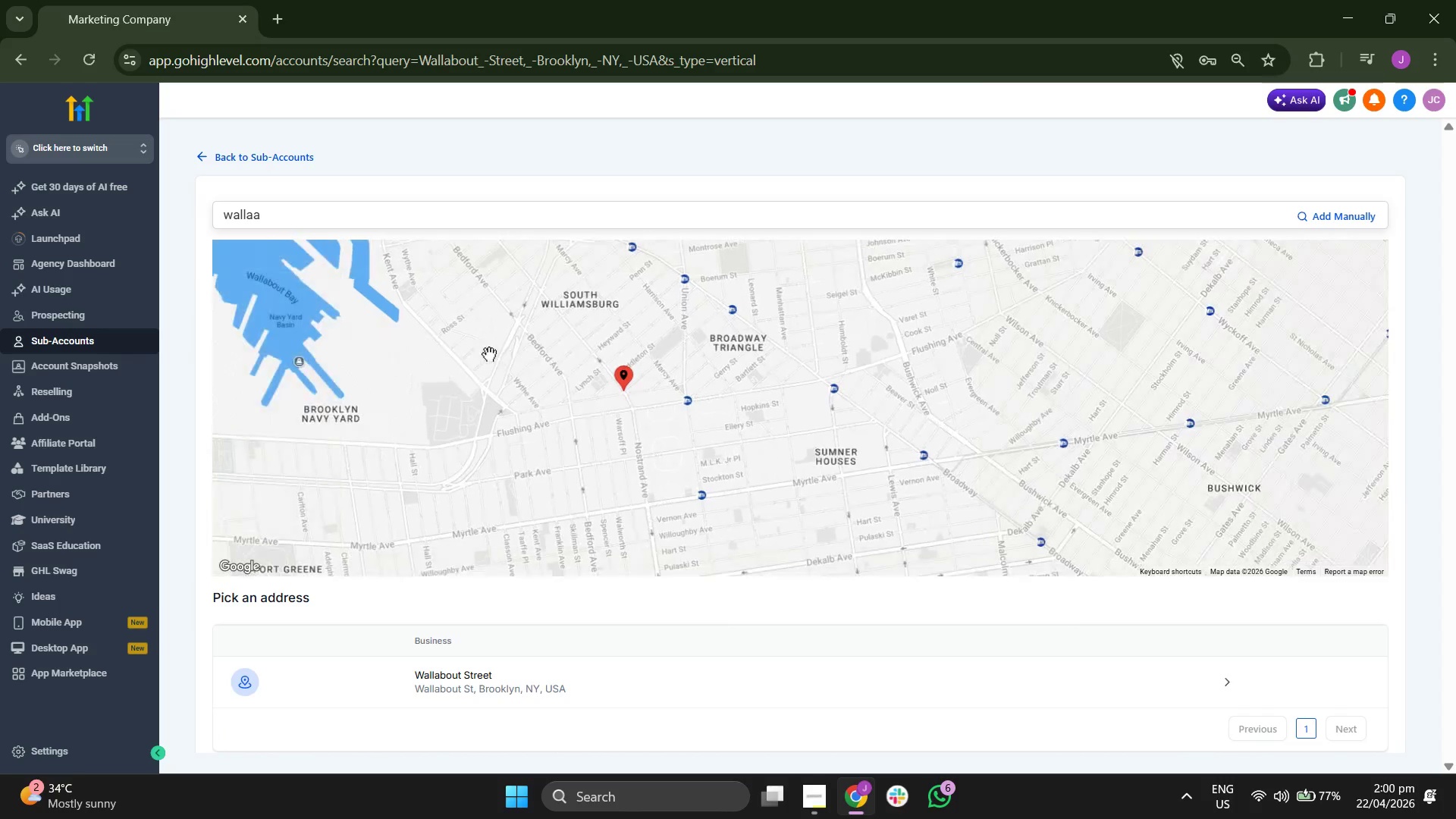 
left_click_drag(start_coordinate=[817, 428], to_coordinate=[817, 468])
 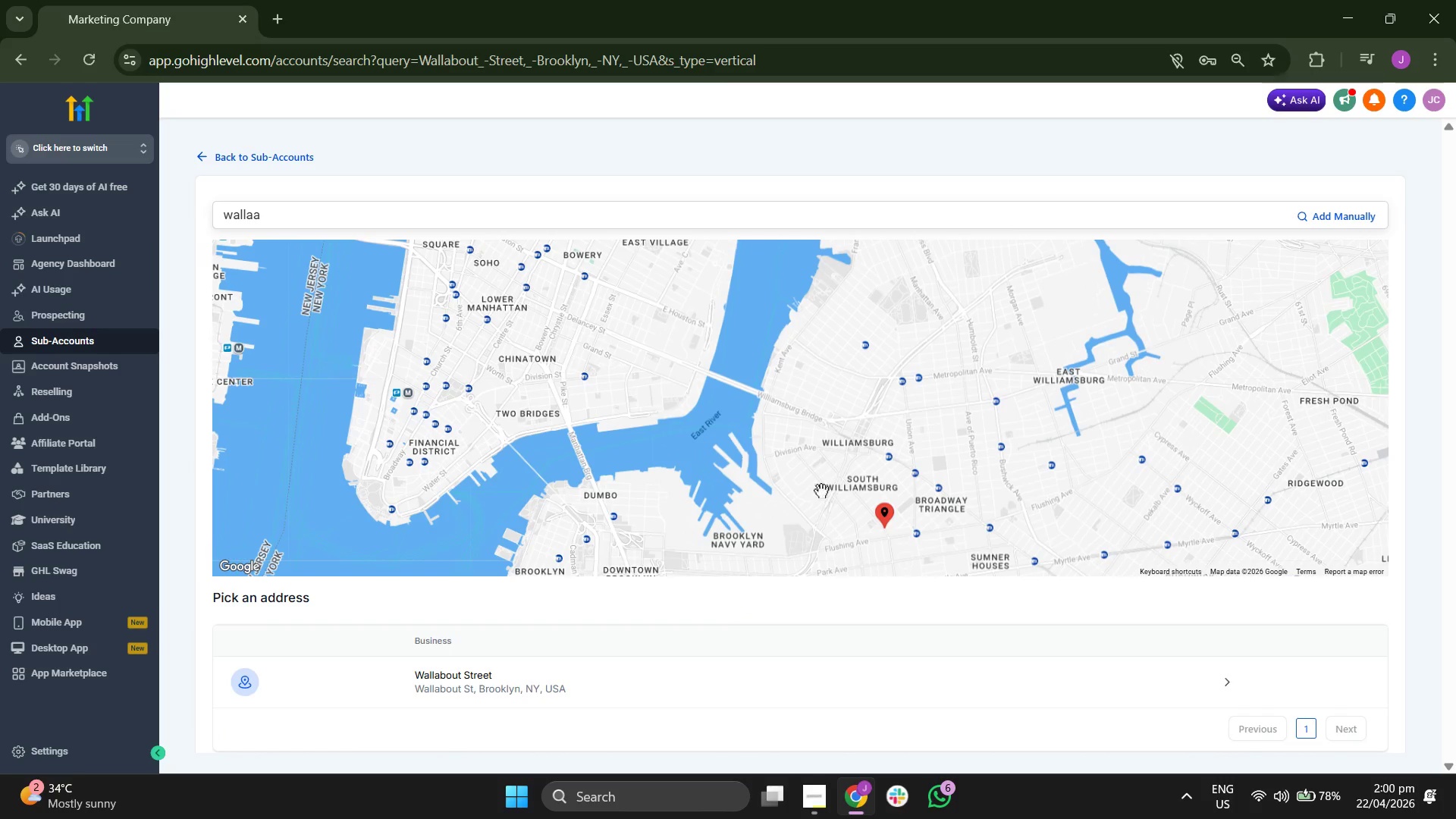 
scroll: coordinate [827, 461], scroll_direction: down, amount: 1.0
 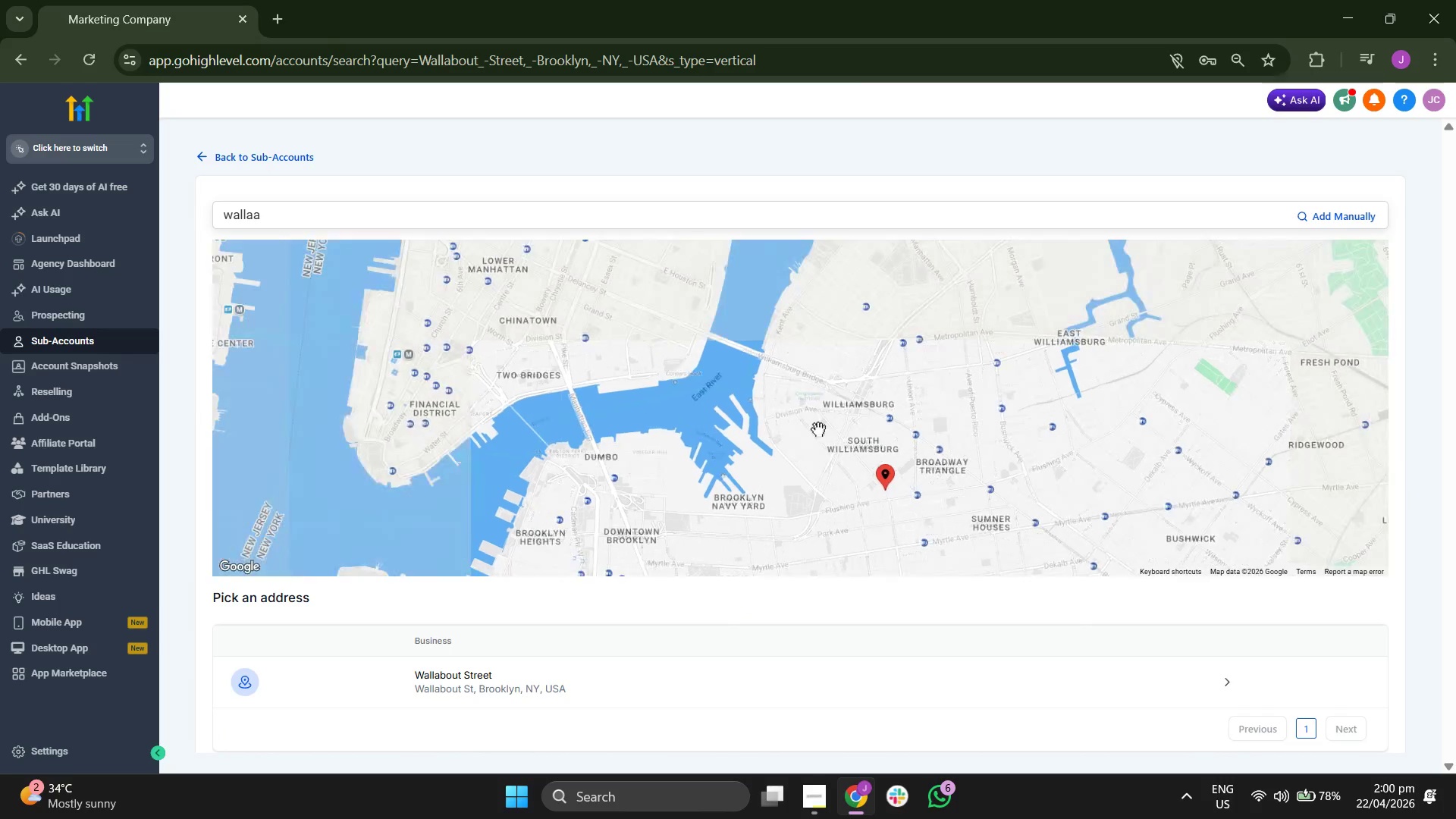 
left_click_drag(start_coordinate=[827, 438], to_coordinate=[812, 486])
 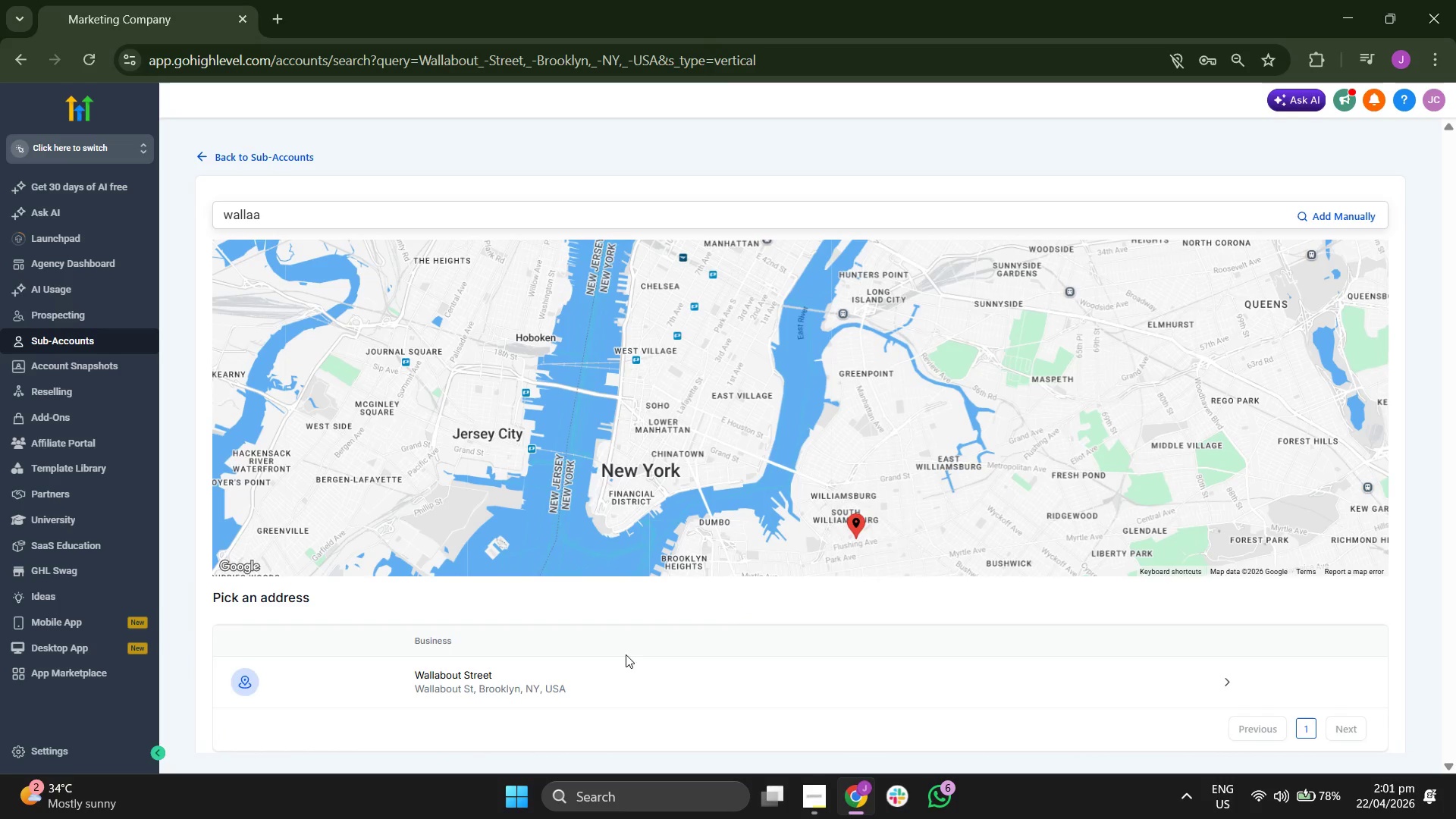 
scroll: coordinate [849, 473], scroll_direction: down, amount: 1.0
 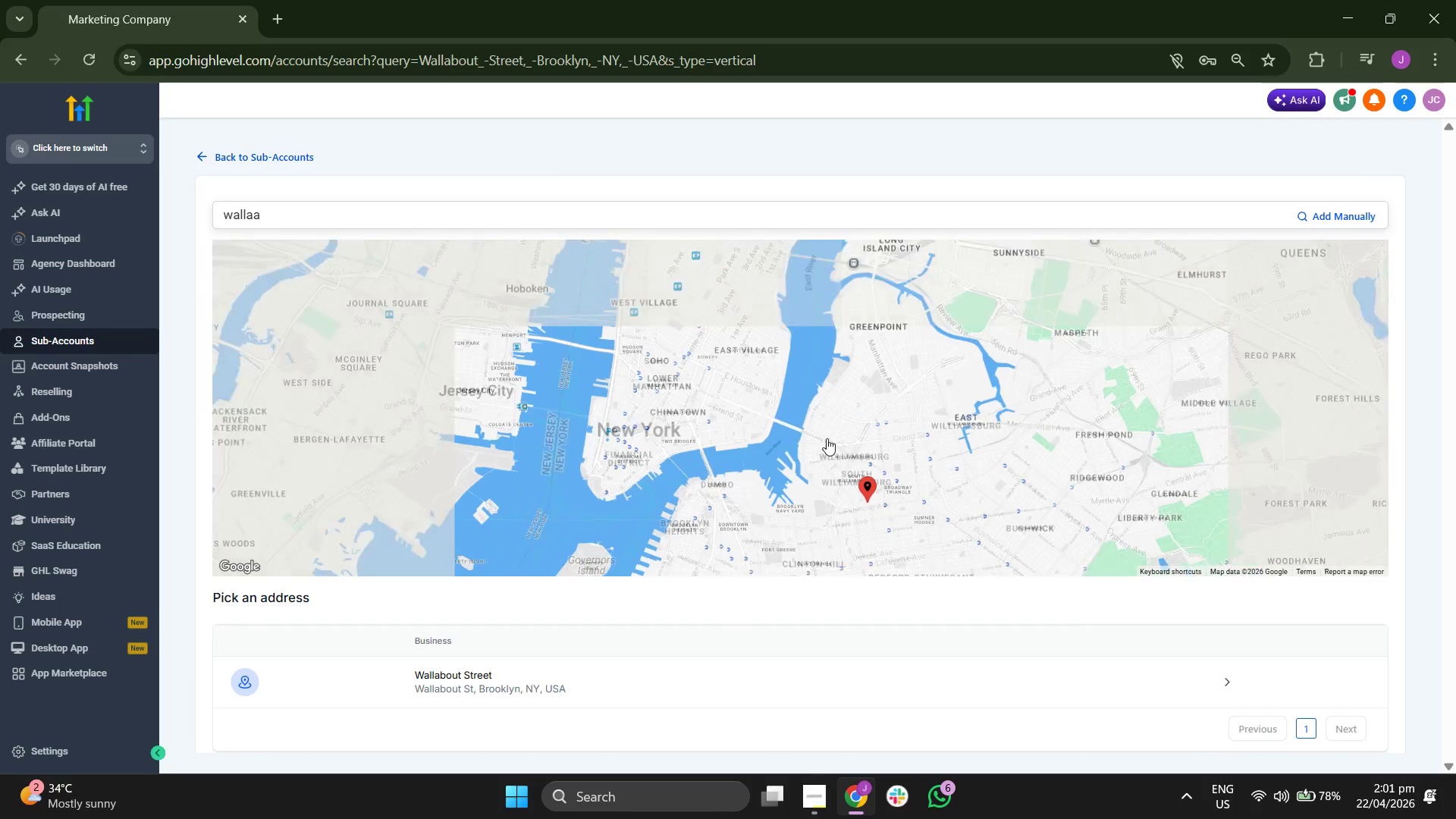 
left_click([626, 667])
 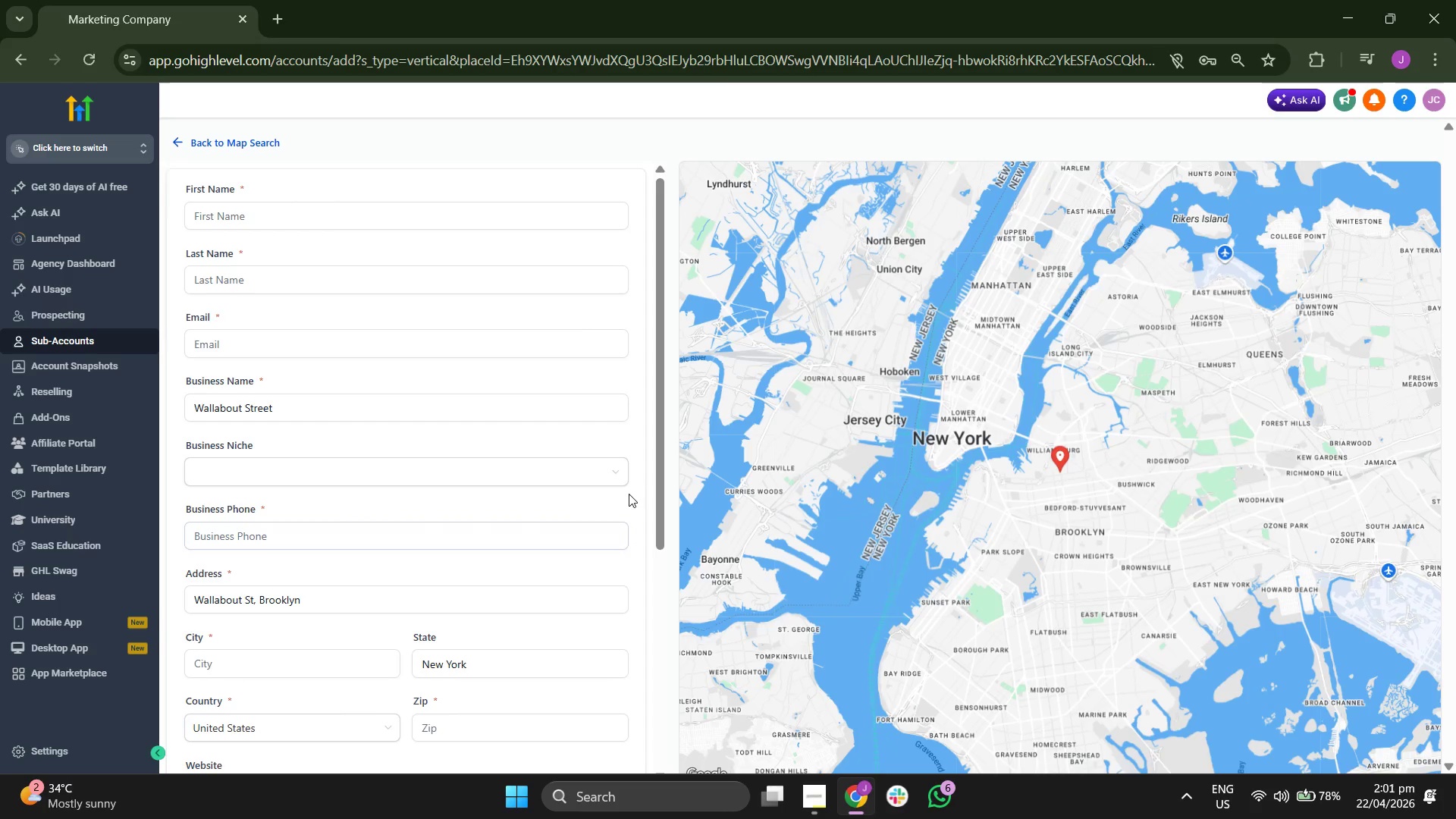 
scroll: coordinate [441, 359], scroll_direction: down, amount: 1.0
 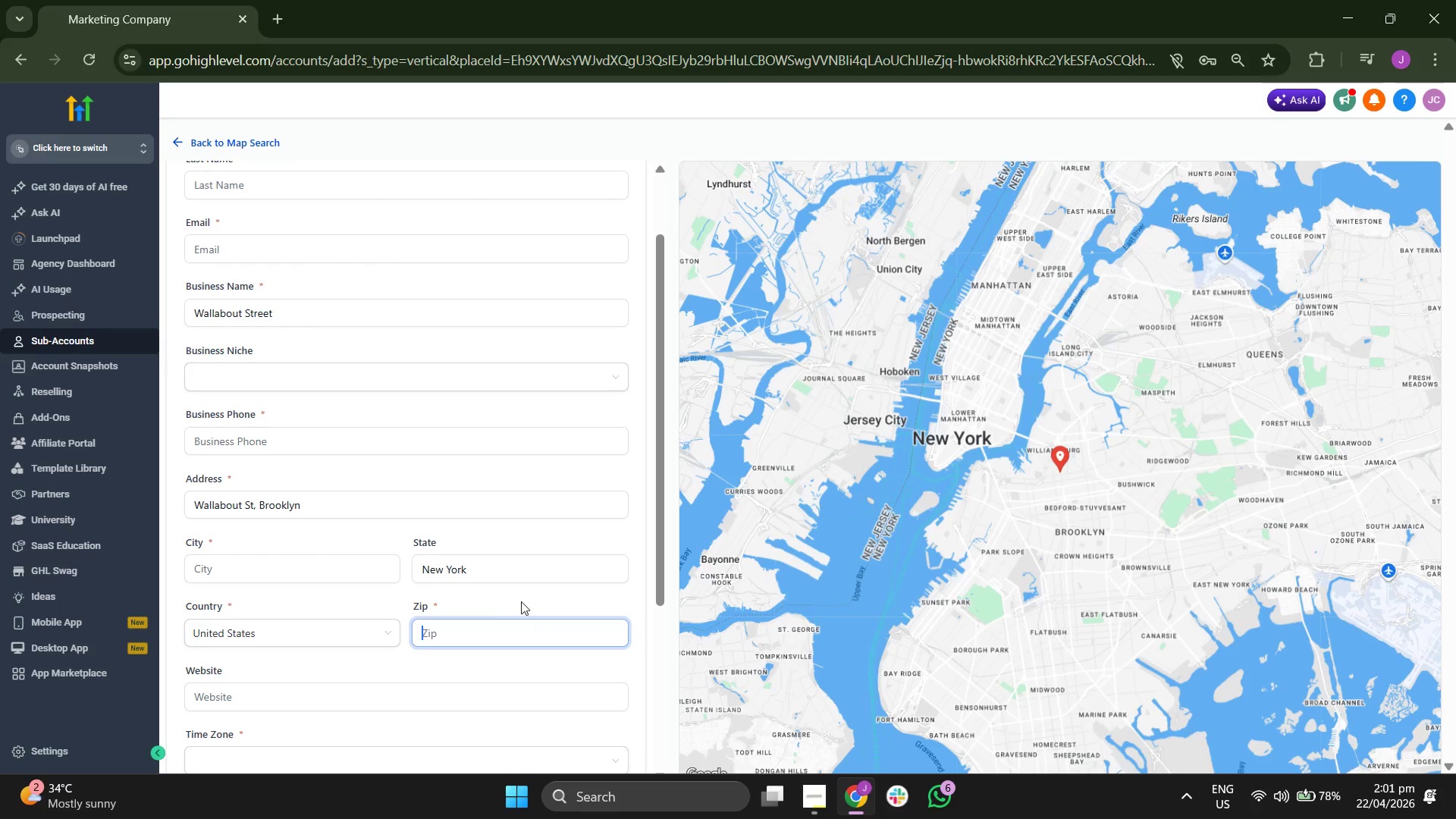 
type(71004)
 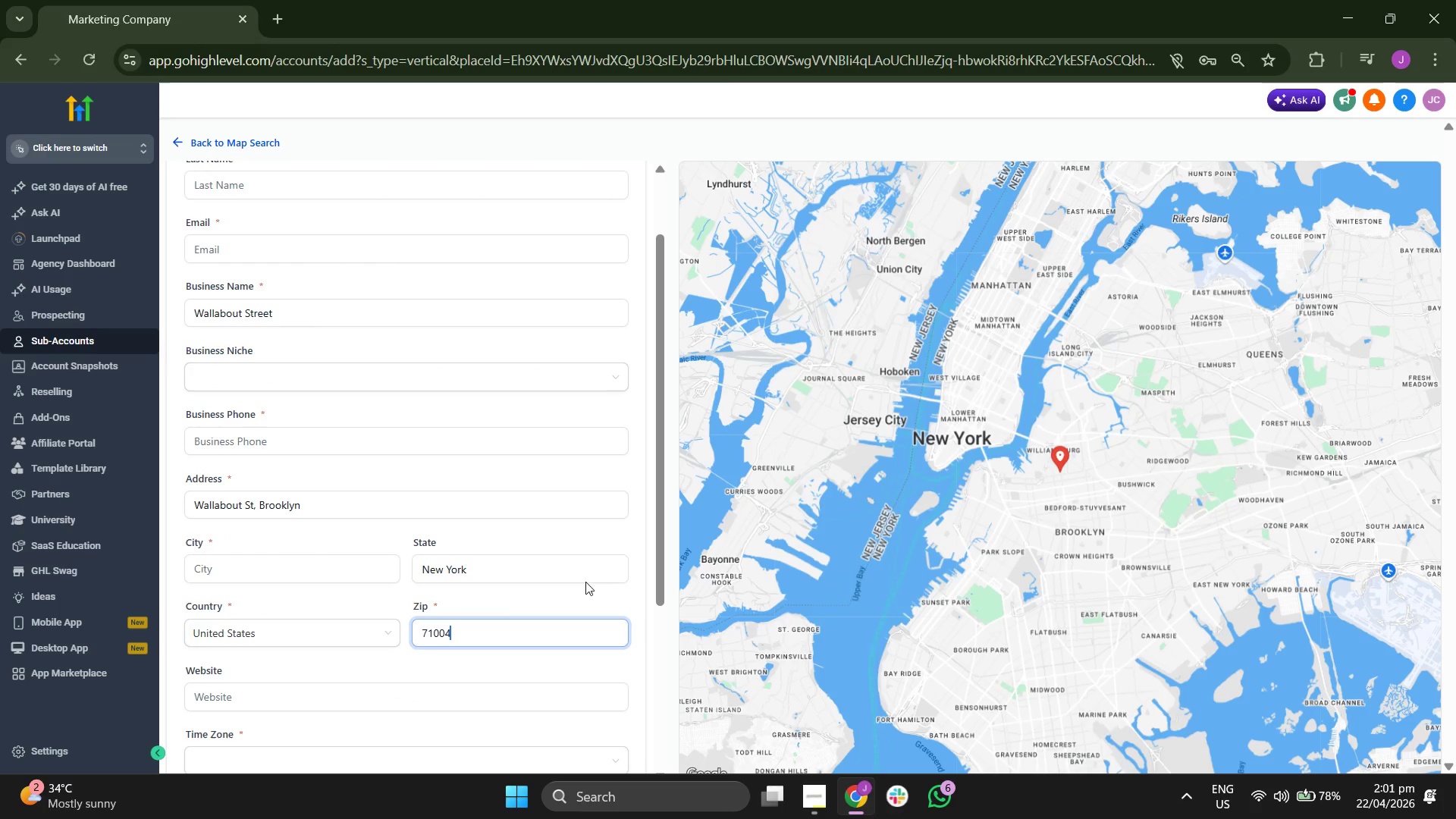 
left_click([624, 580])
 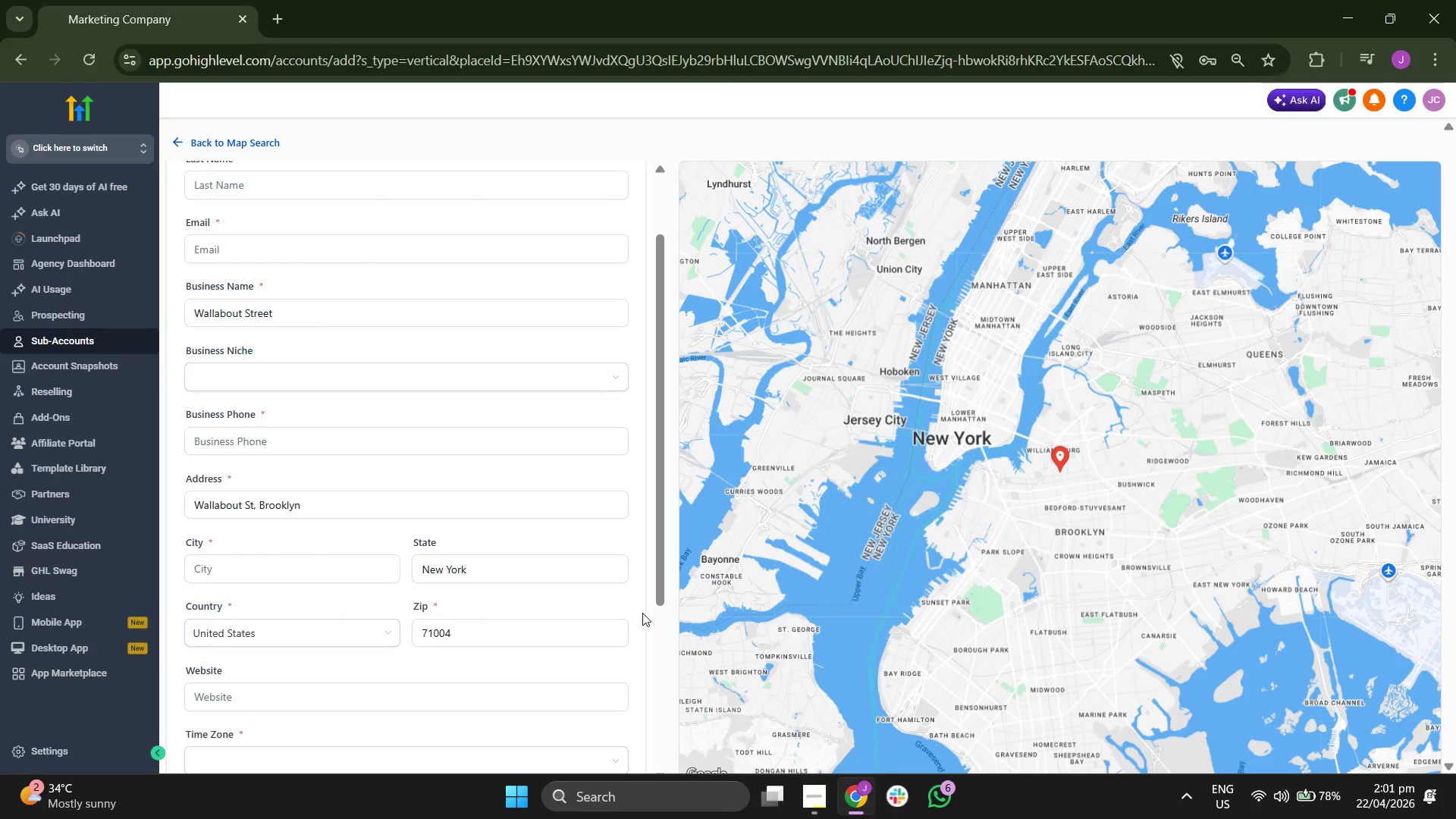 
scroll: coordinate [642, 613], scroll_direction: down, amount: 1.0
 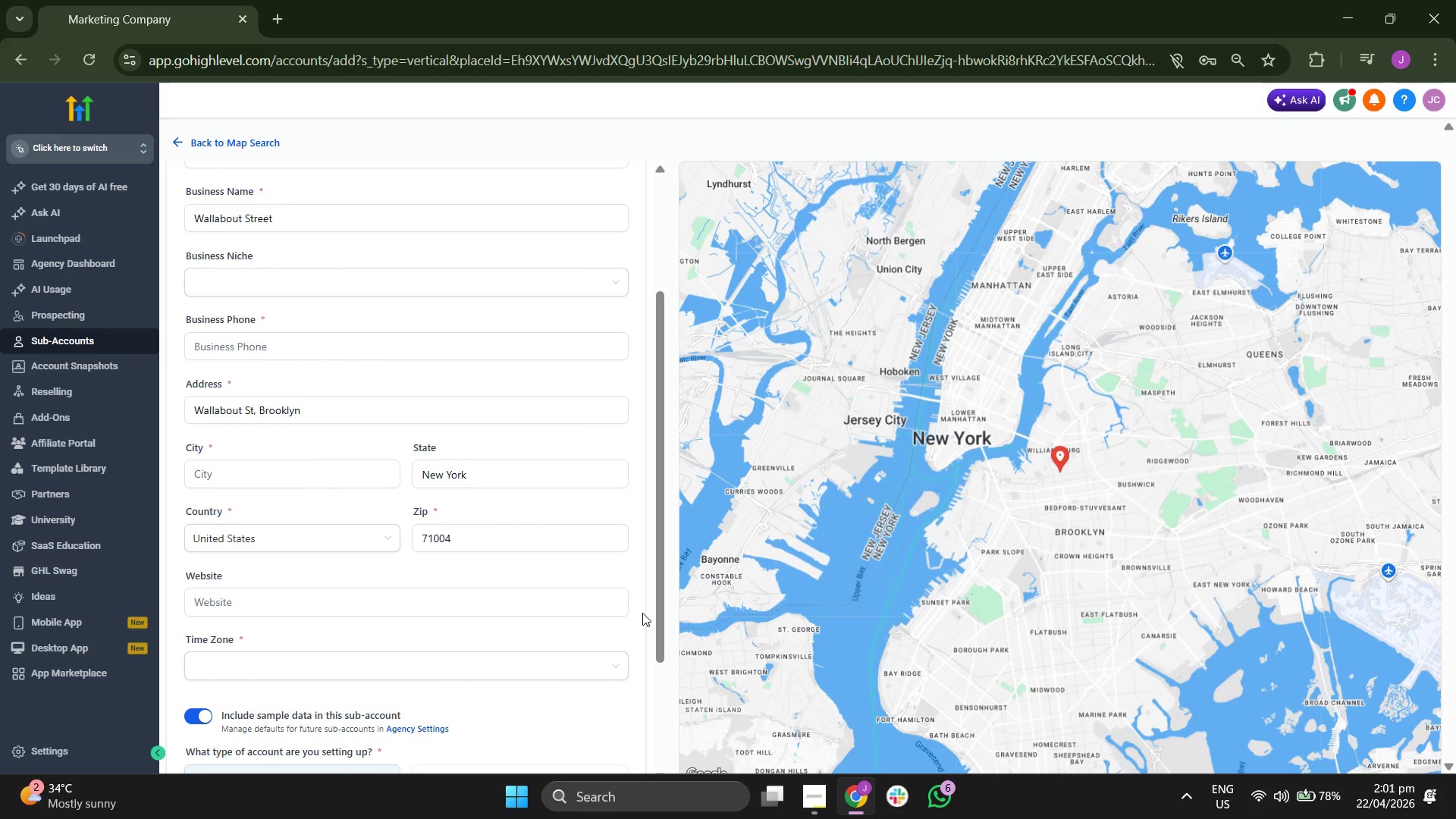 
scroll: coordinate [642, 613], scroll_direction: up, amount: 3.0
 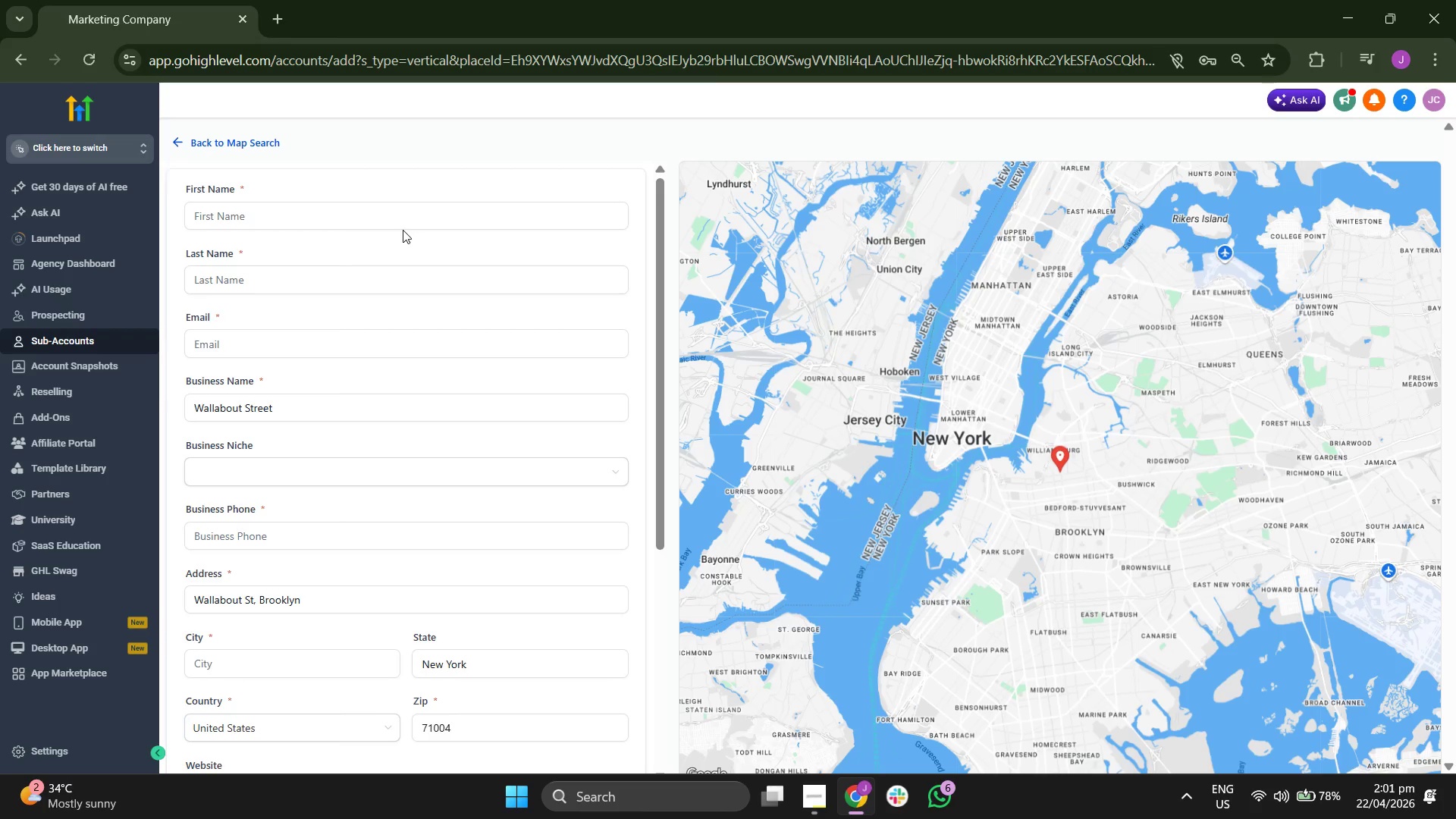 
type(Everygeen)
 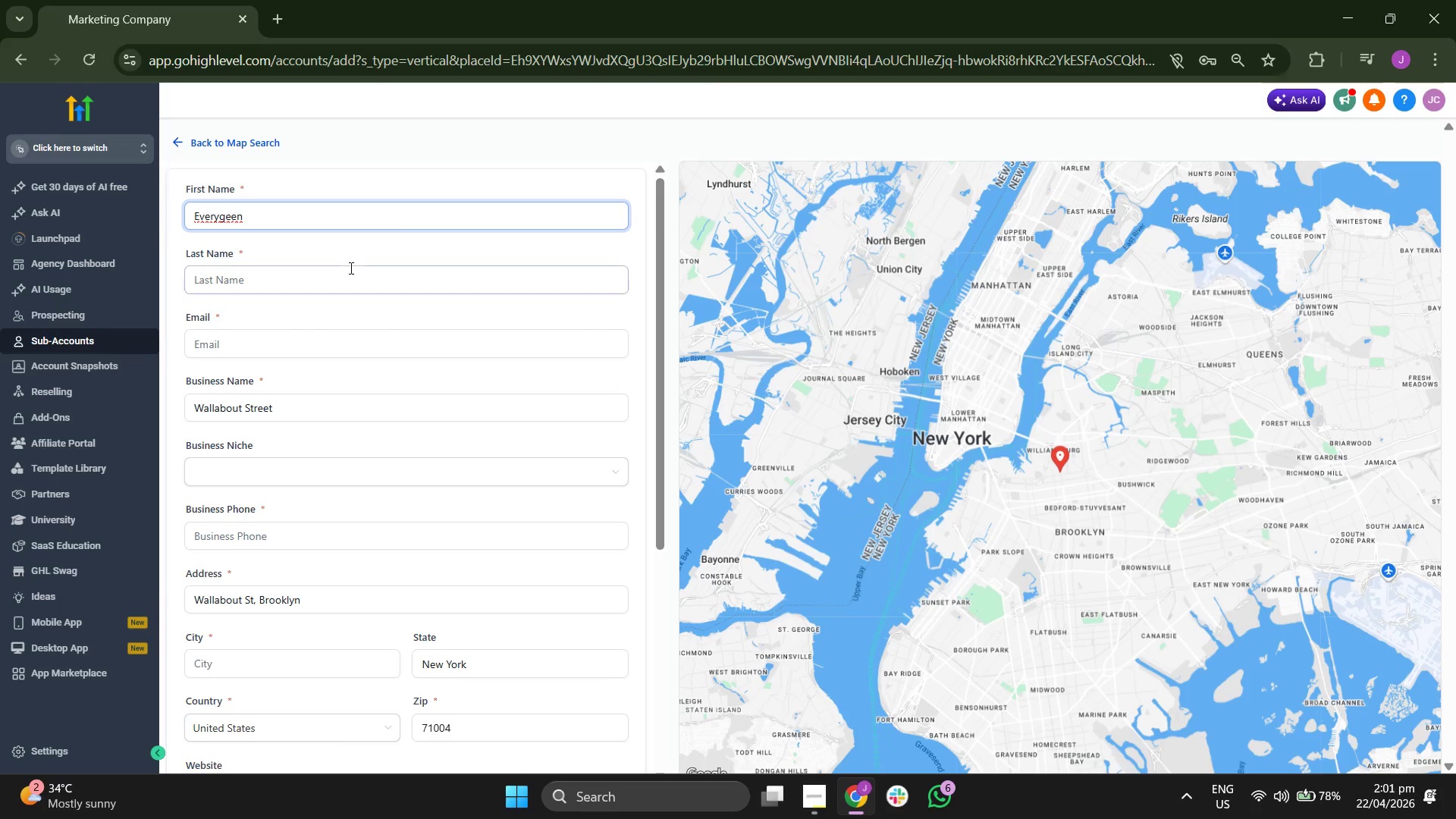 
type(Canopy)
 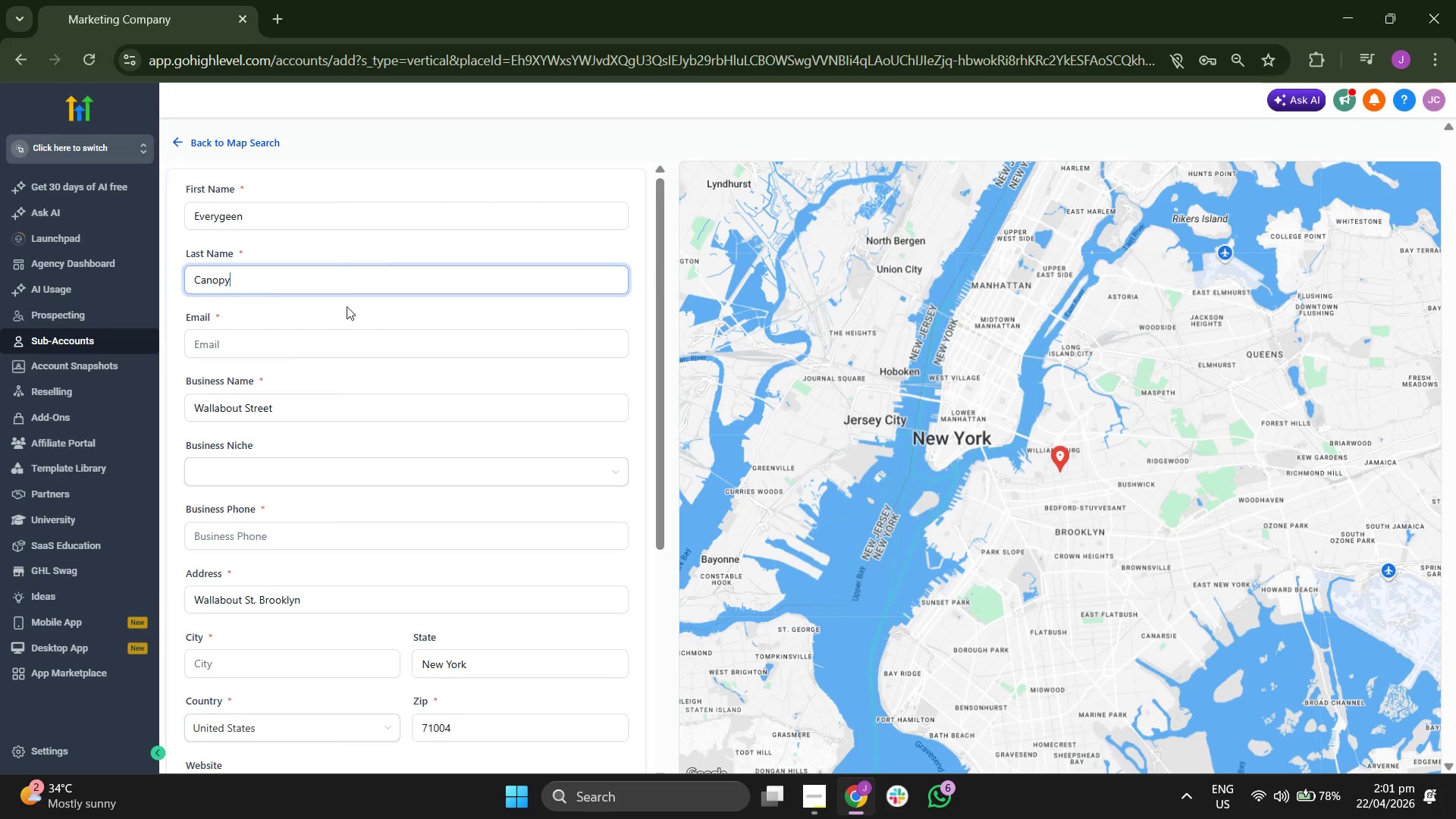 
left_click([349, 341])
 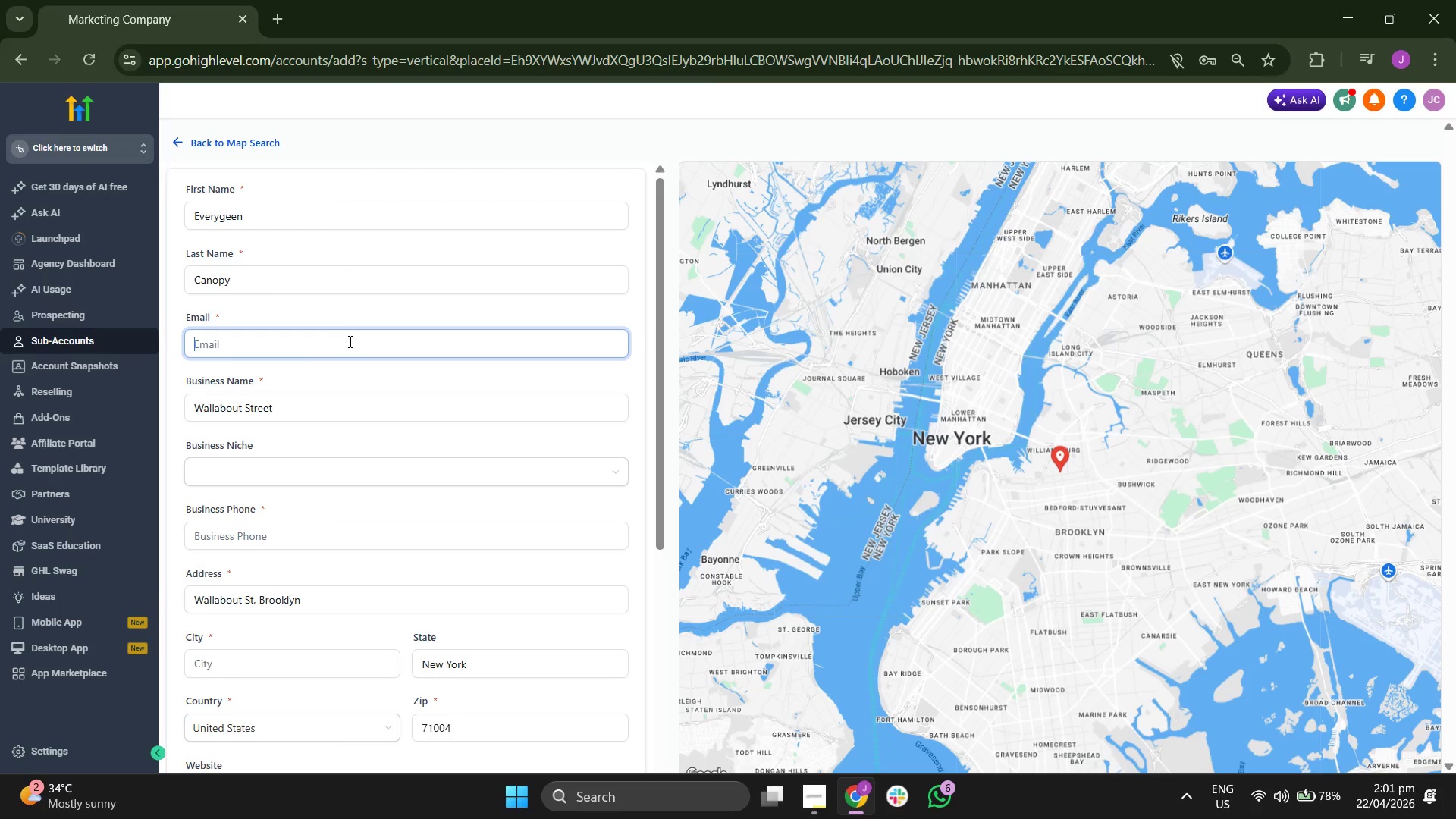 
type(everygreen@canopy.com)
 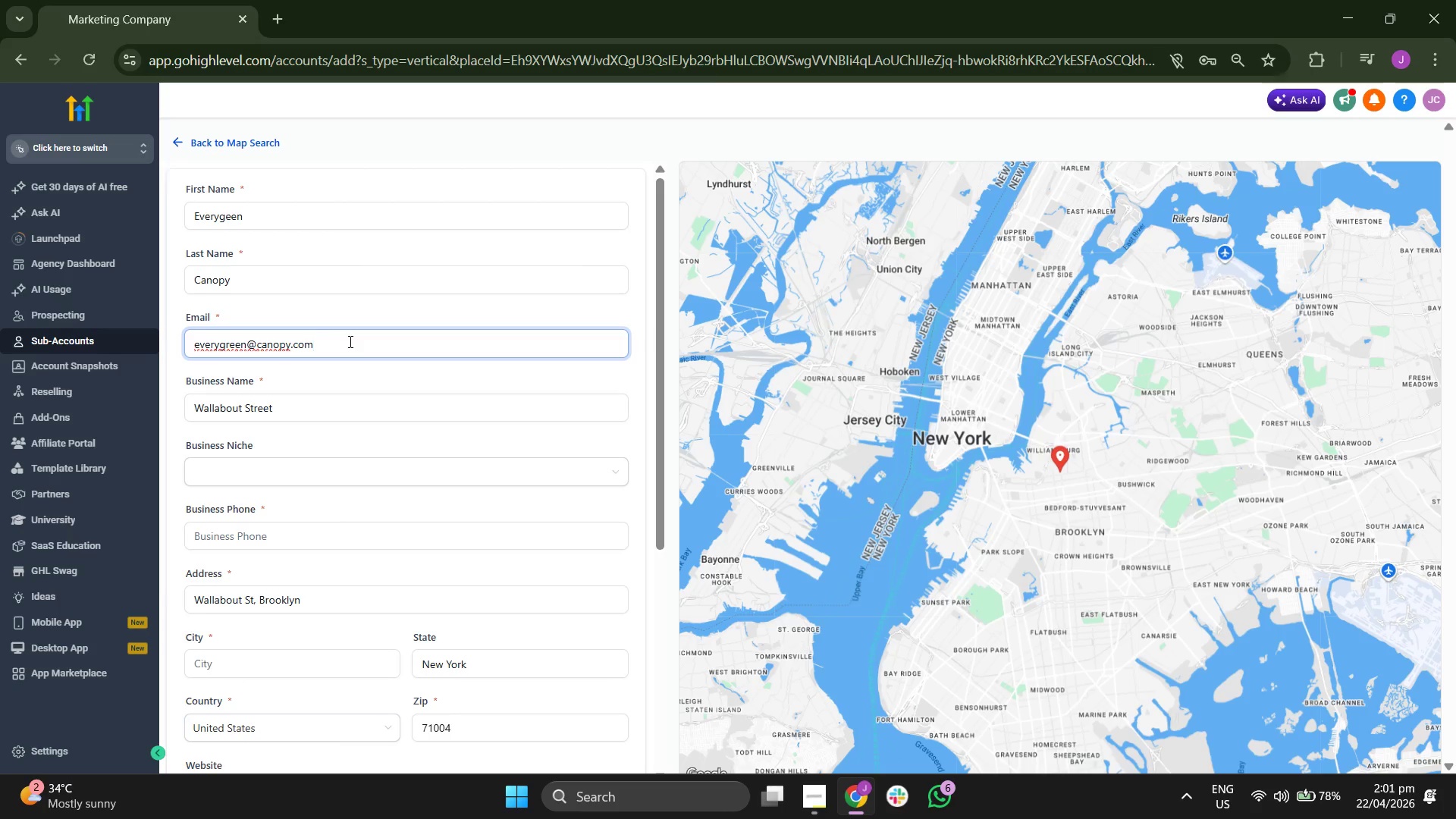 
left_click([603, 379])
 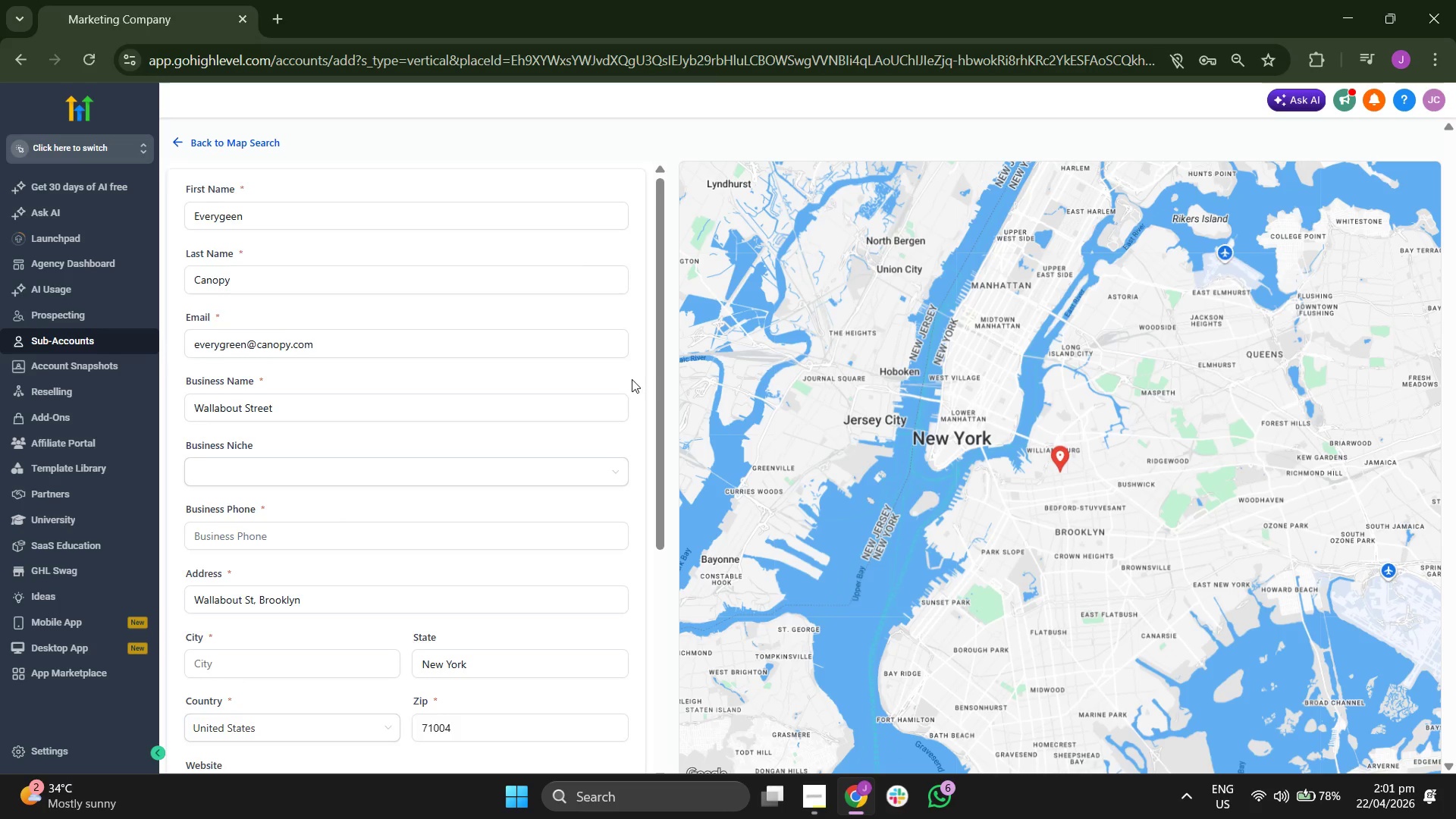 
scroll: coordinate [632, 379], scroll_direction: down, amount: 1.0
 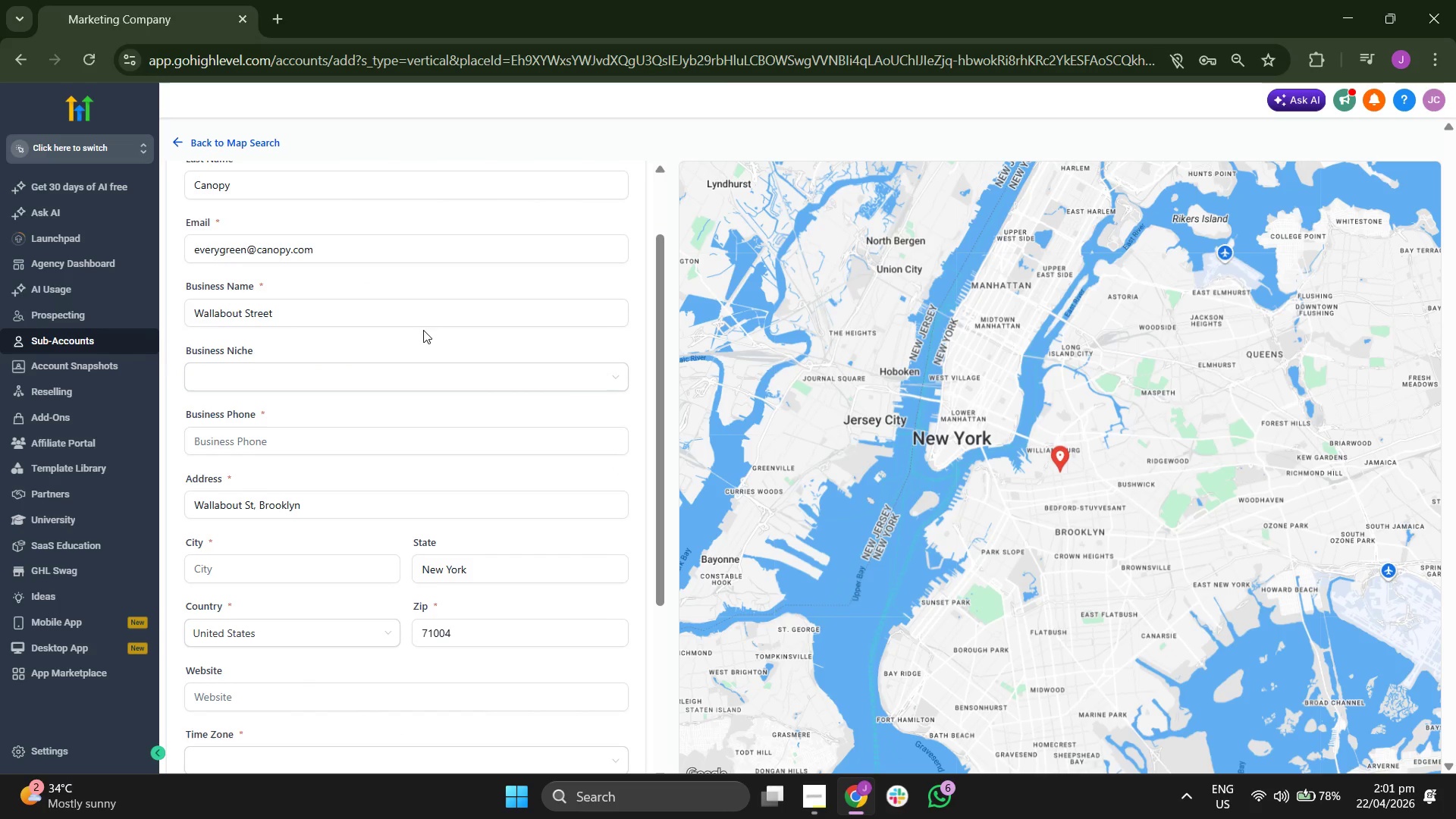 
left_click([435, 316])
 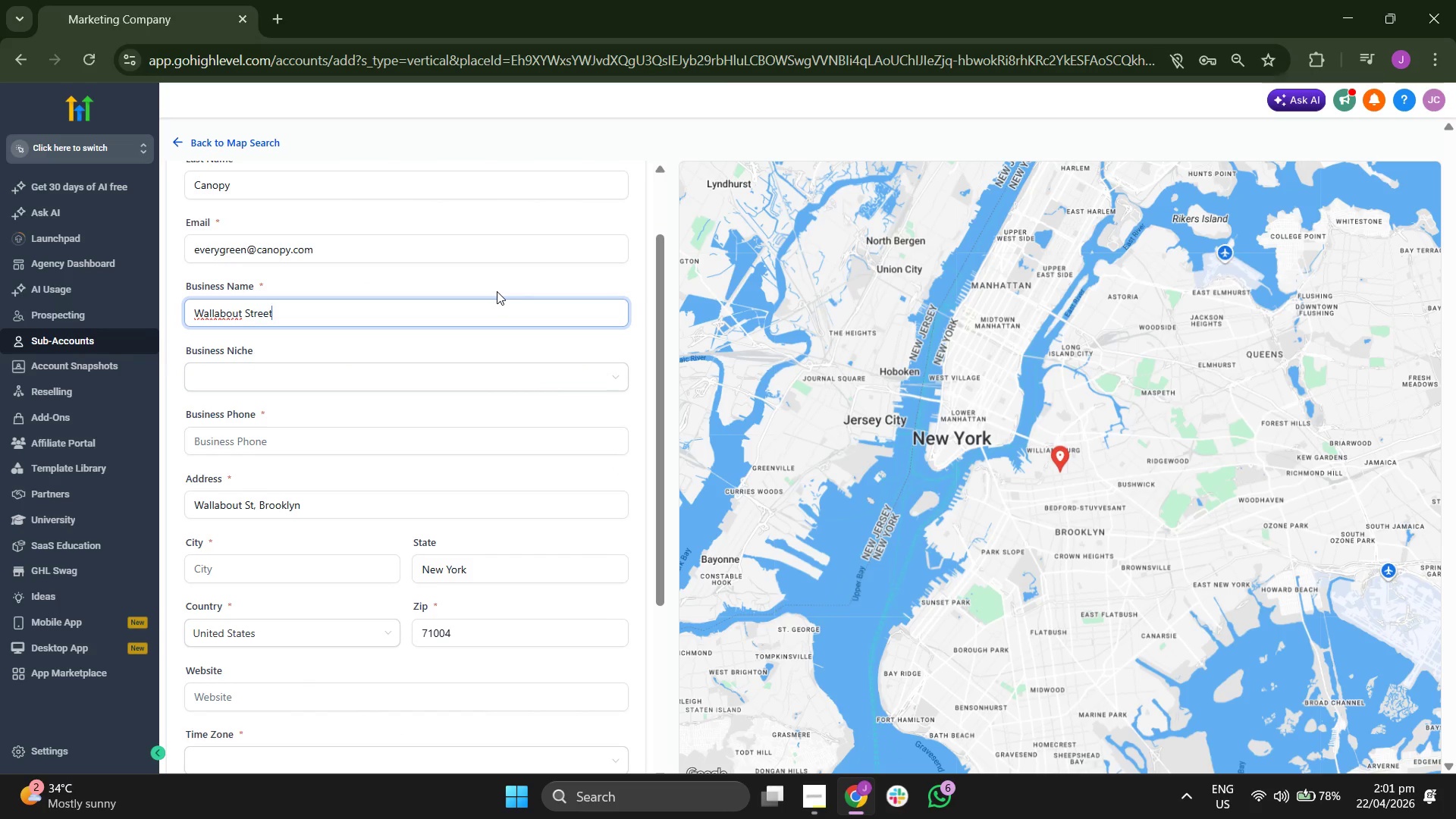 
key(Backspace)
 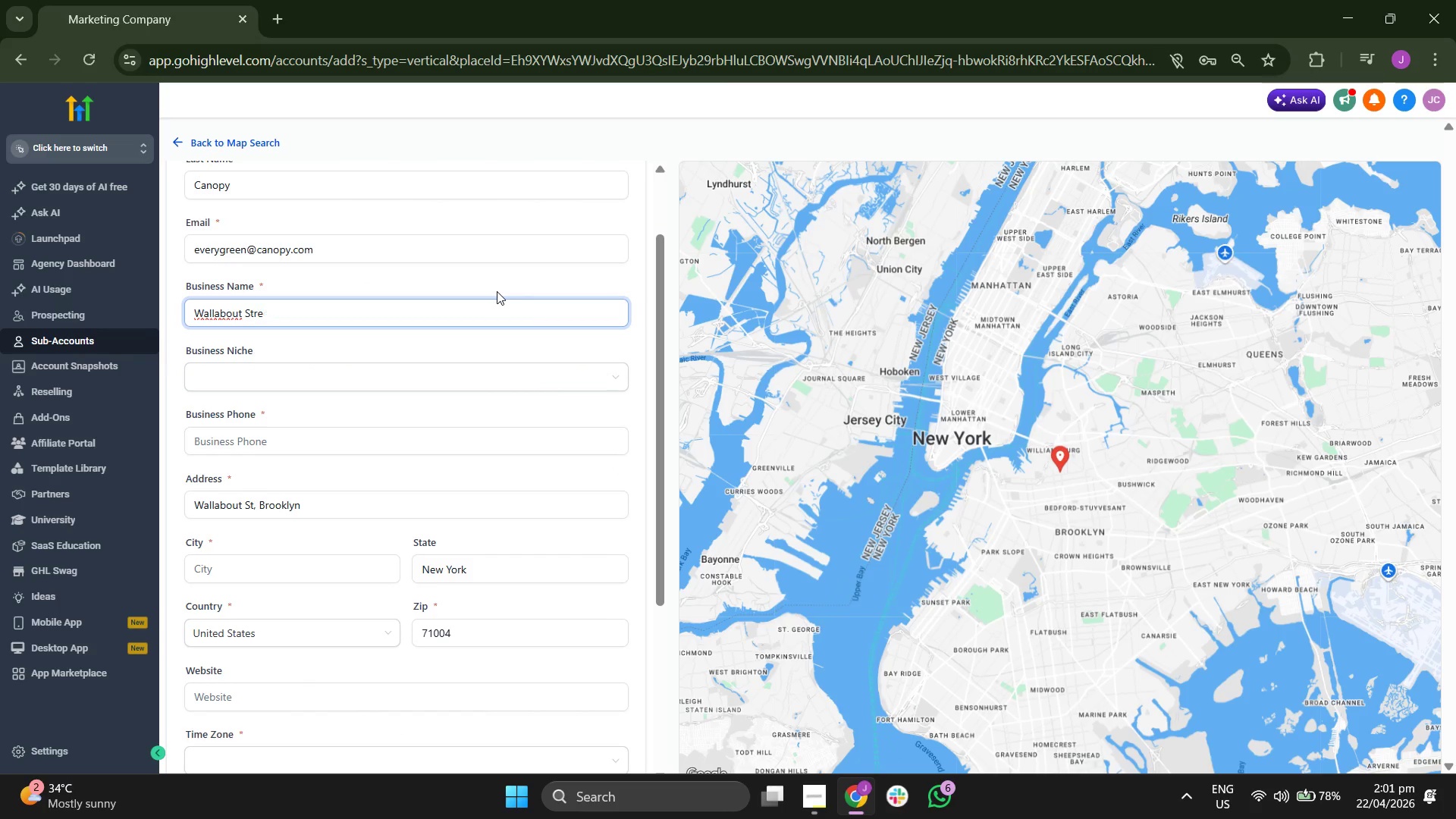 
key(Backspace)
 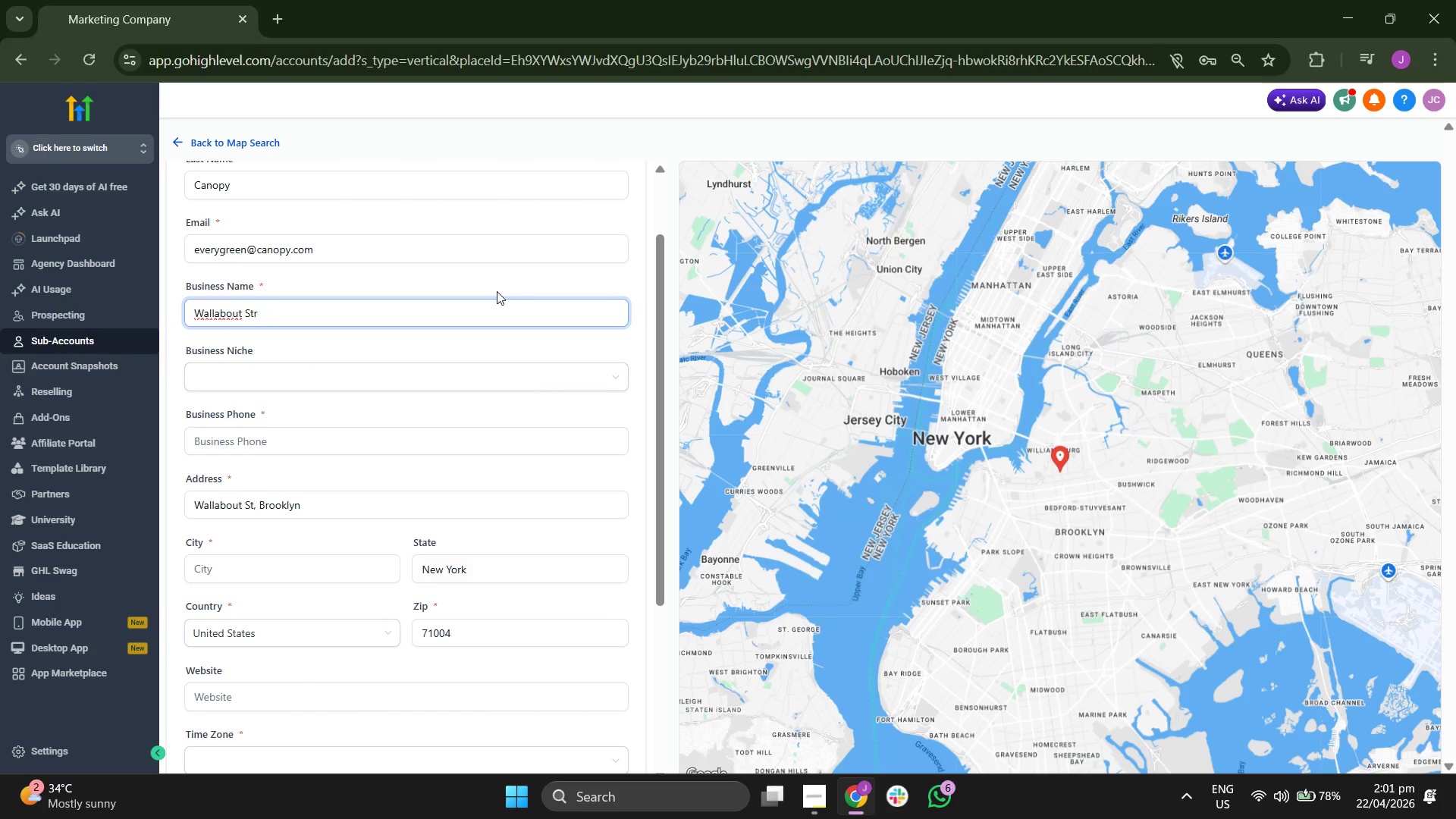 
key(Backspace)
 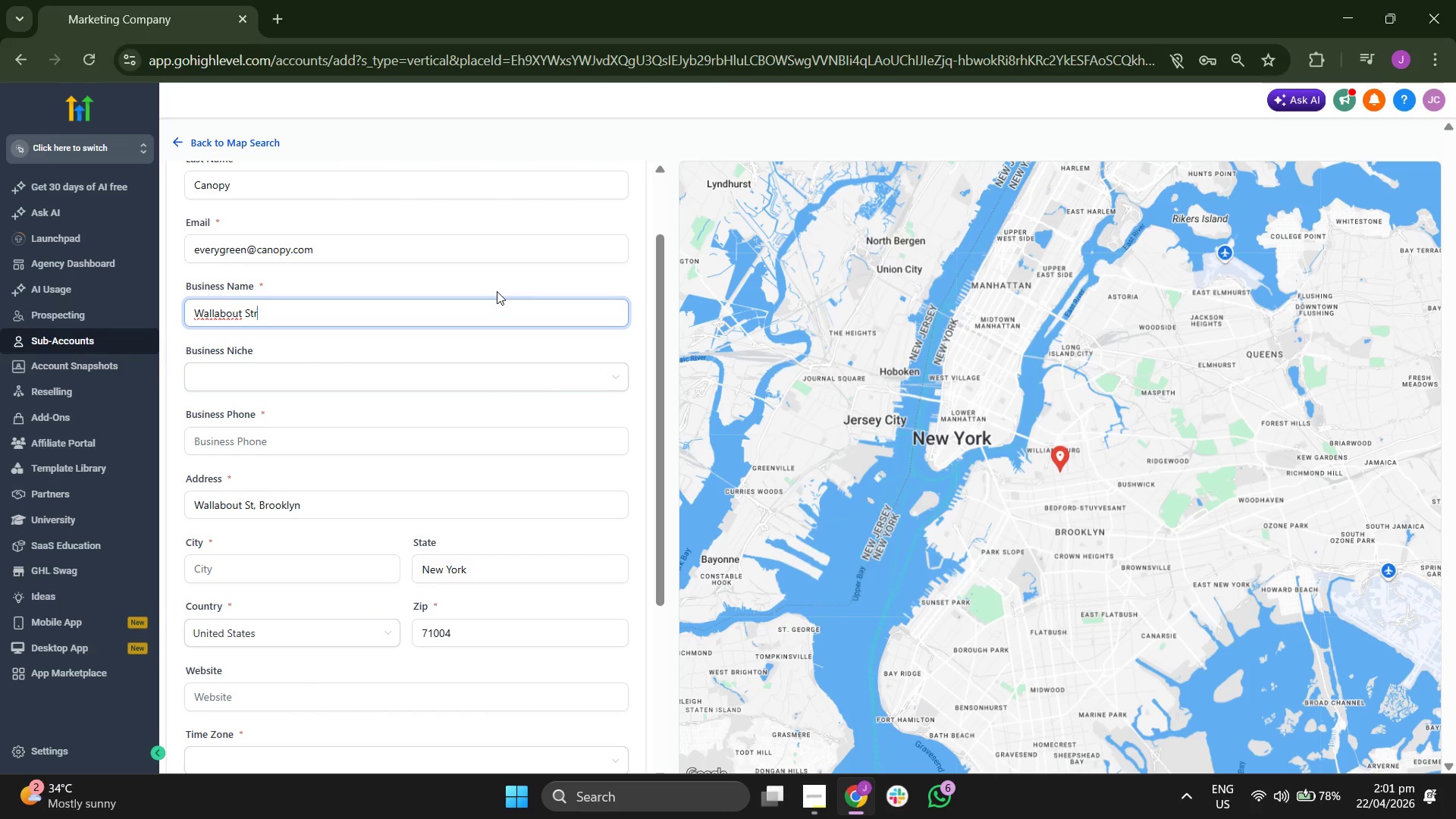 
key(Backspace)
 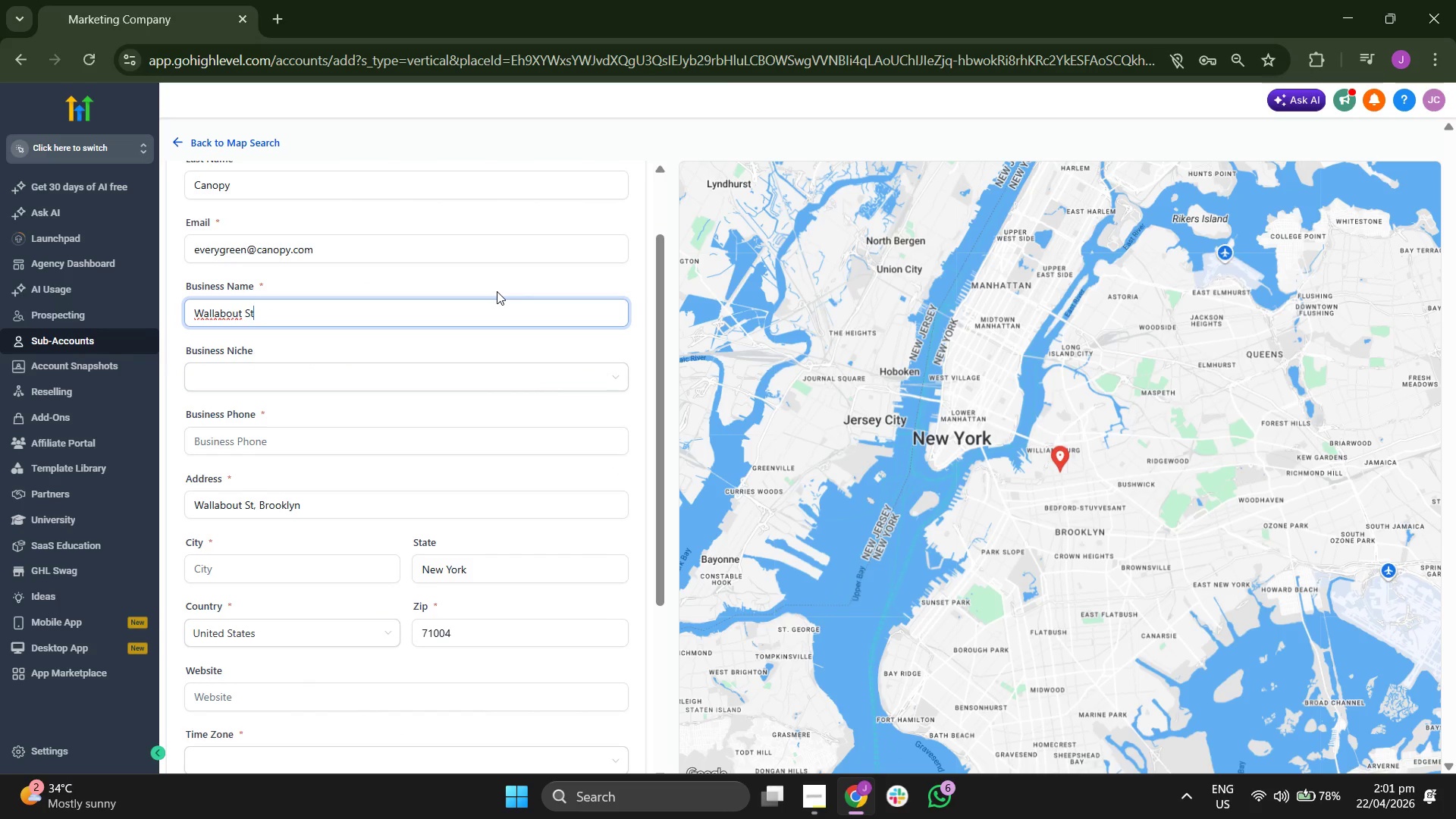 
key(Backspace)
 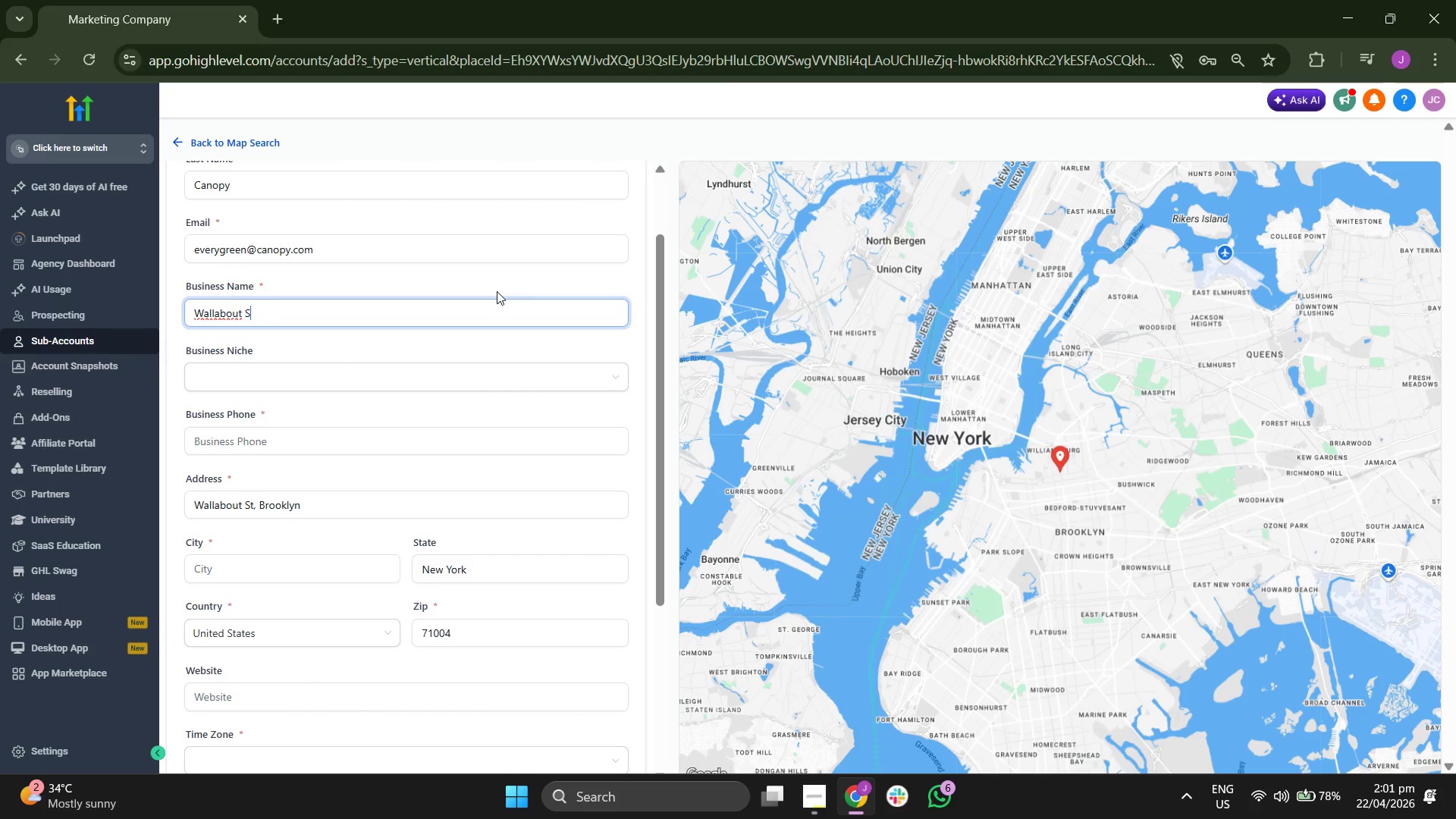 
key(Backspace)
 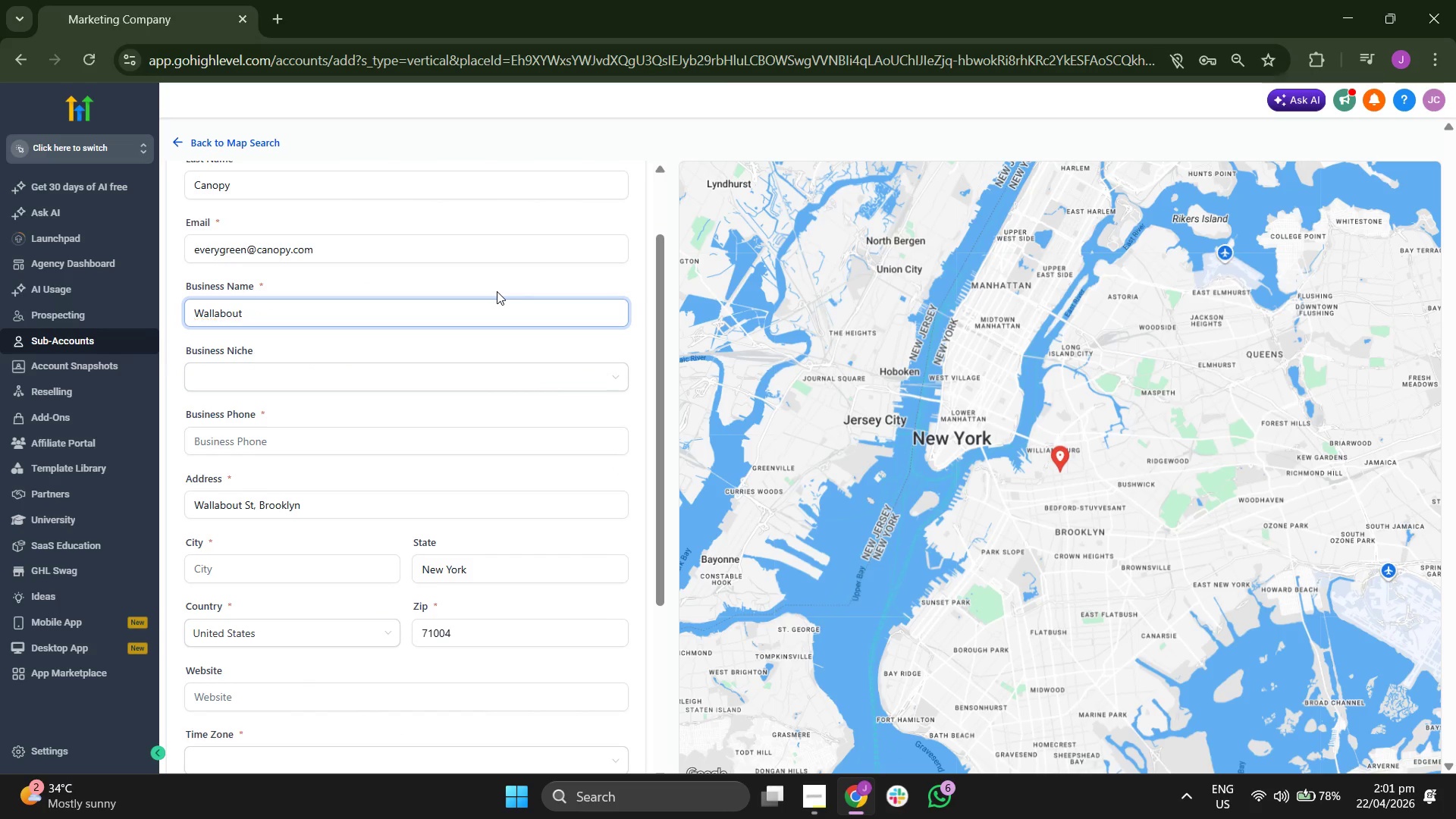 
key(Backspace)
 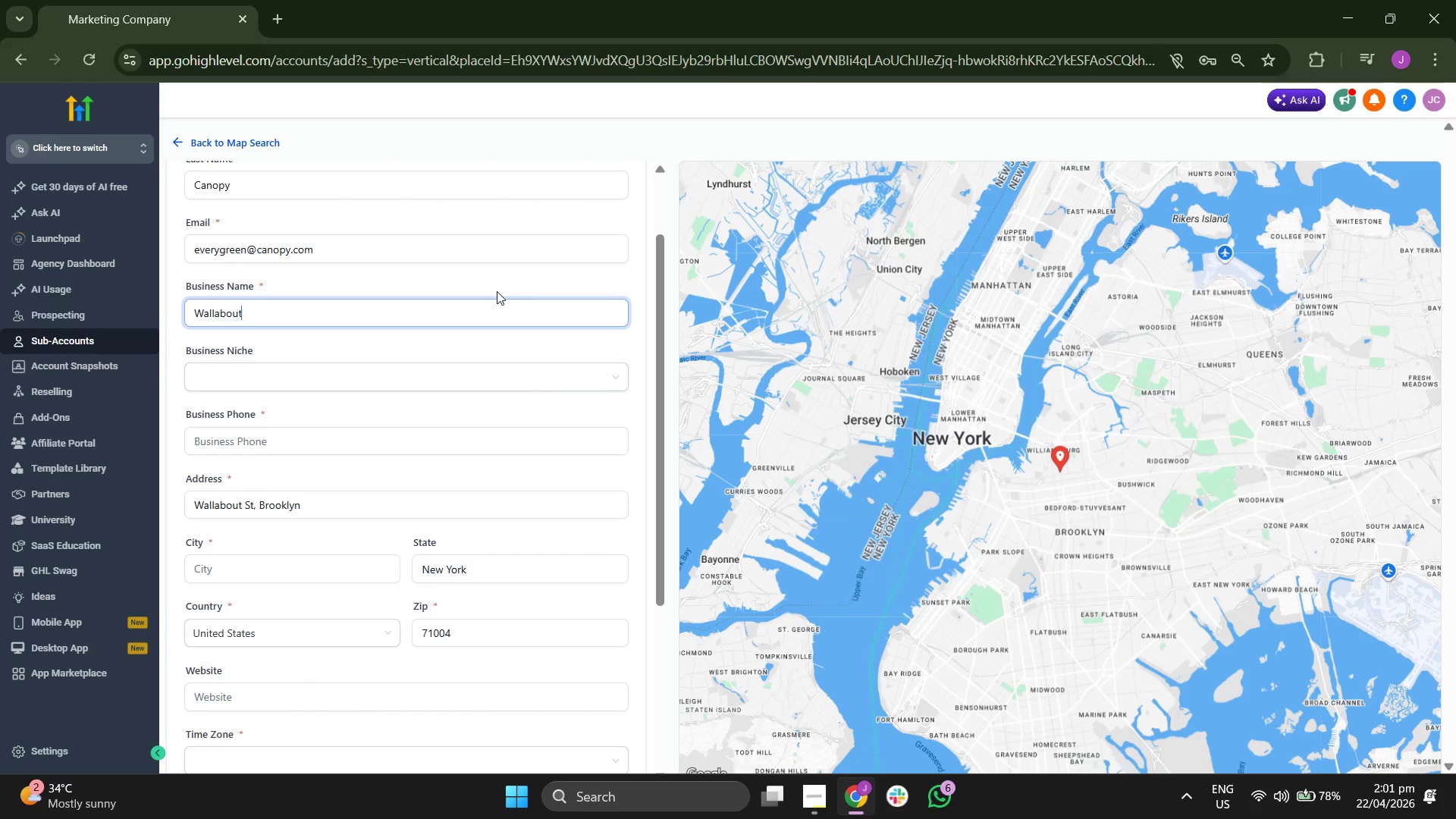 
key(Backspace)
 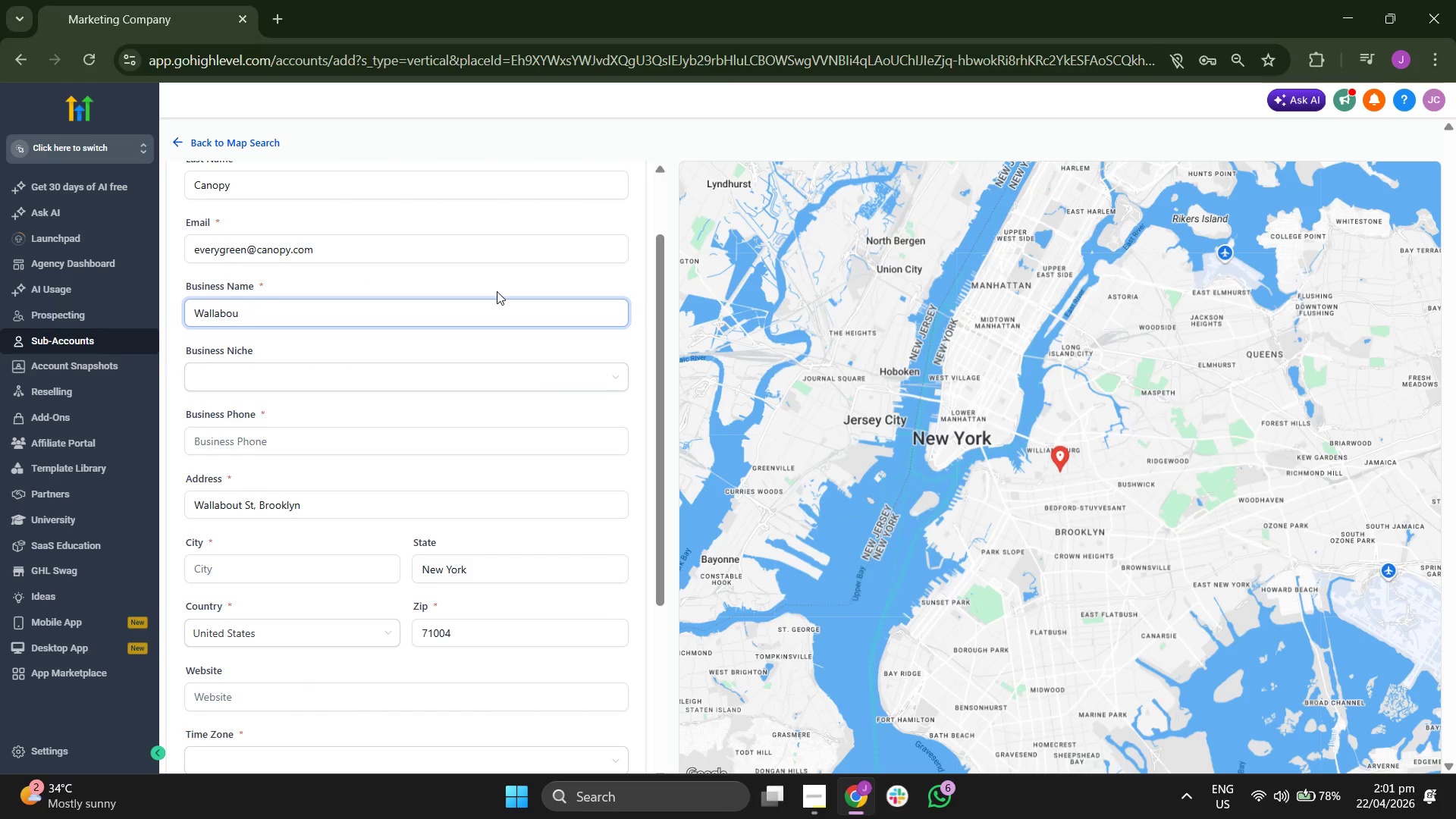 
key(Backspace)
 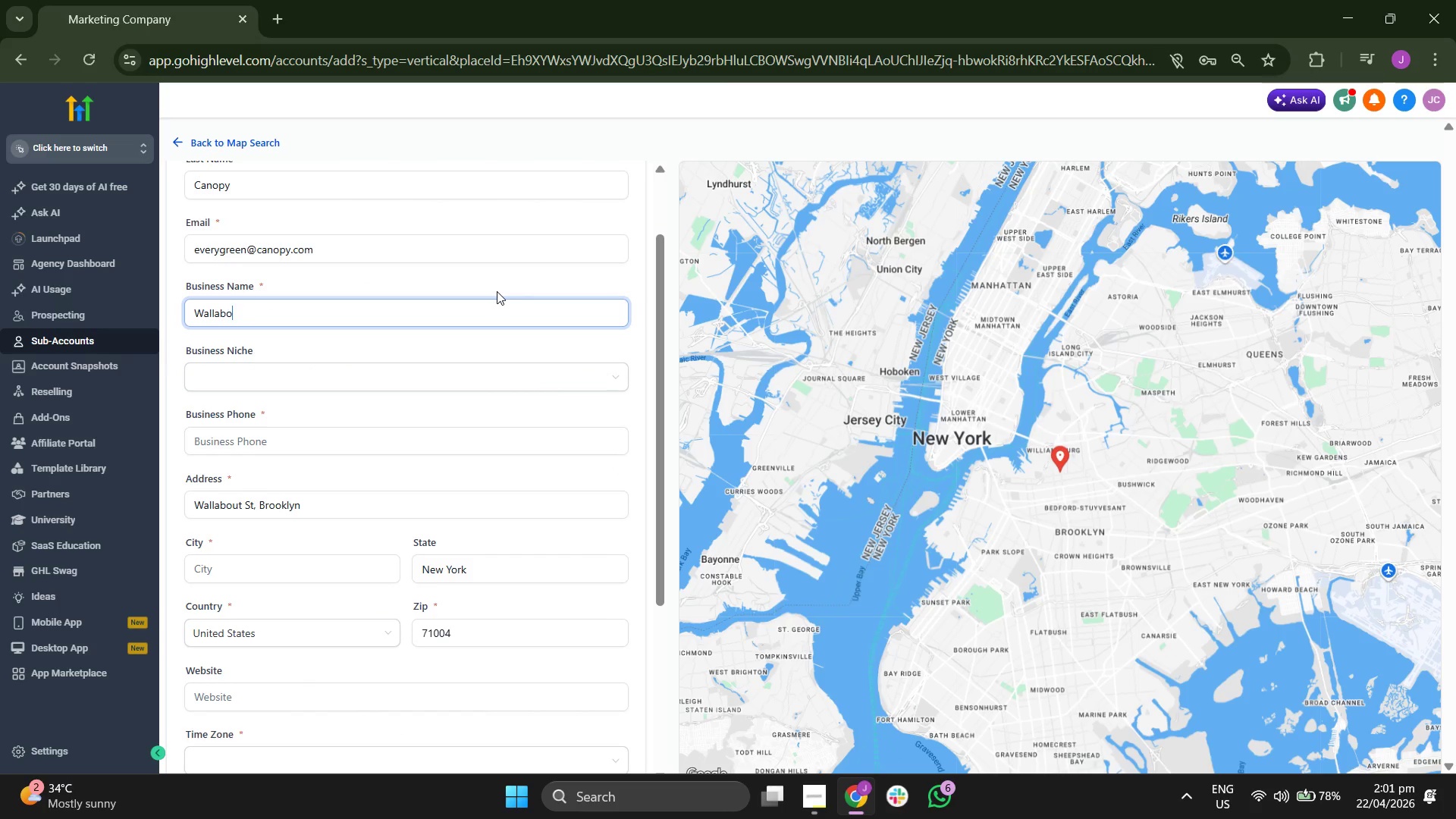 
key(Backspace)
 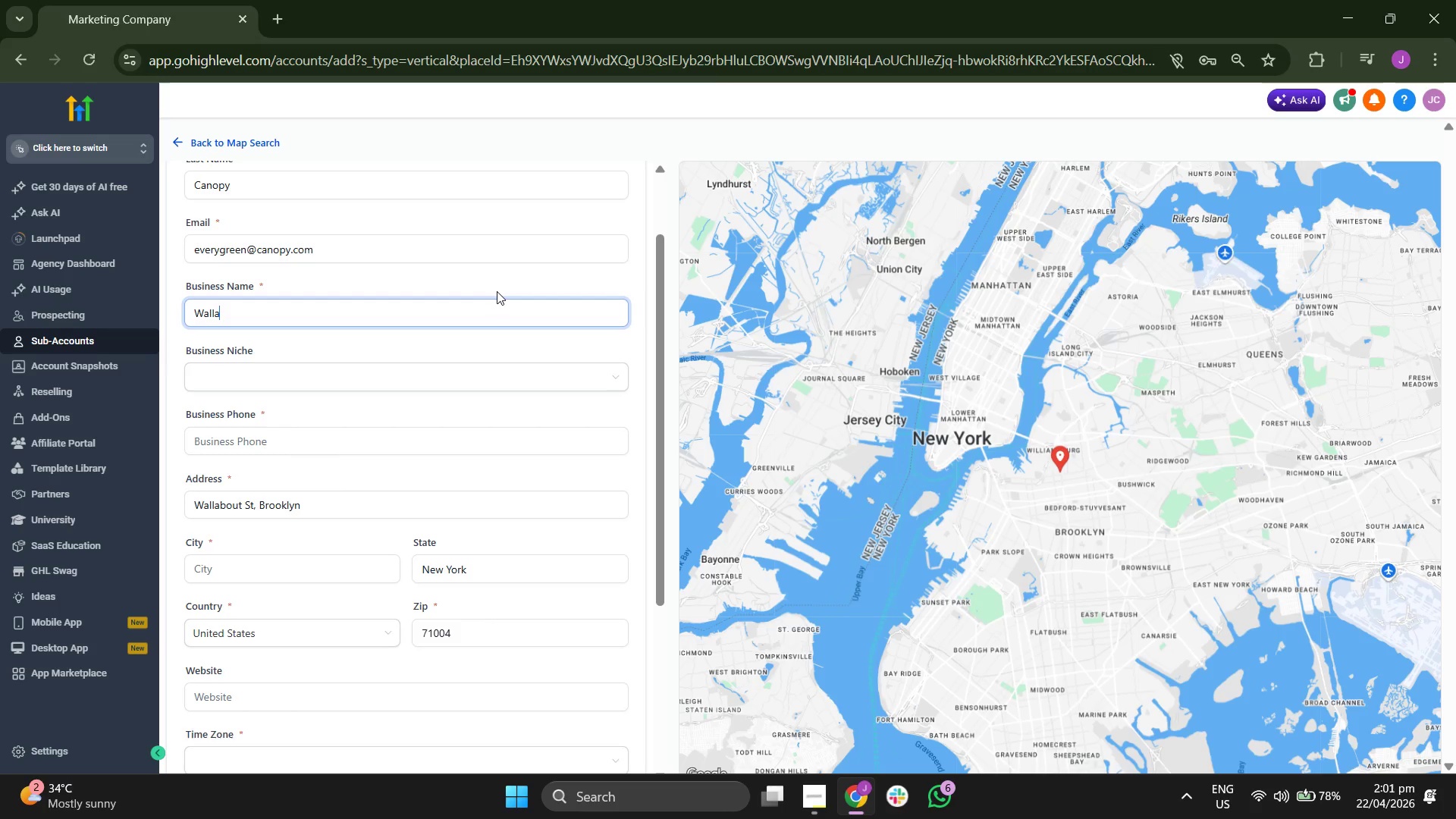 
key(Backspace)
 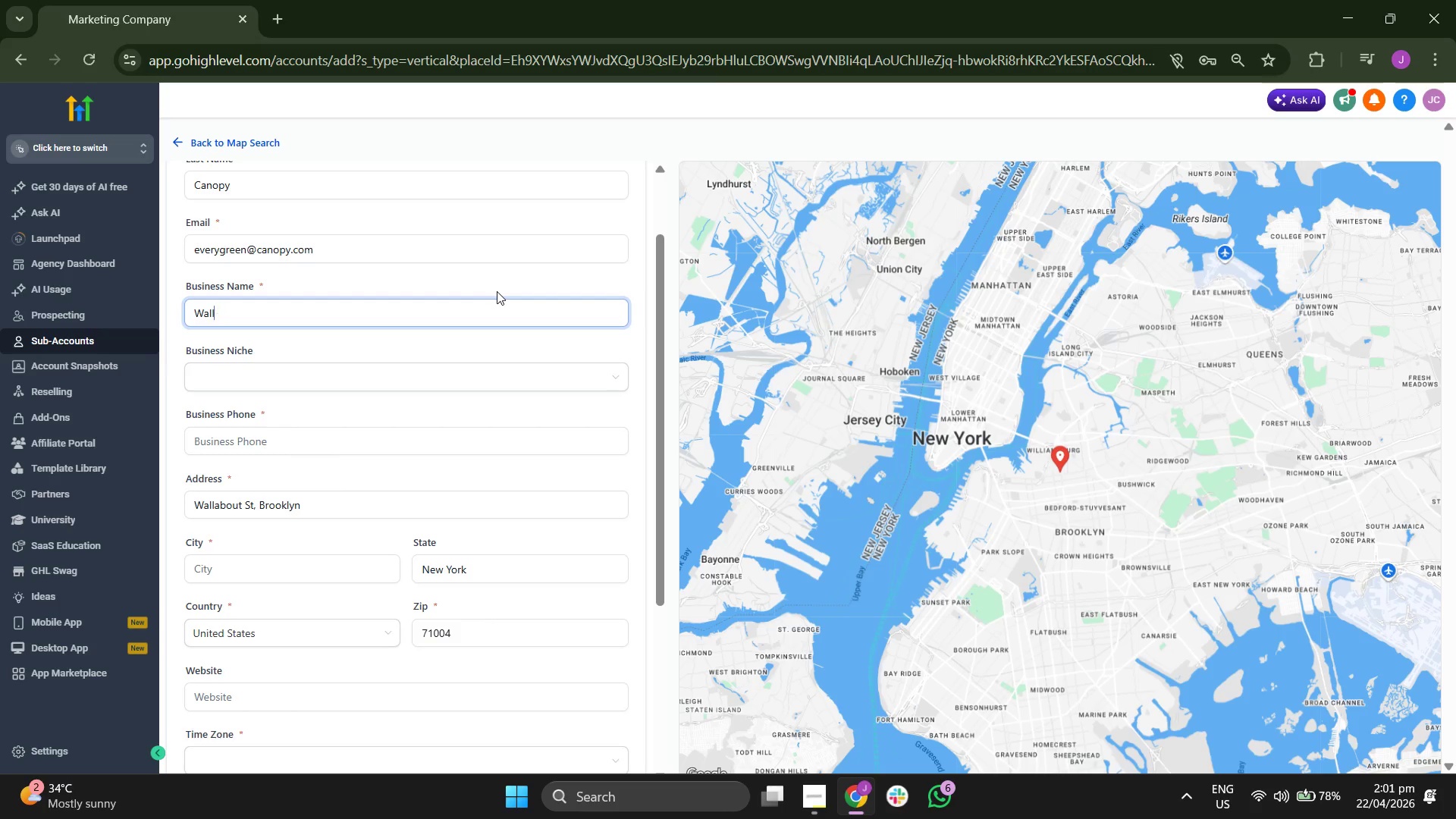 
key(Backspace)
 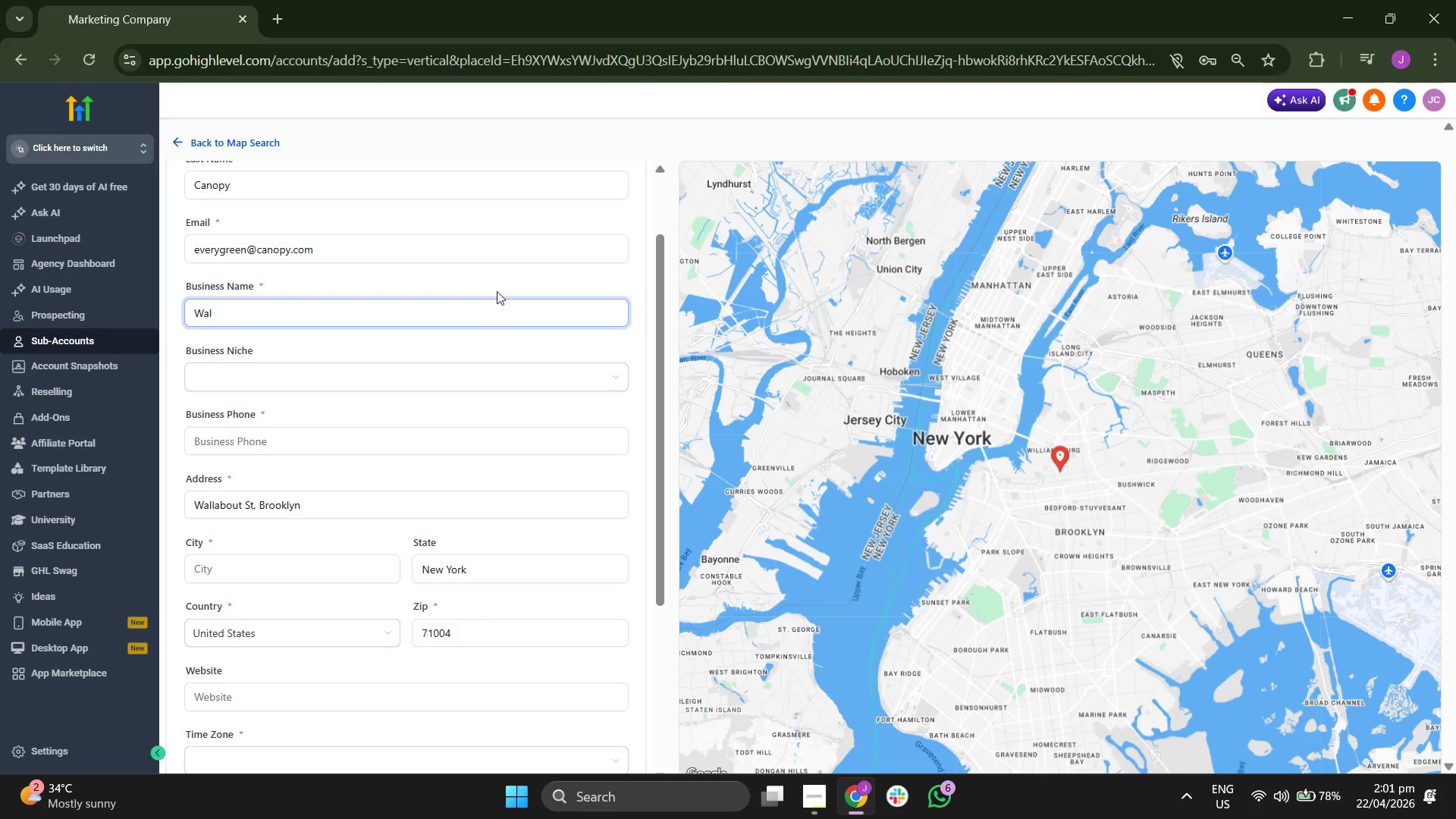 
key(Backspace)
 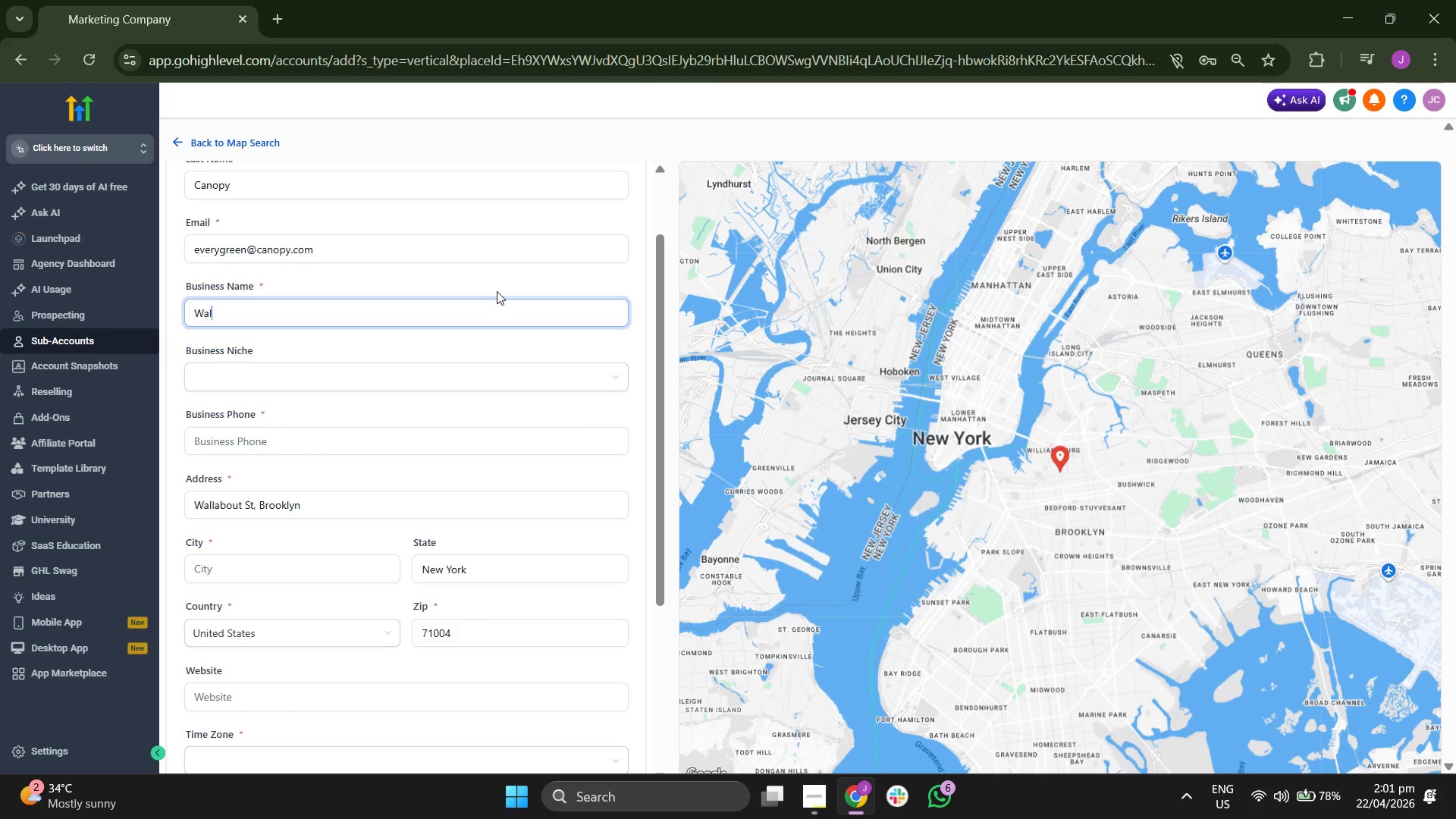 
key(Backspace)
 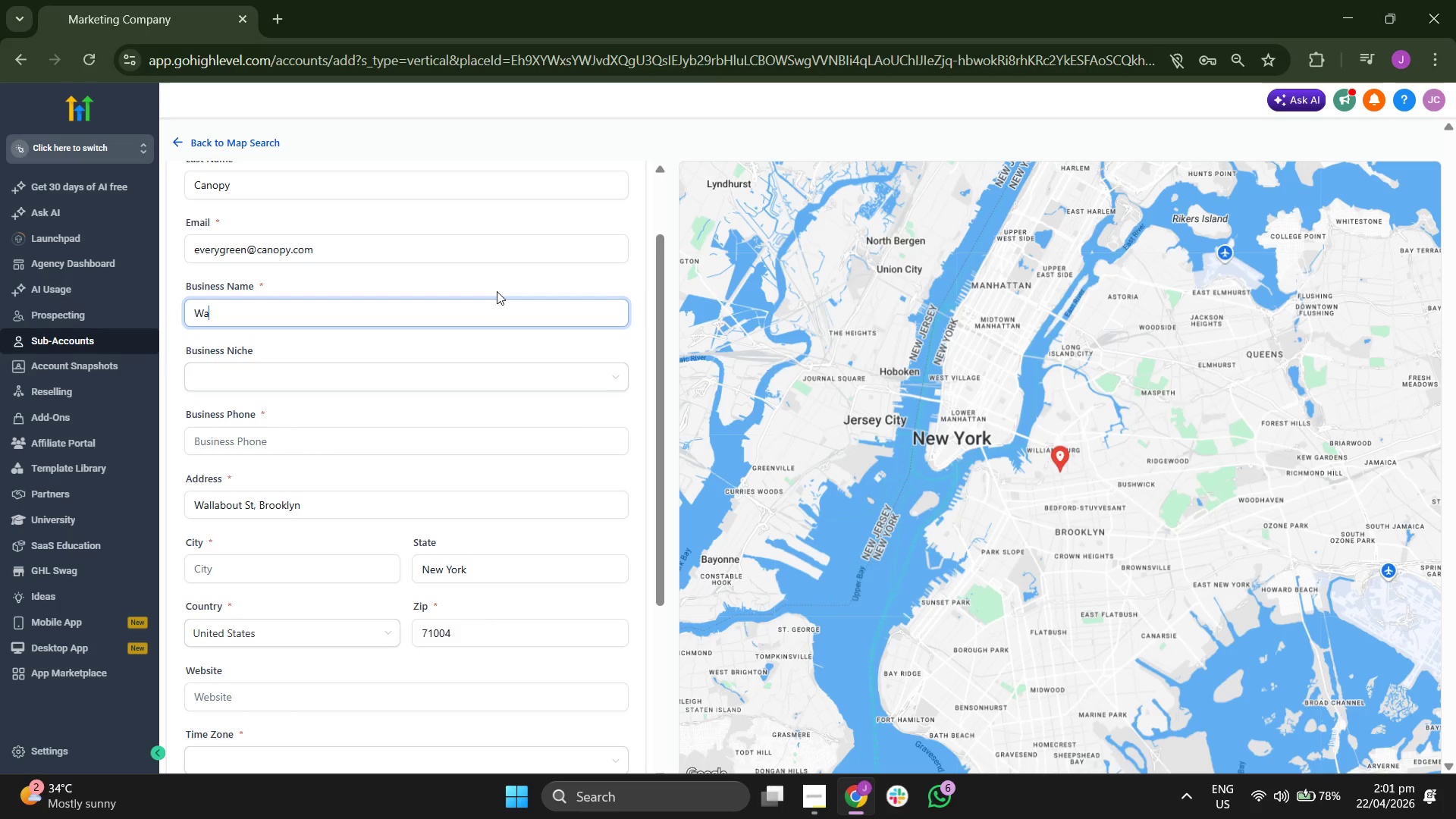 
key(Backspace)
 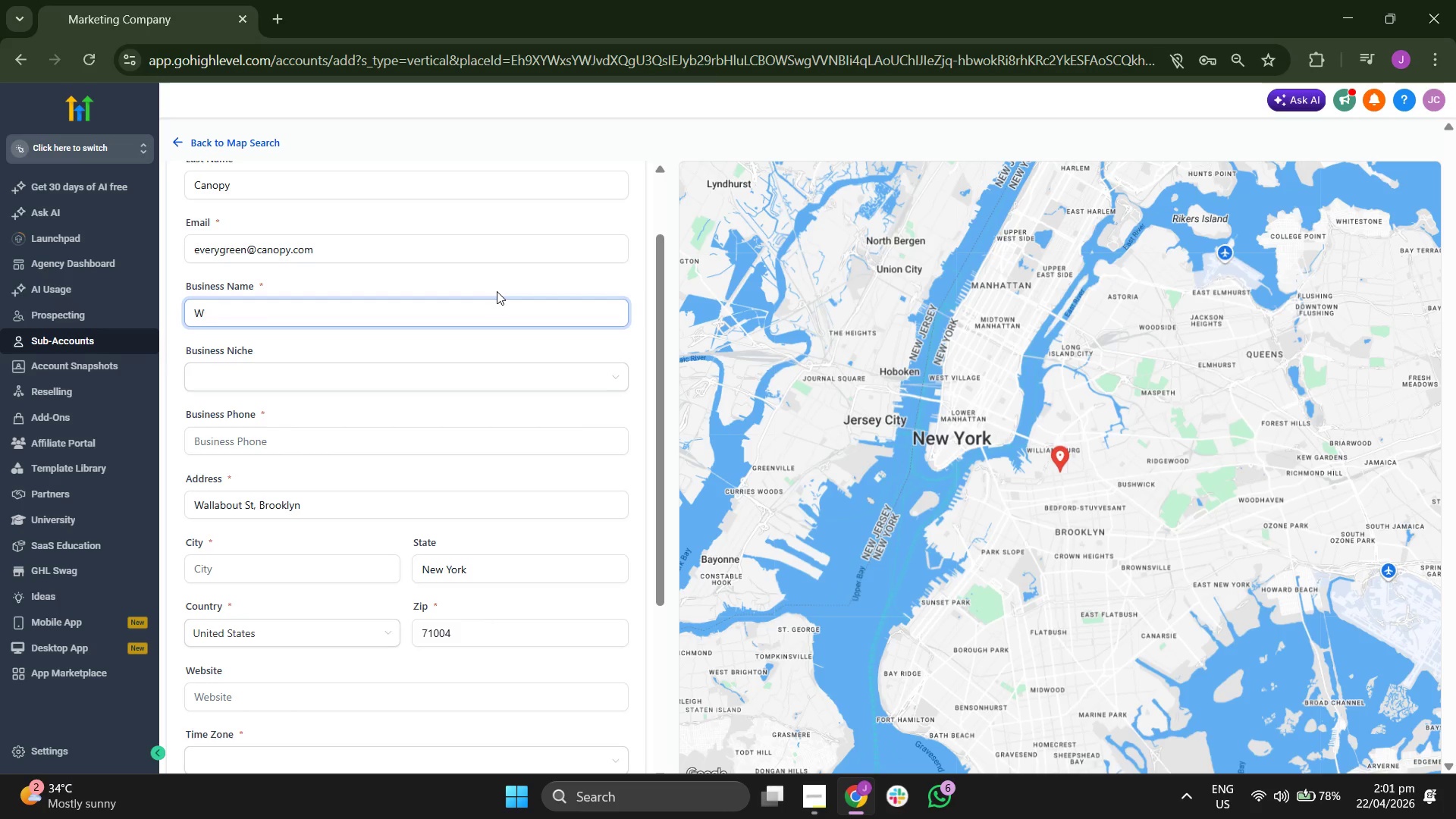 
key(Backspace)
 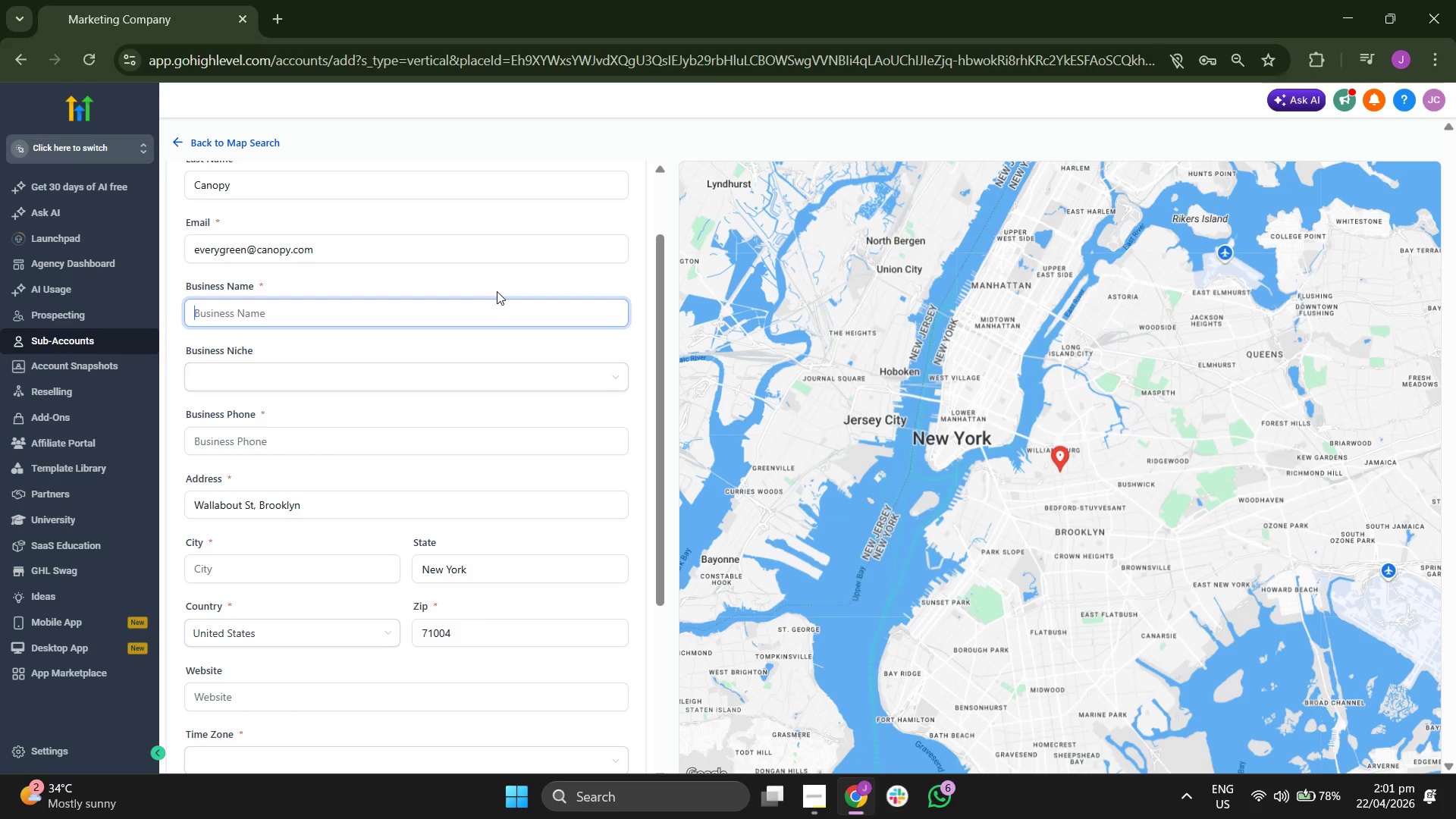 
scroll: coordinate [539, 340], scroll_direction: up, amount: 2.0
 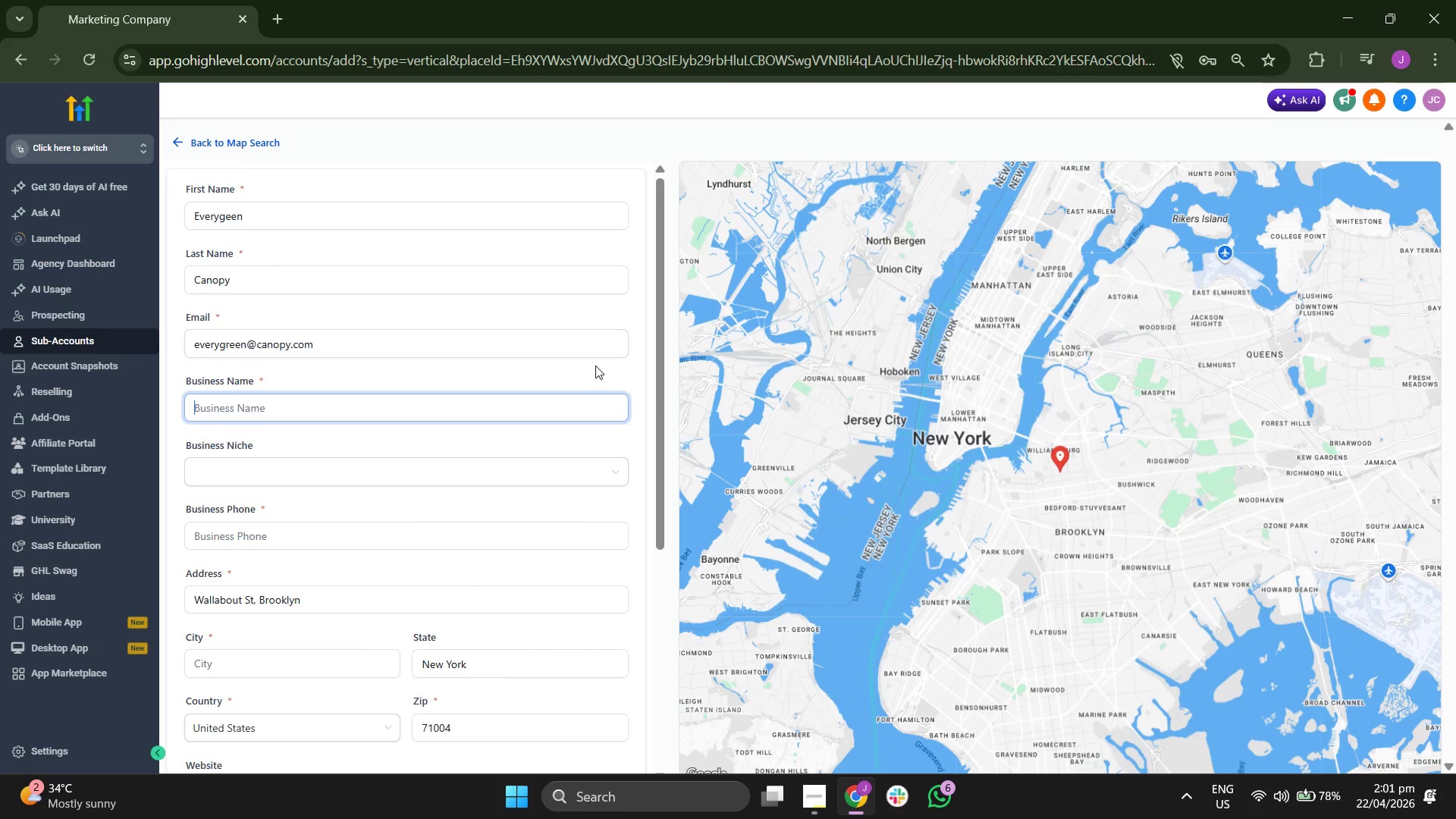 
type(Everygreen Cna)
key(Backspace)
key(Backspace)
type(anopt)
key(Backspace)
type(y)
 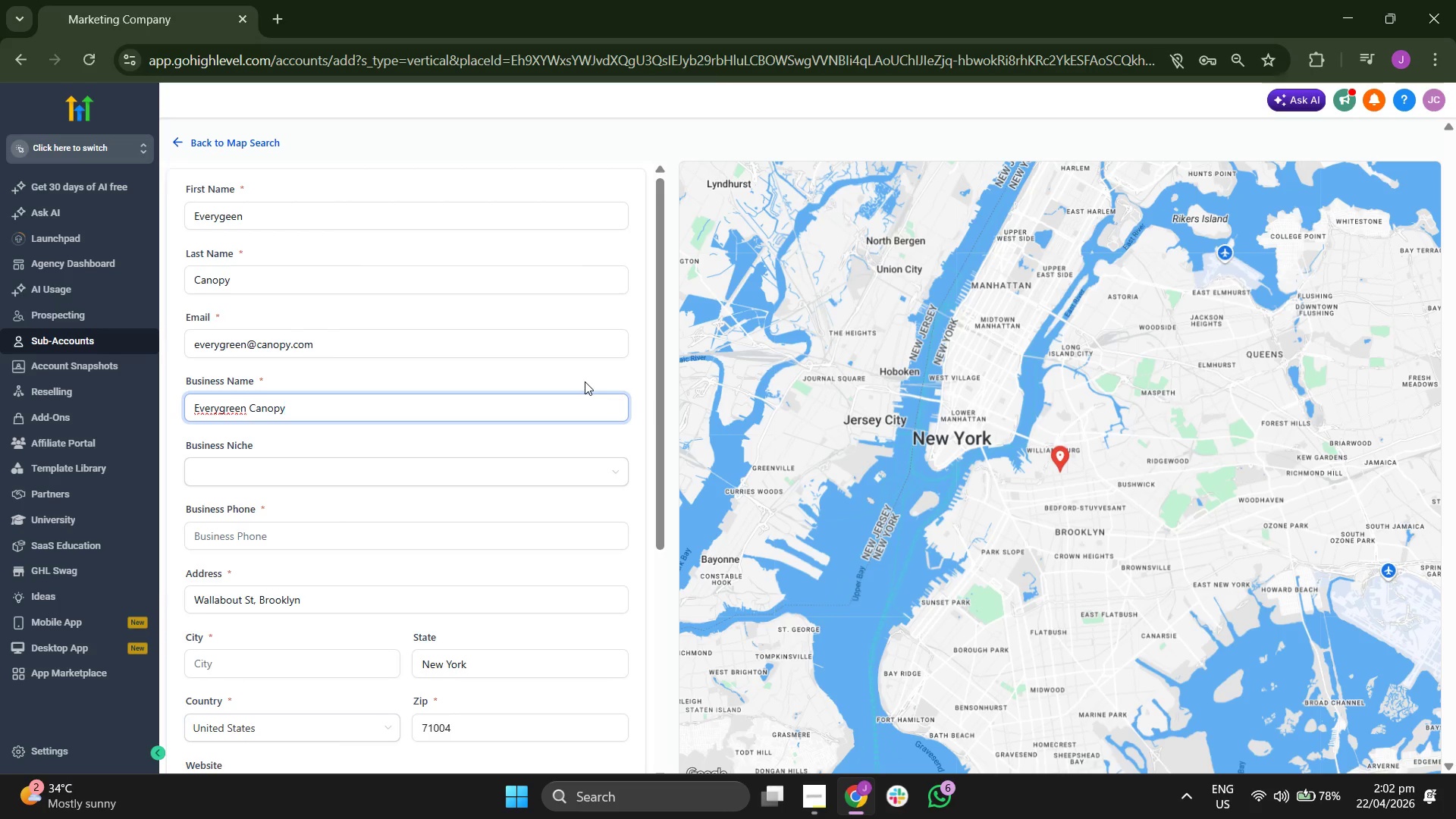 
left_click([641, 437])
 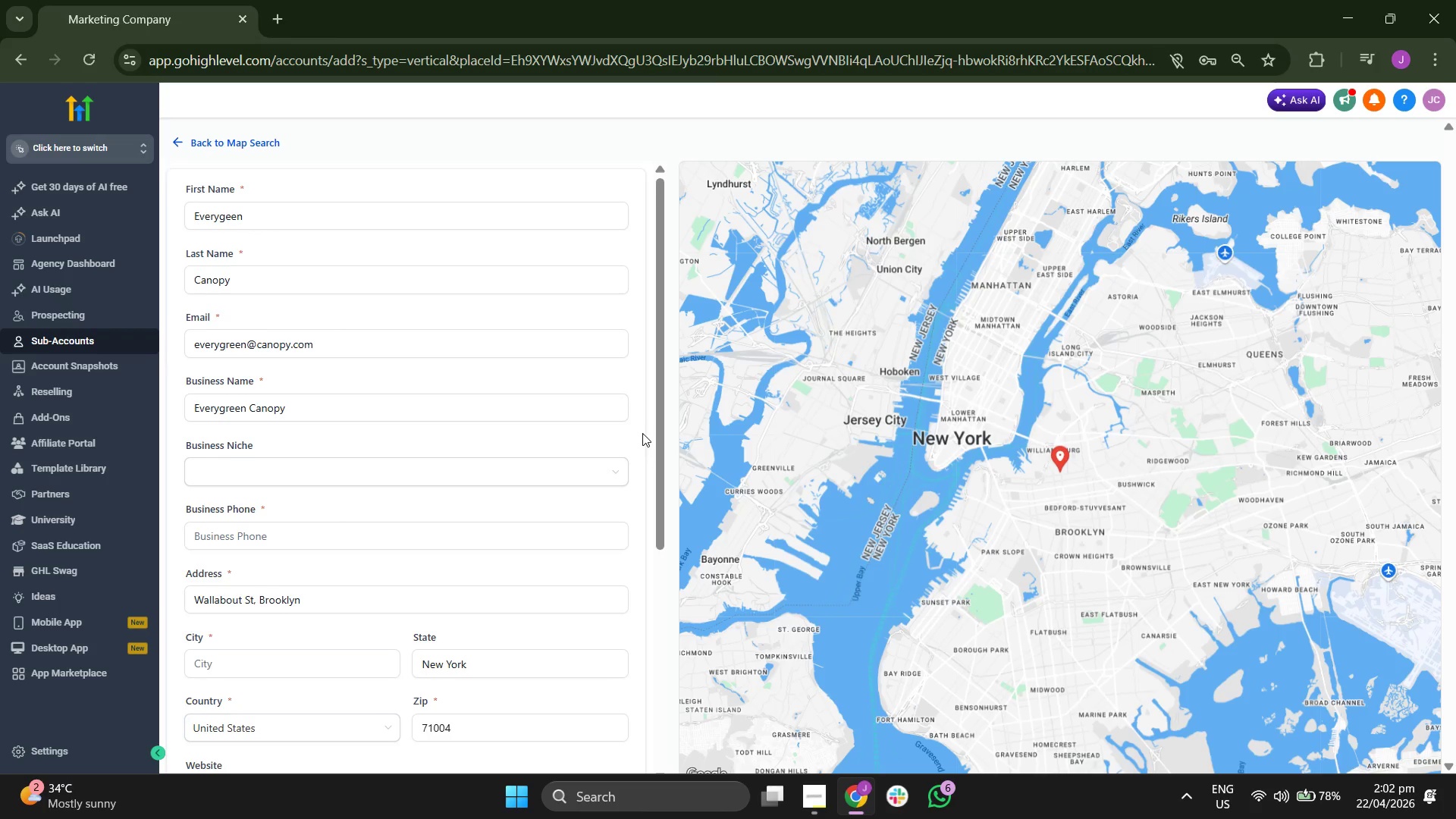 
scroll: coordinate [654, 426], scroll_direction: down, amount: 2.0
 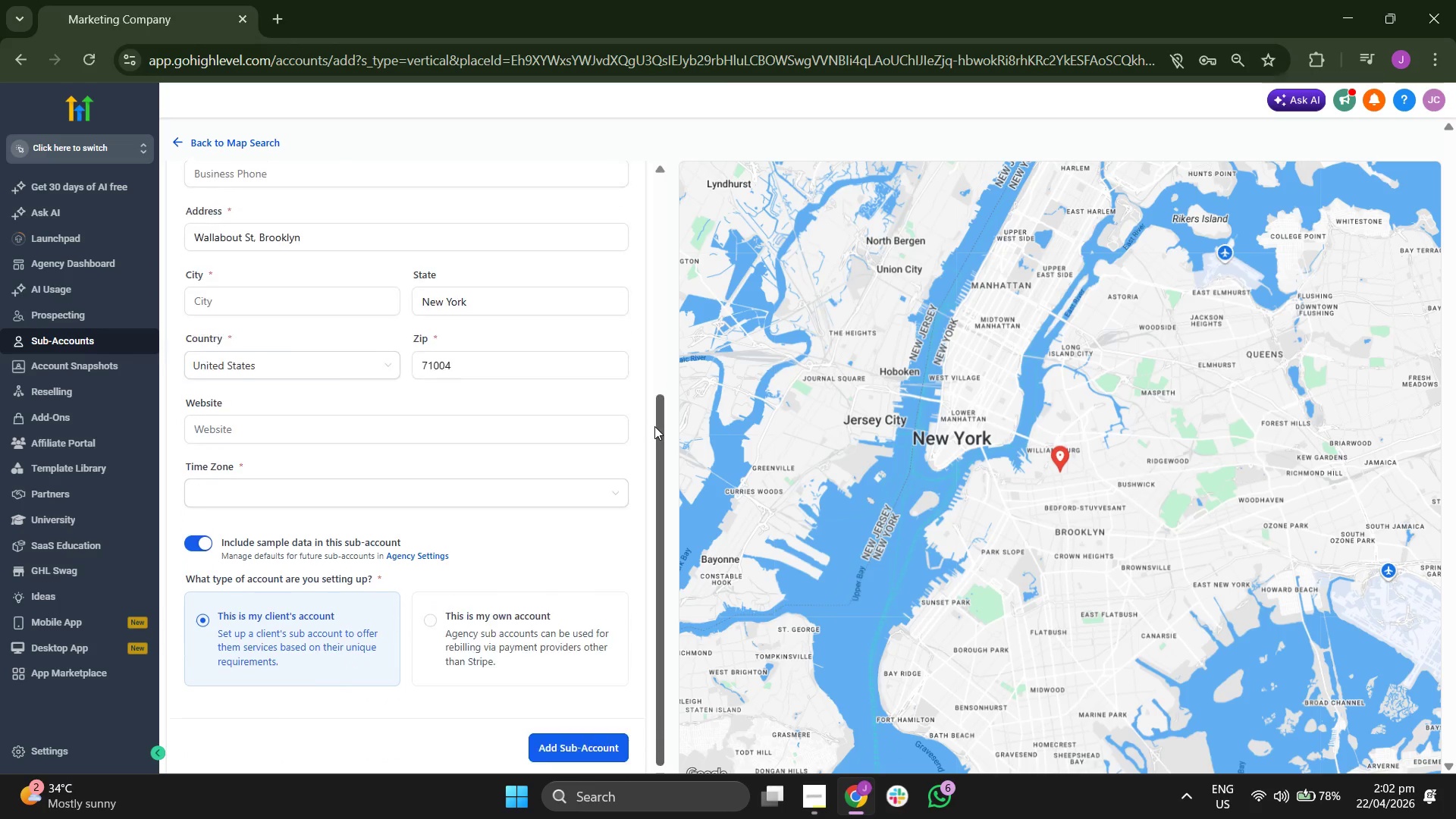 
scroll: coordinate [654, 426], scroll_direction: up, amount: 2.0
 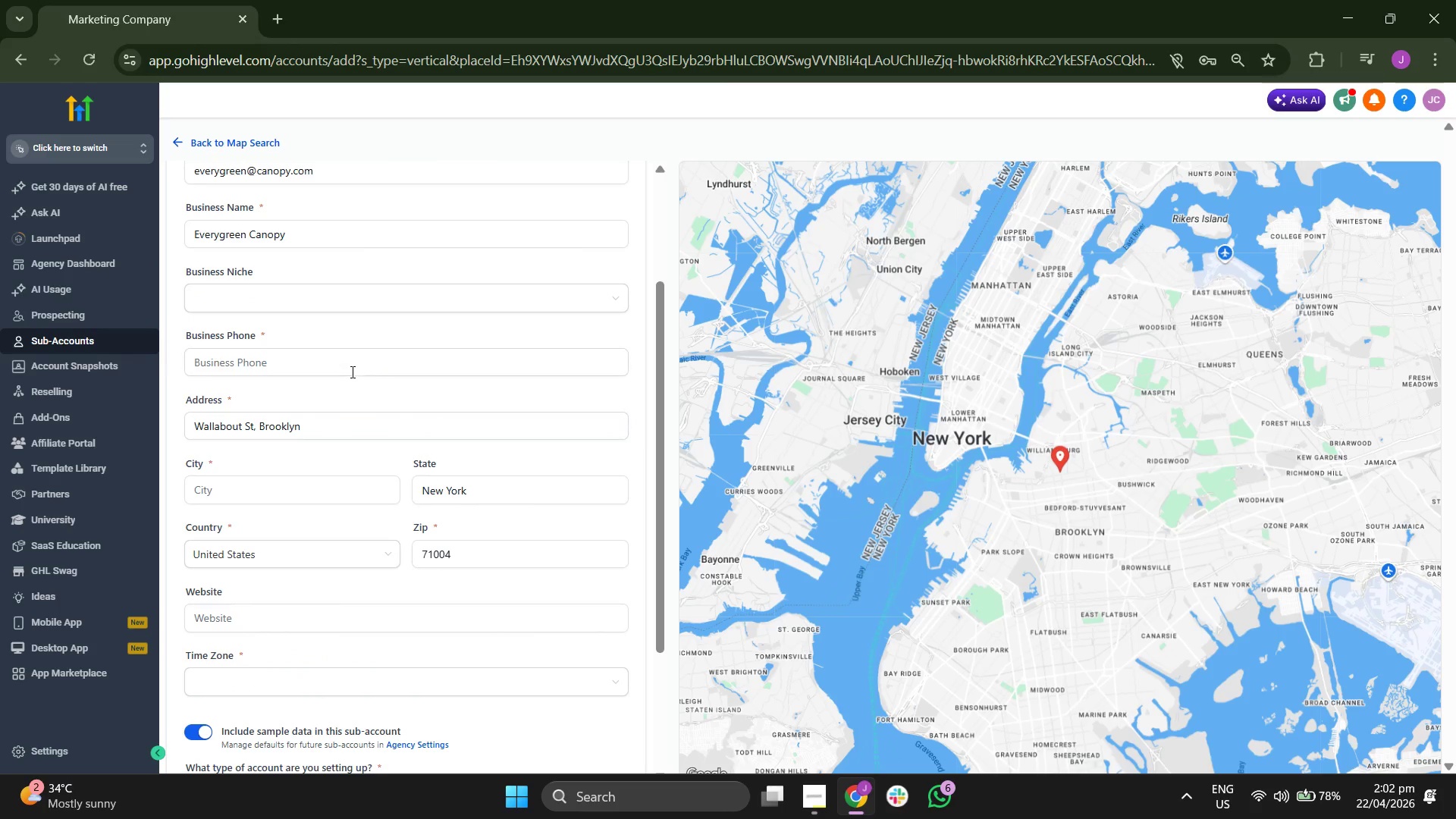 
type(555 010 2478)
 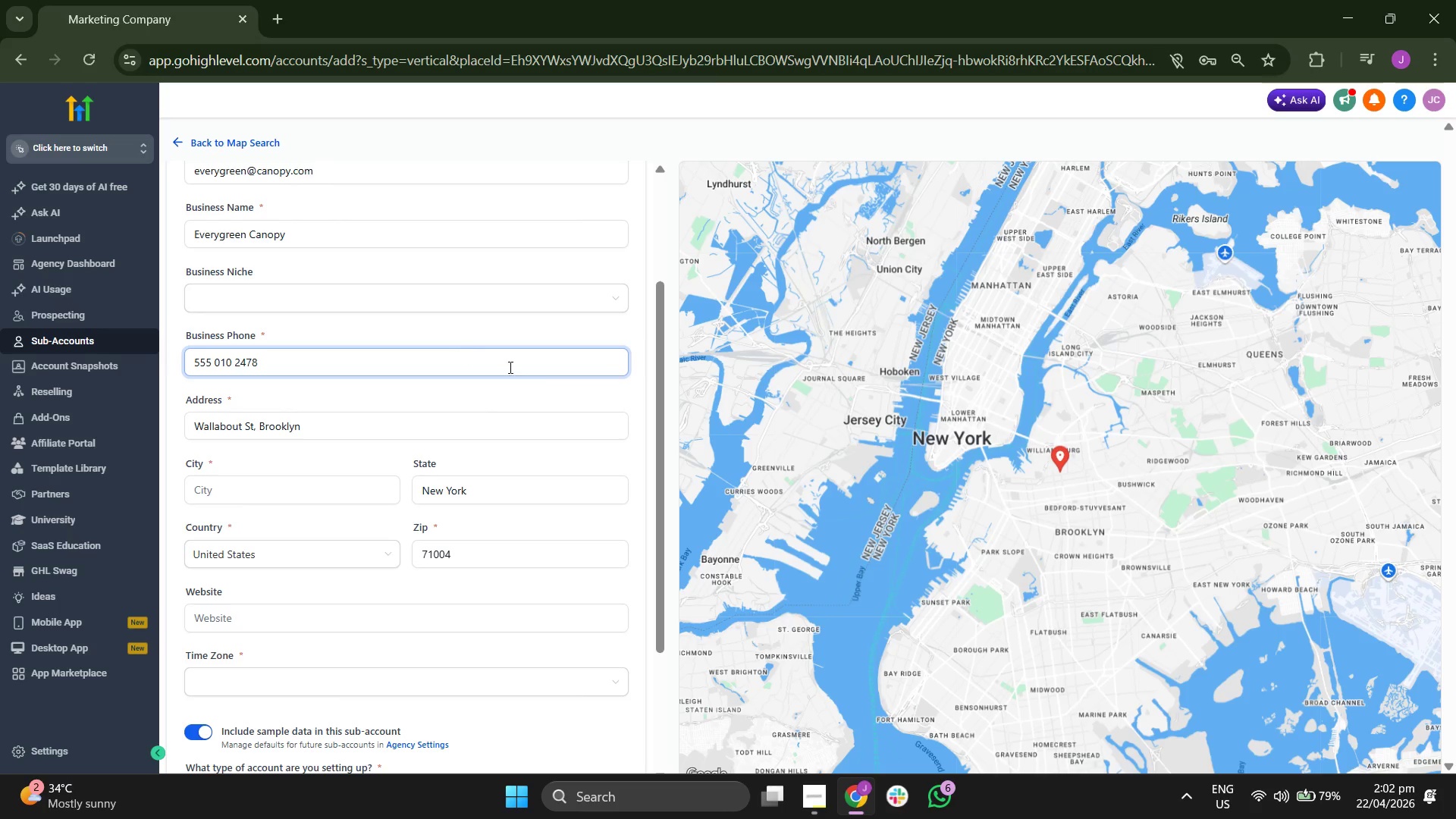 
left_click([616, 403])
 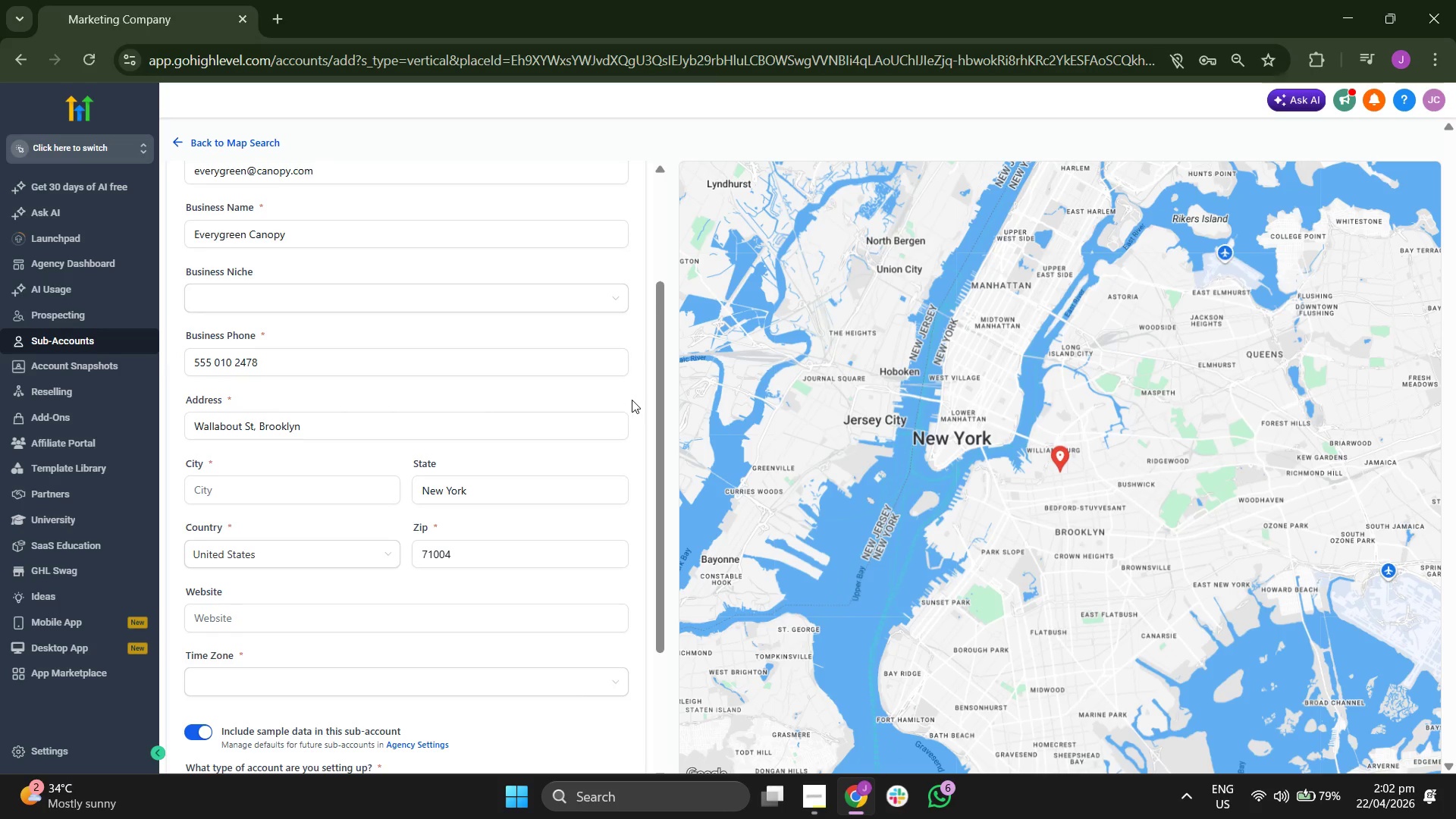 
scroll: coordinate [632, 400], scroll_direction: down, amount: 2.0
 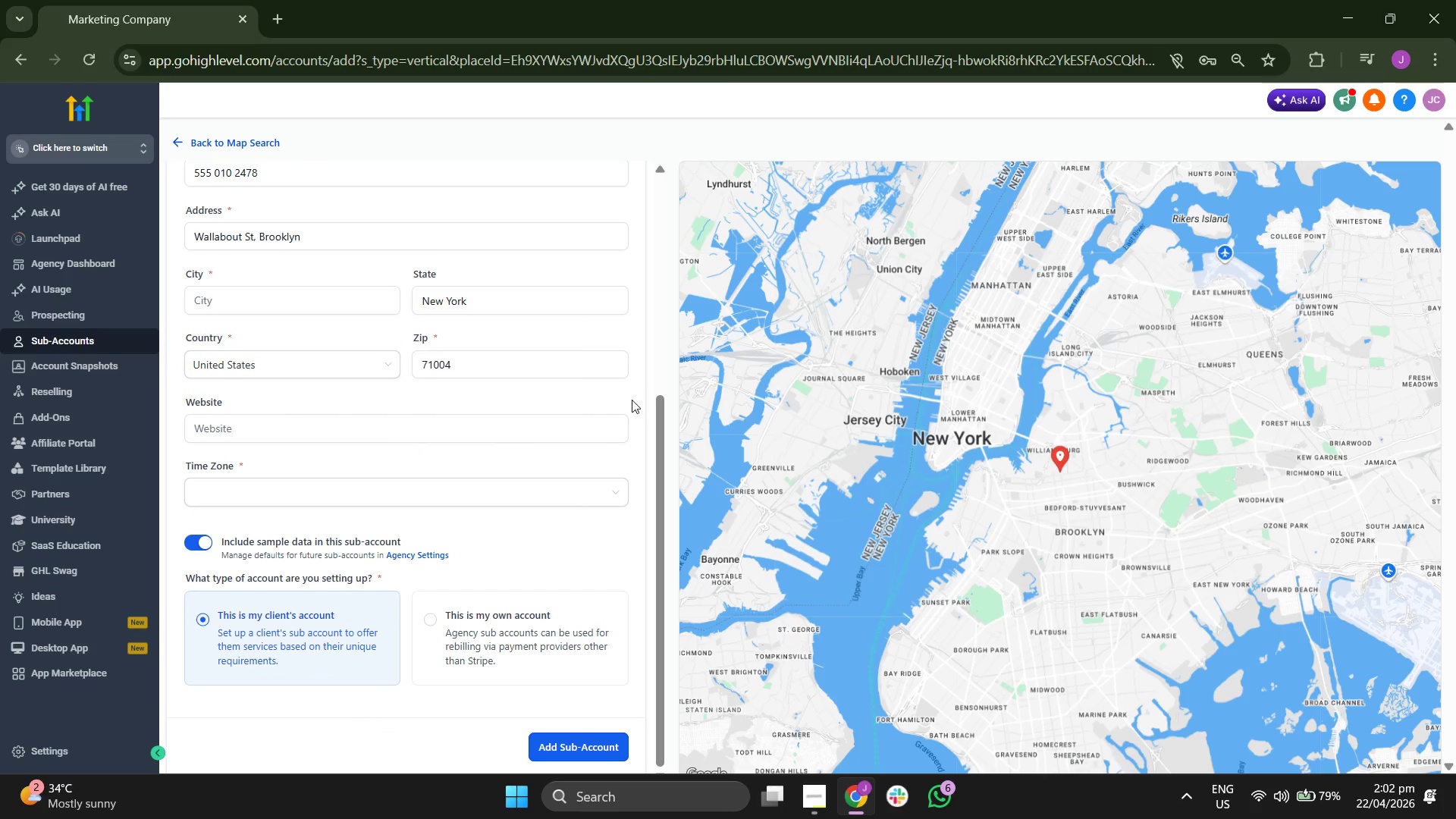 
scroll: coordinate [632, 400], scroll_direction: up, amount: 1.0
 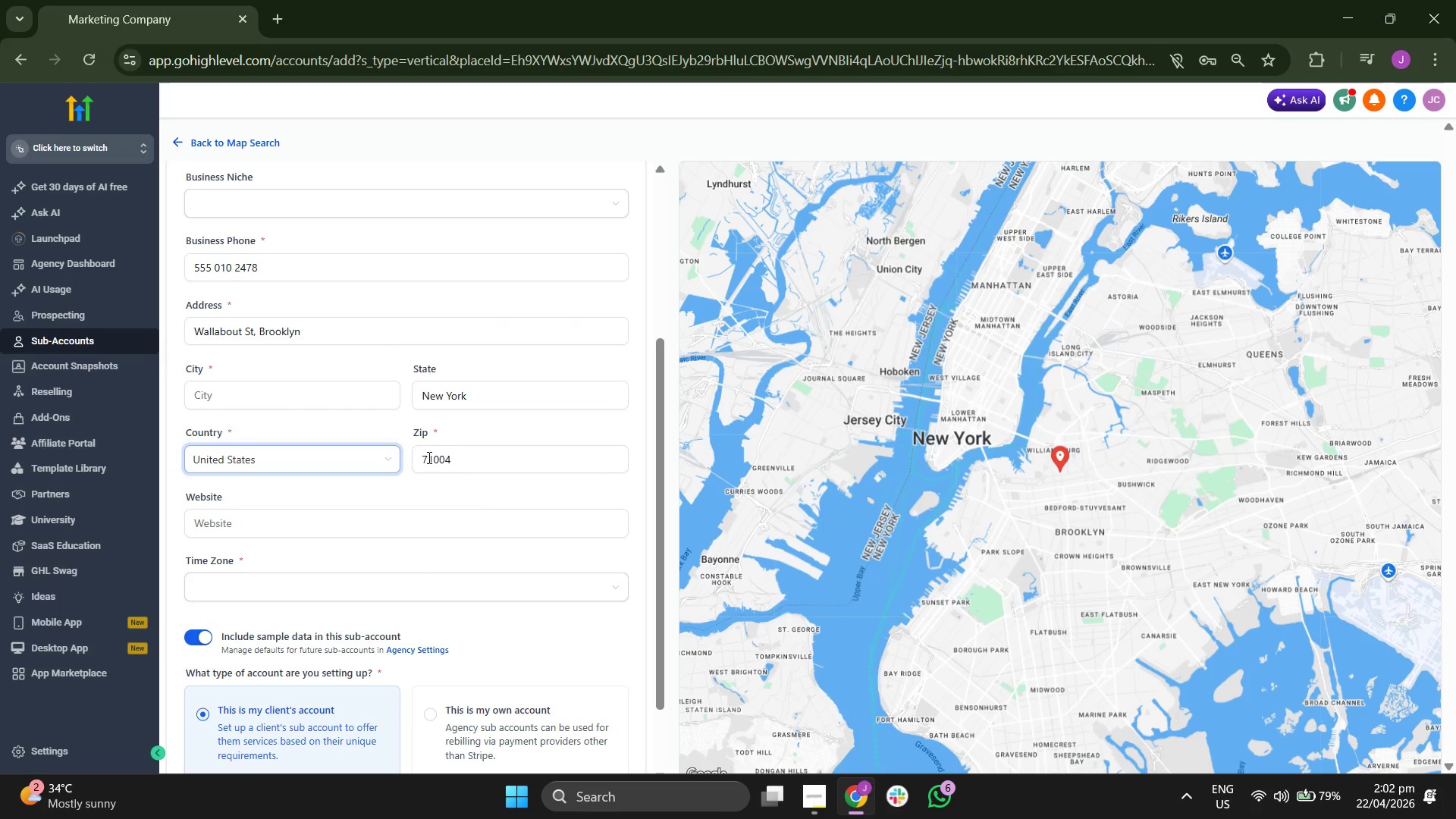 
scroll: coordinate [622, 531], scroll_direction: down, amount: 2.0
 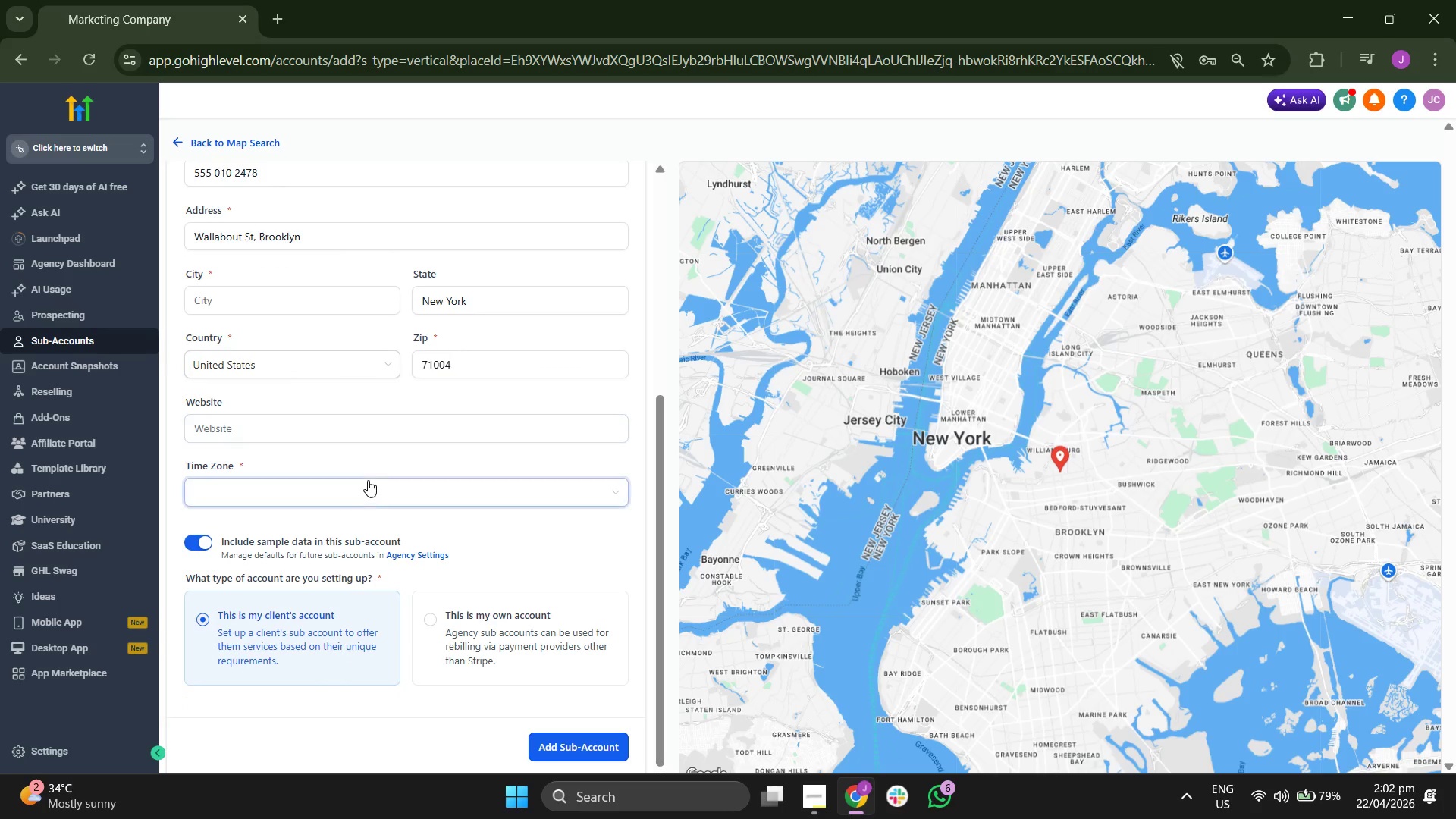 
left_click([367, 479])
 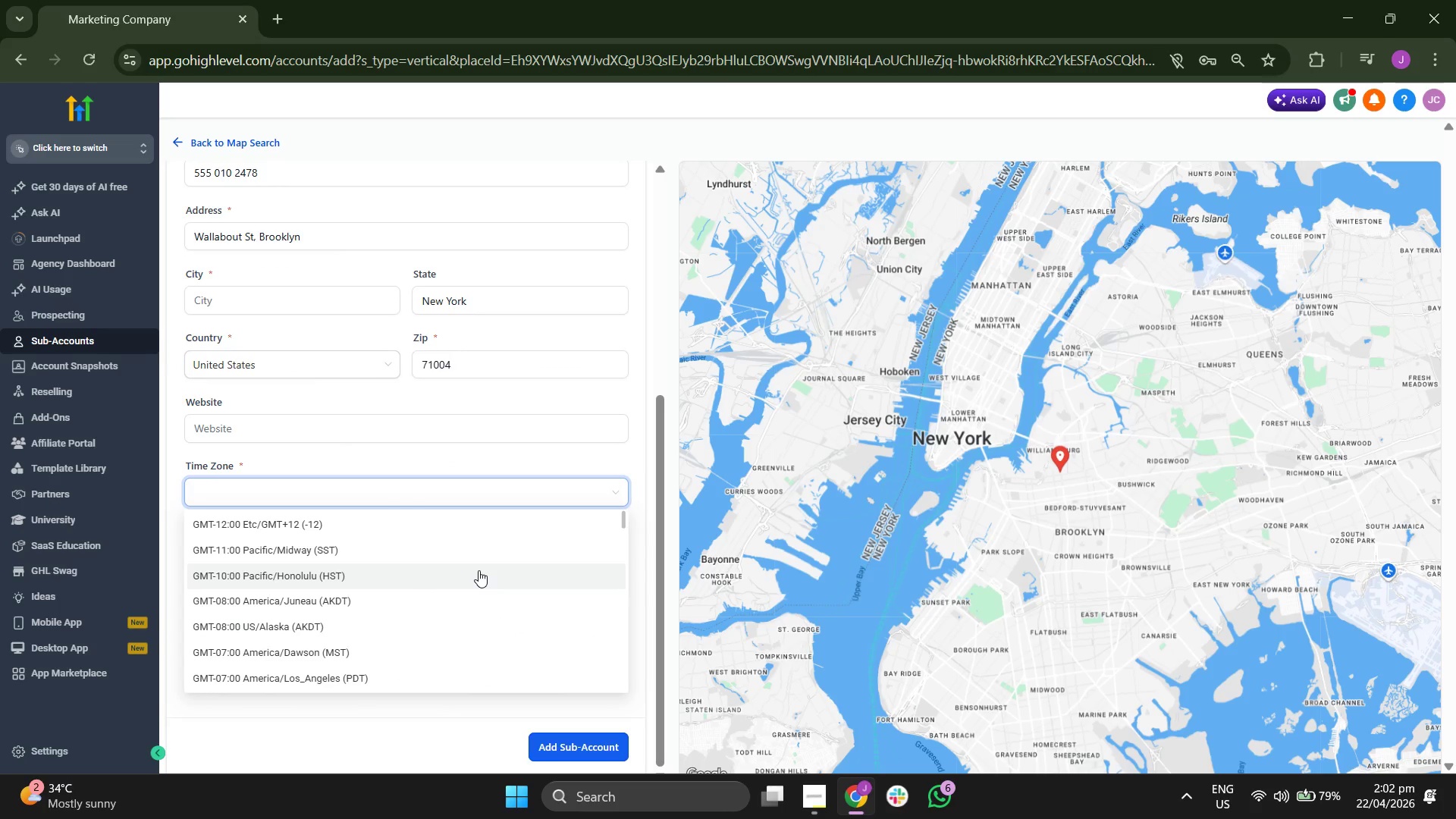 
scroll: coordinate [513, 563], scroll_direction: down, amount: 5.0
 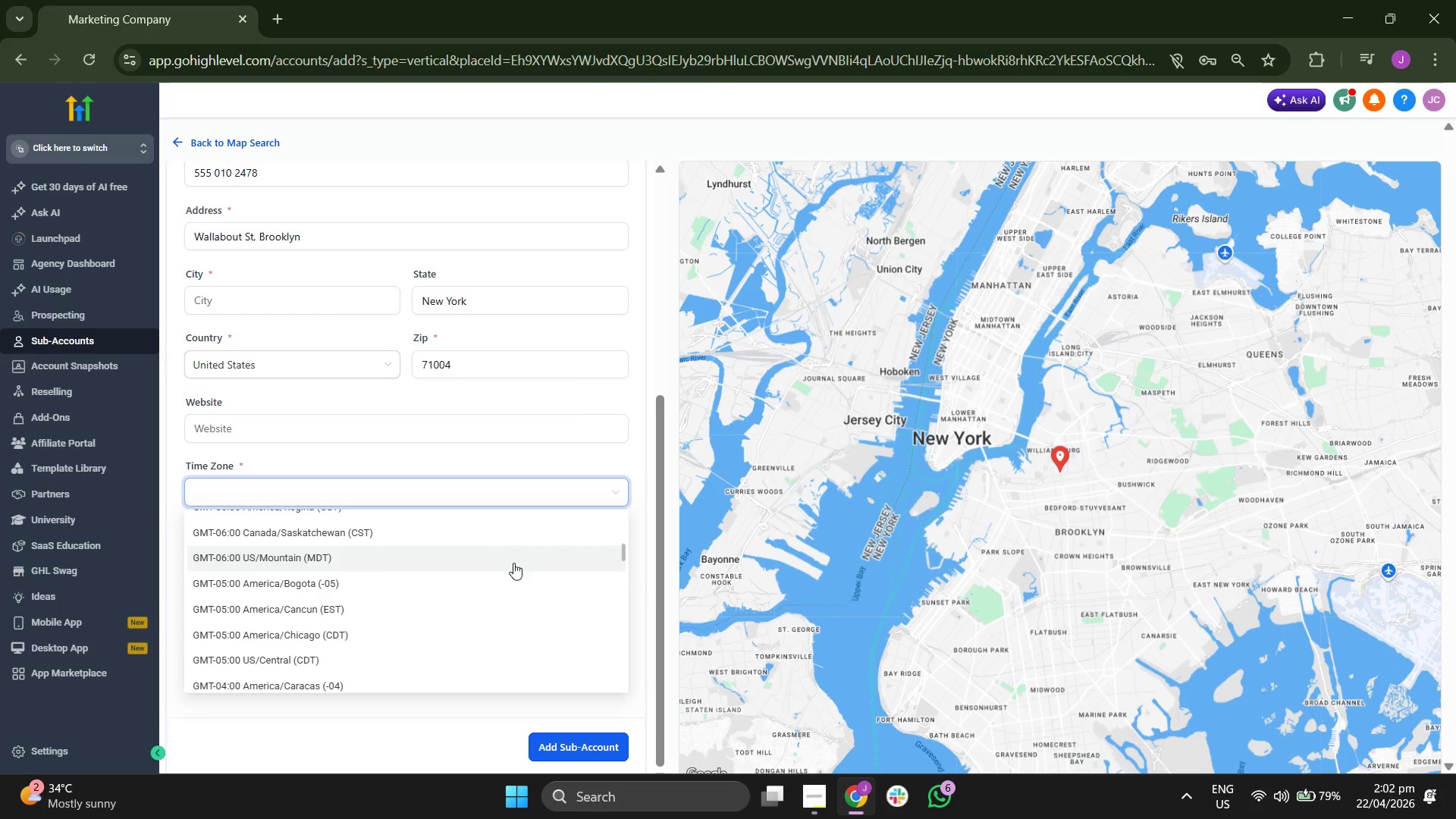 
scroll: coordinate [514, 563], scroll_direction: down, amount: 5.0
 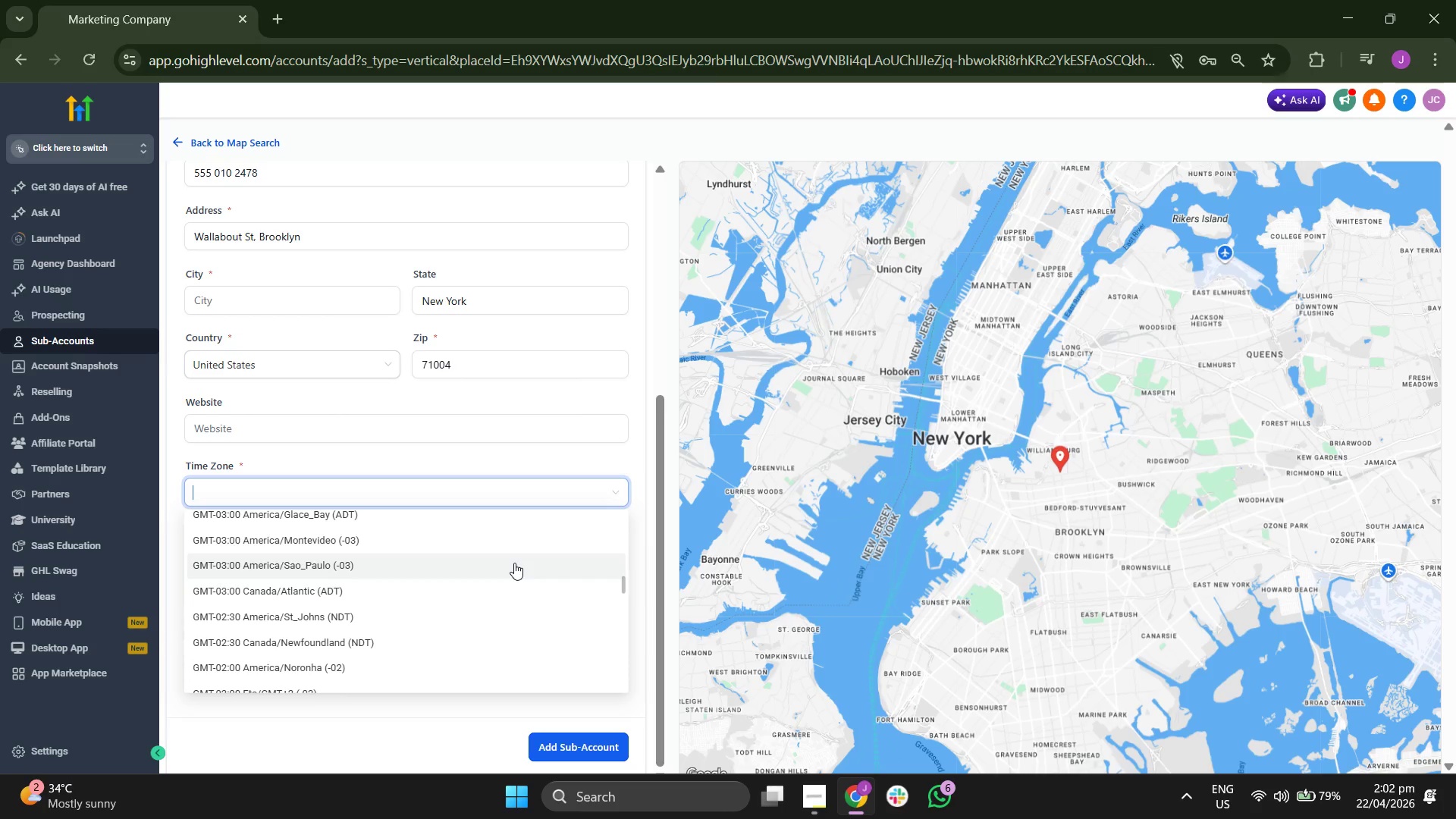 
scroll: coordinate [514, 563], scroll_direction: down, amount: 2.0
 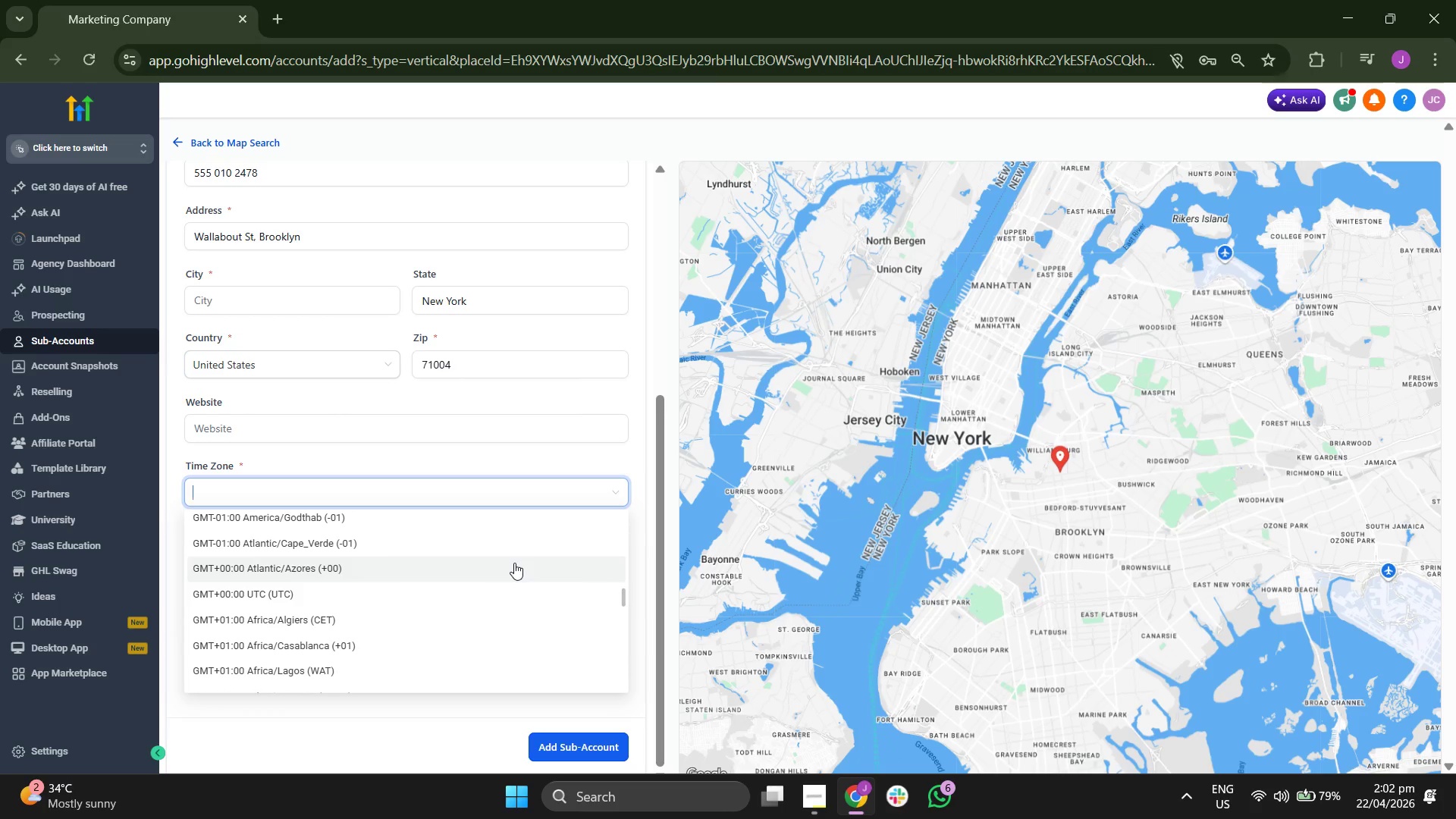 
key(Unknown)
 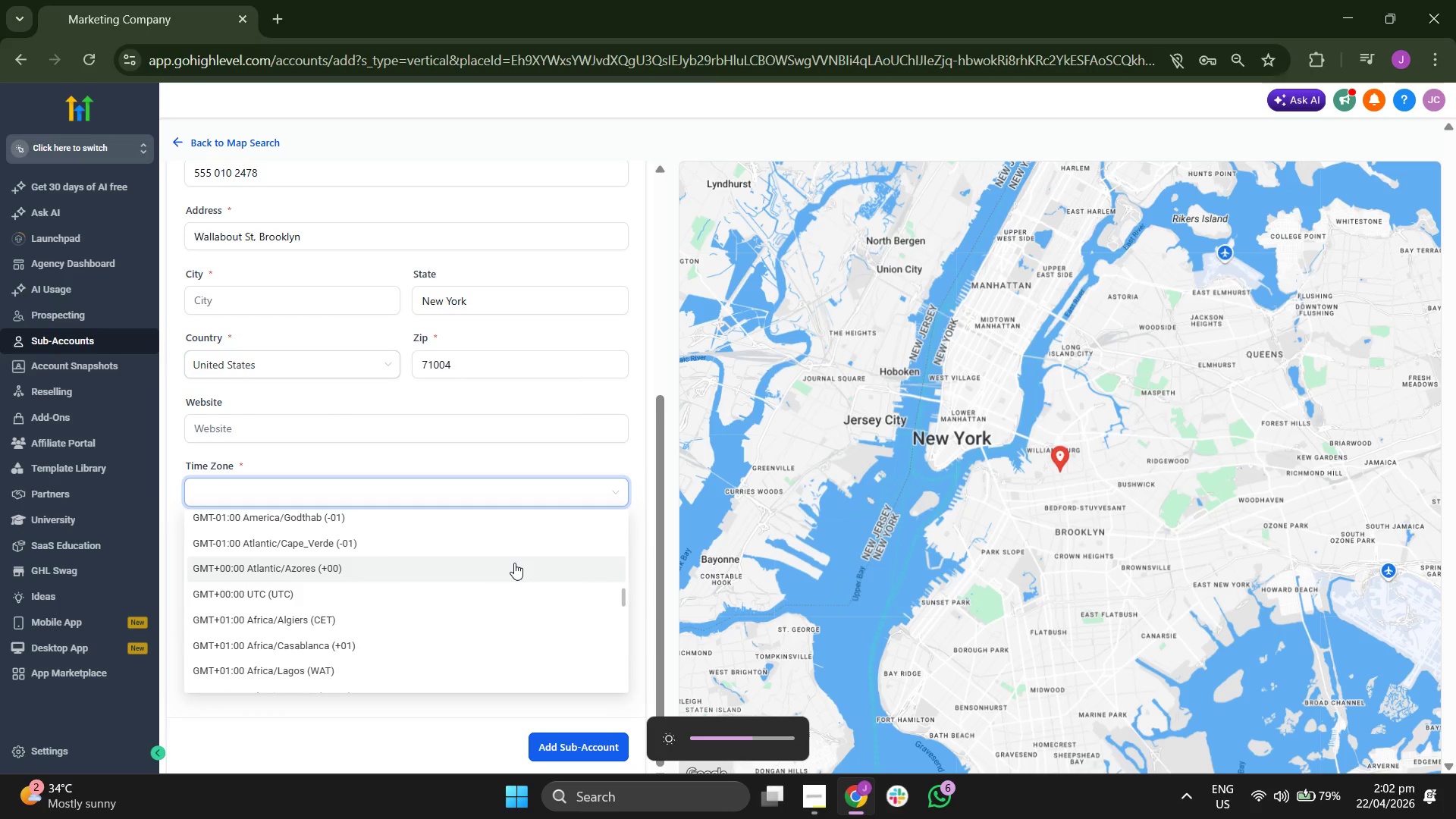 
scroll: coordinate [514, 563], scroll_direction: down, amount: 2.0
 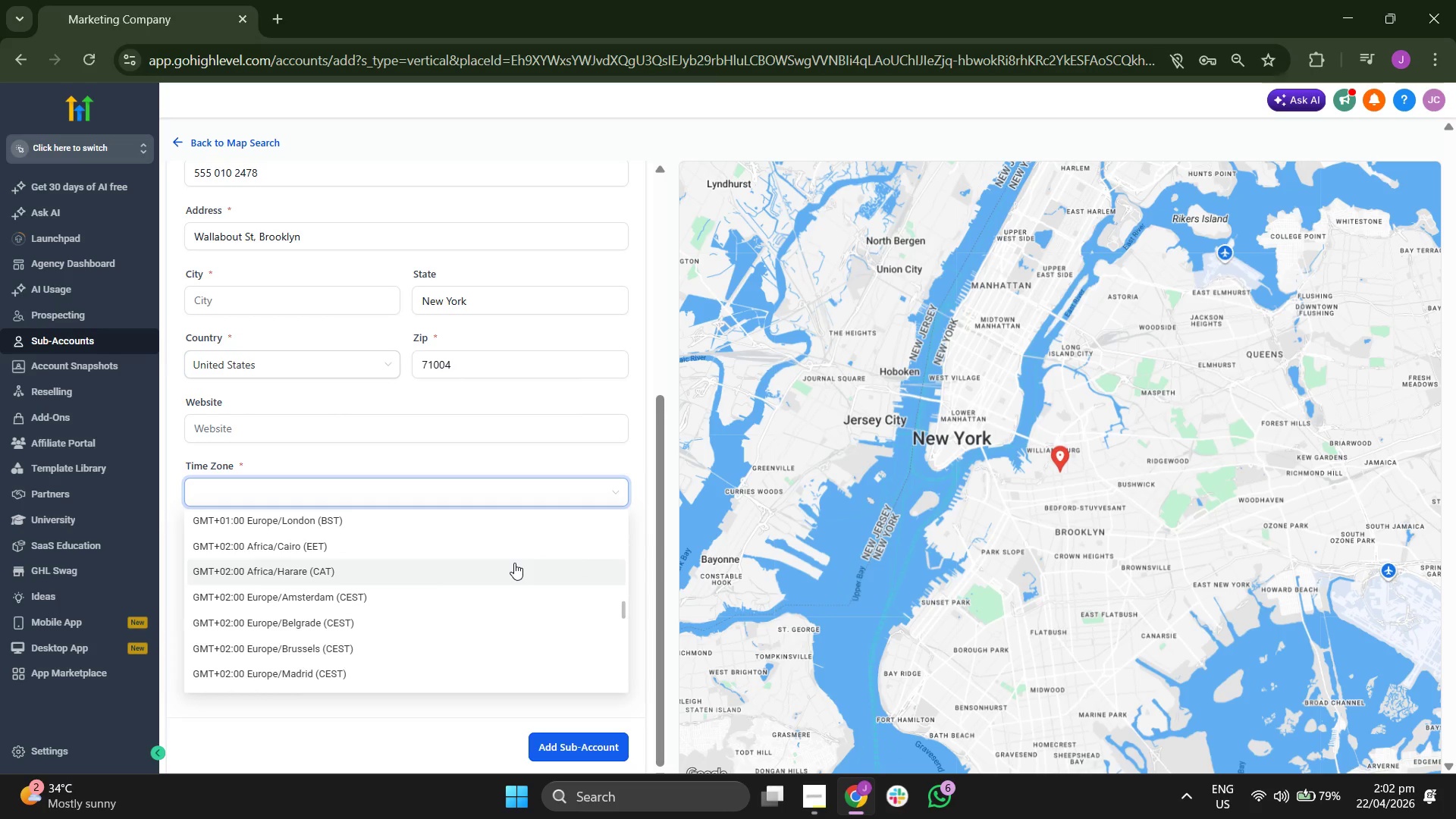 
key(Unknown)
 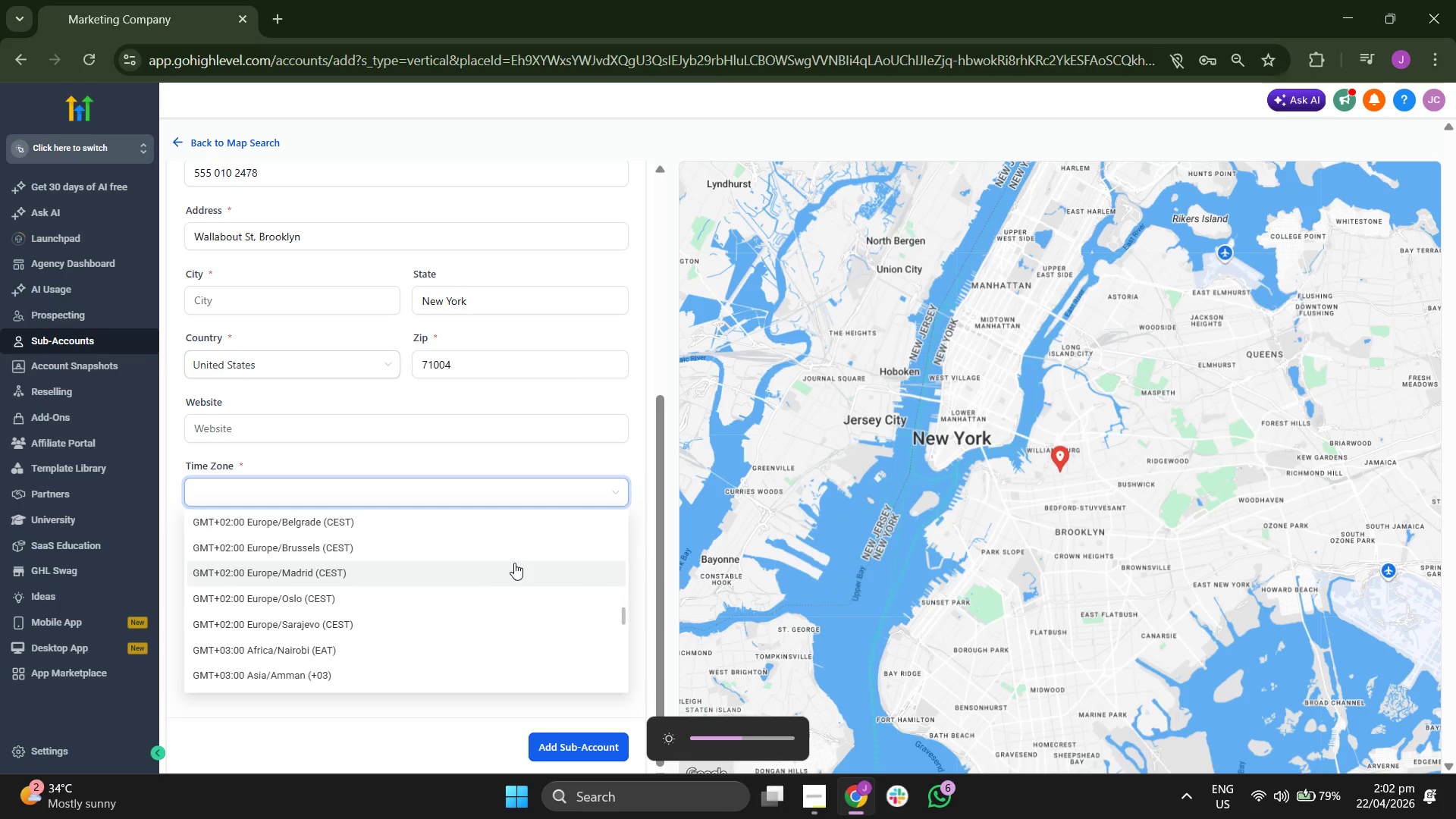 
scroll: coordinate [514, 563], scroll_direction: down, amount: 2.0
 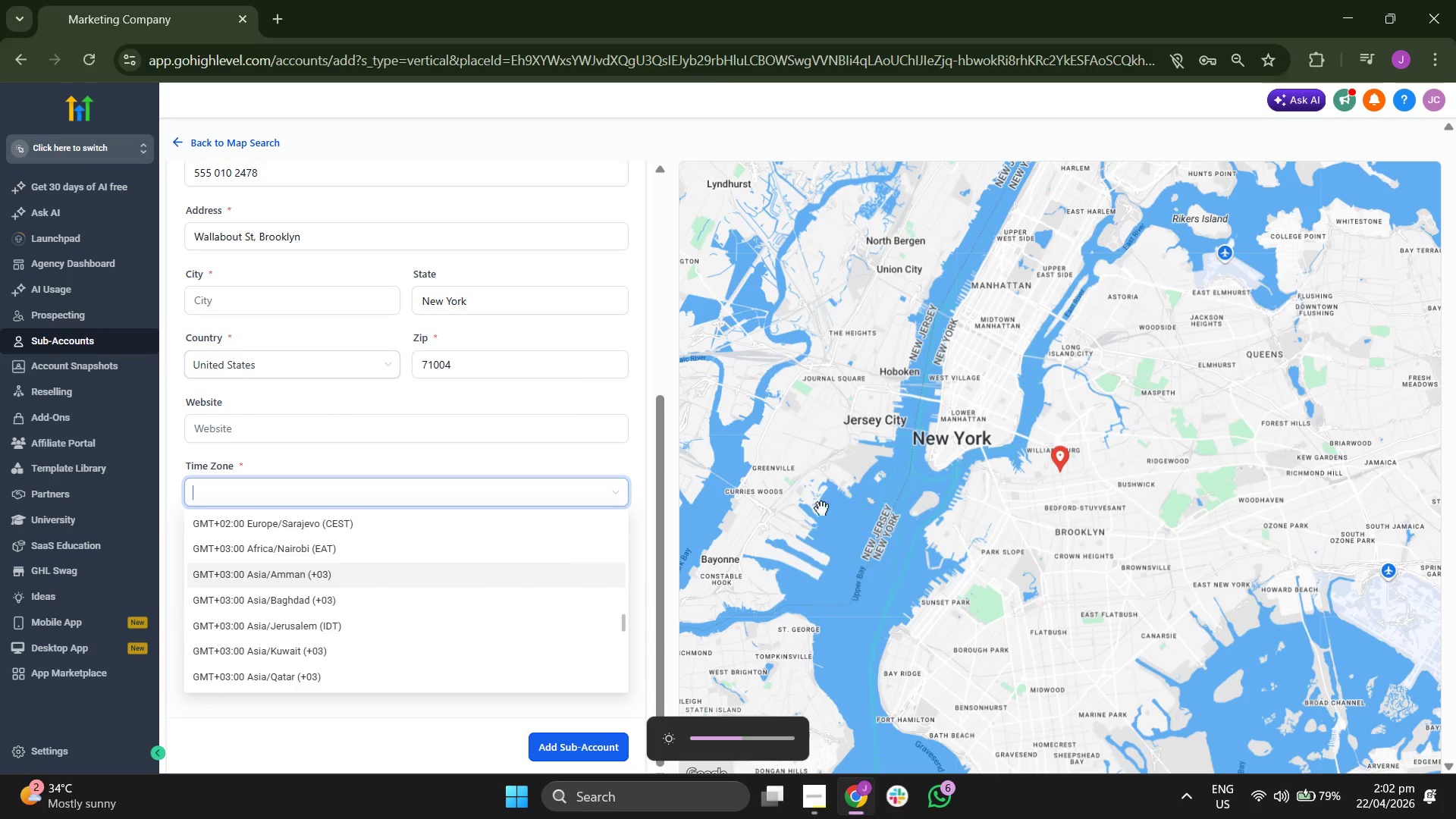 
scroll: coordinate [1116, 445], scroll_direction: up, amount: 2.0
 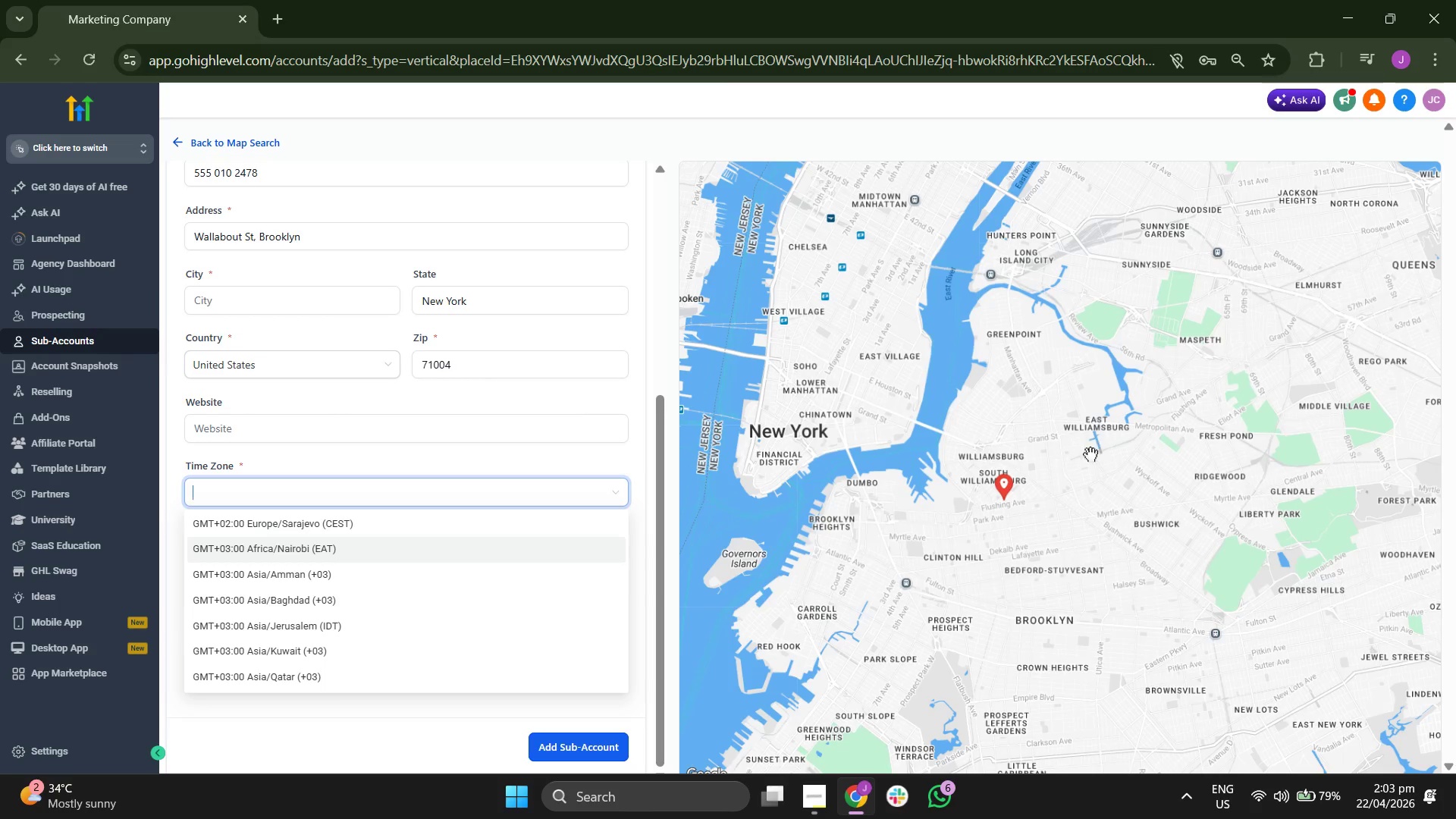 
left_click_drag(start_coordinate=[1108, 447], to_coordinate=[1141, 421])
 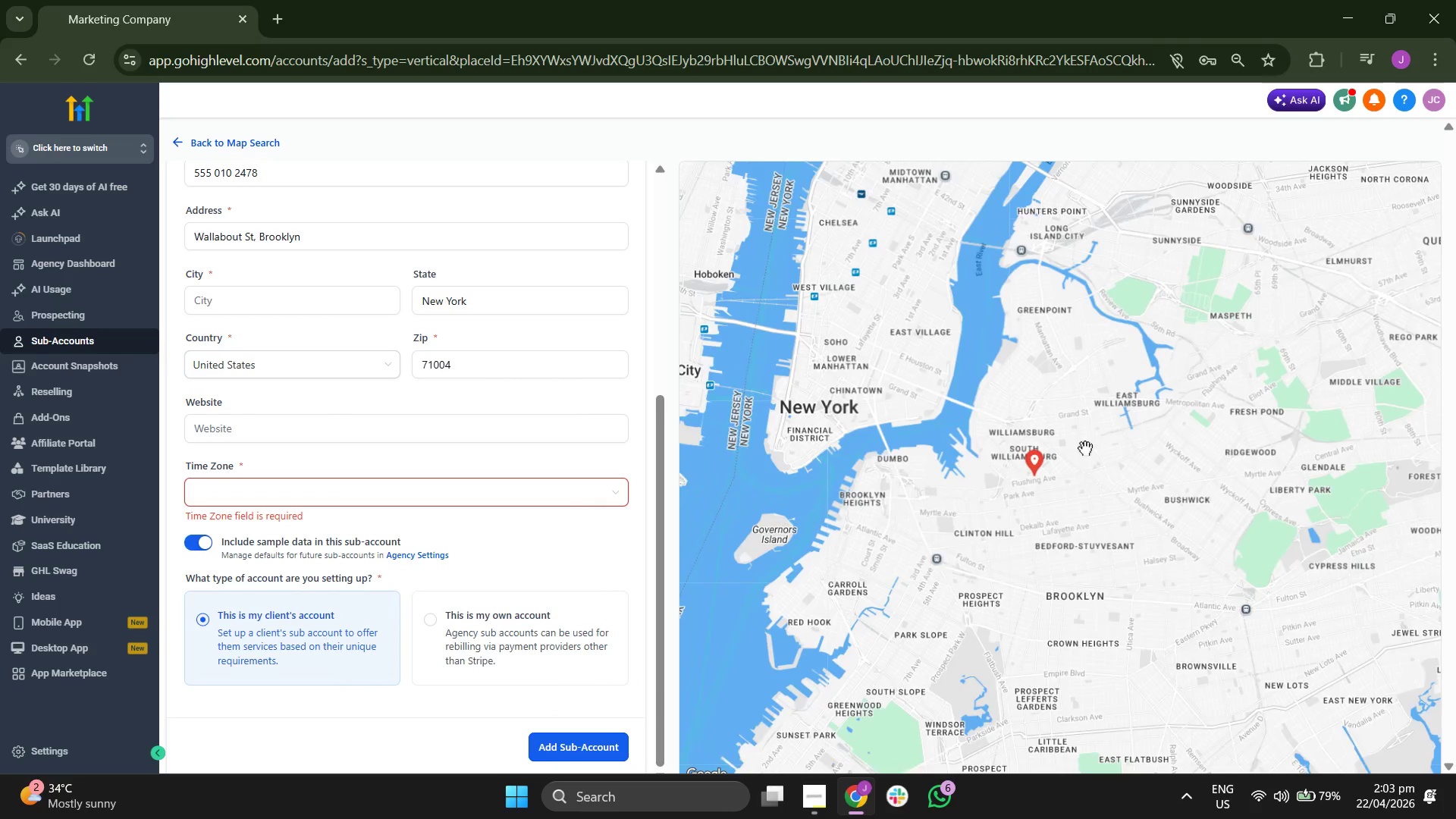 
scroll: coordinate [1085, 448], scroll_direction: up, amount: 1.0
 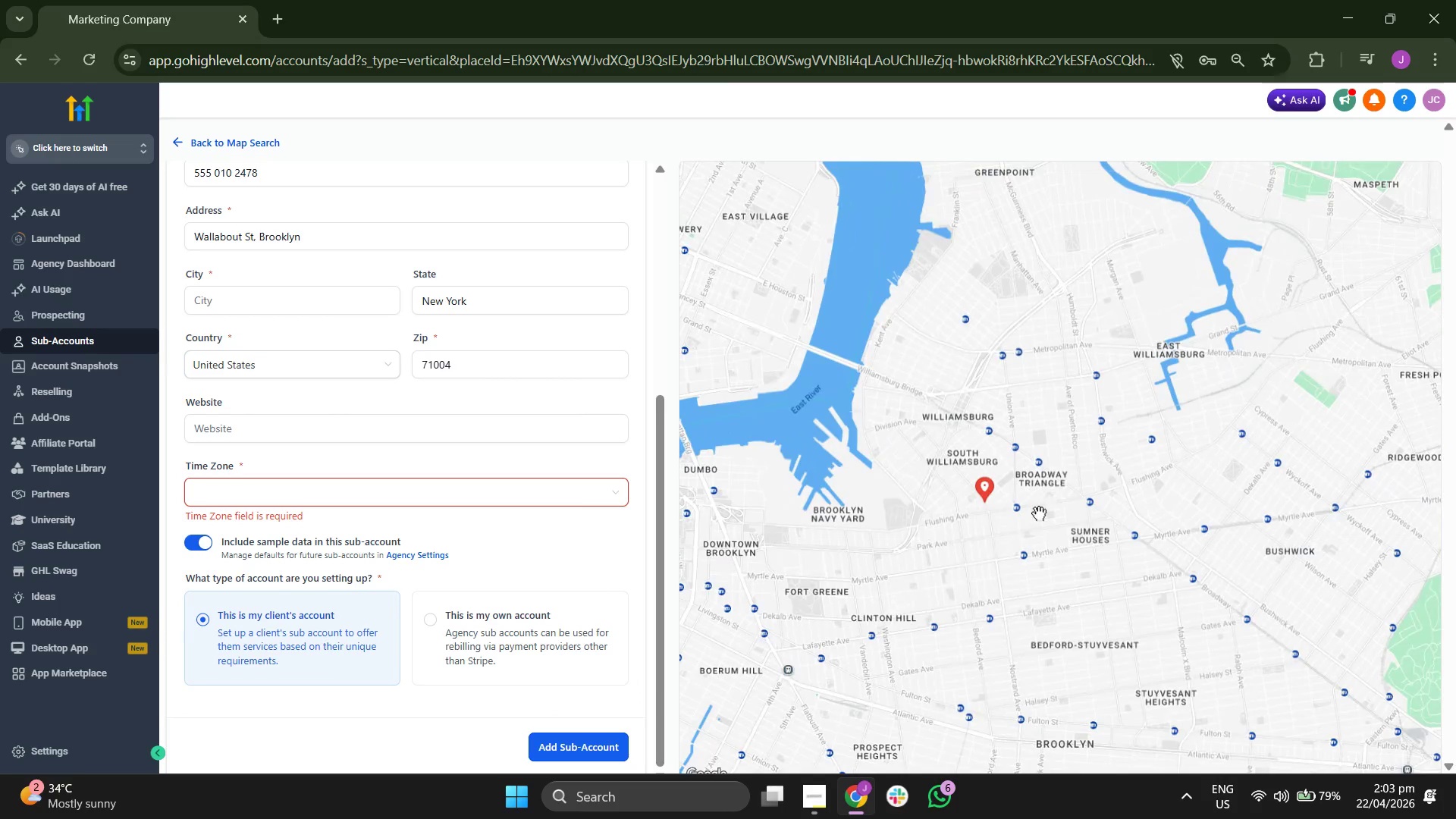 
left_click_drag(start_coordinate=[1035, 522], to_coordinate=[1078, 500])
 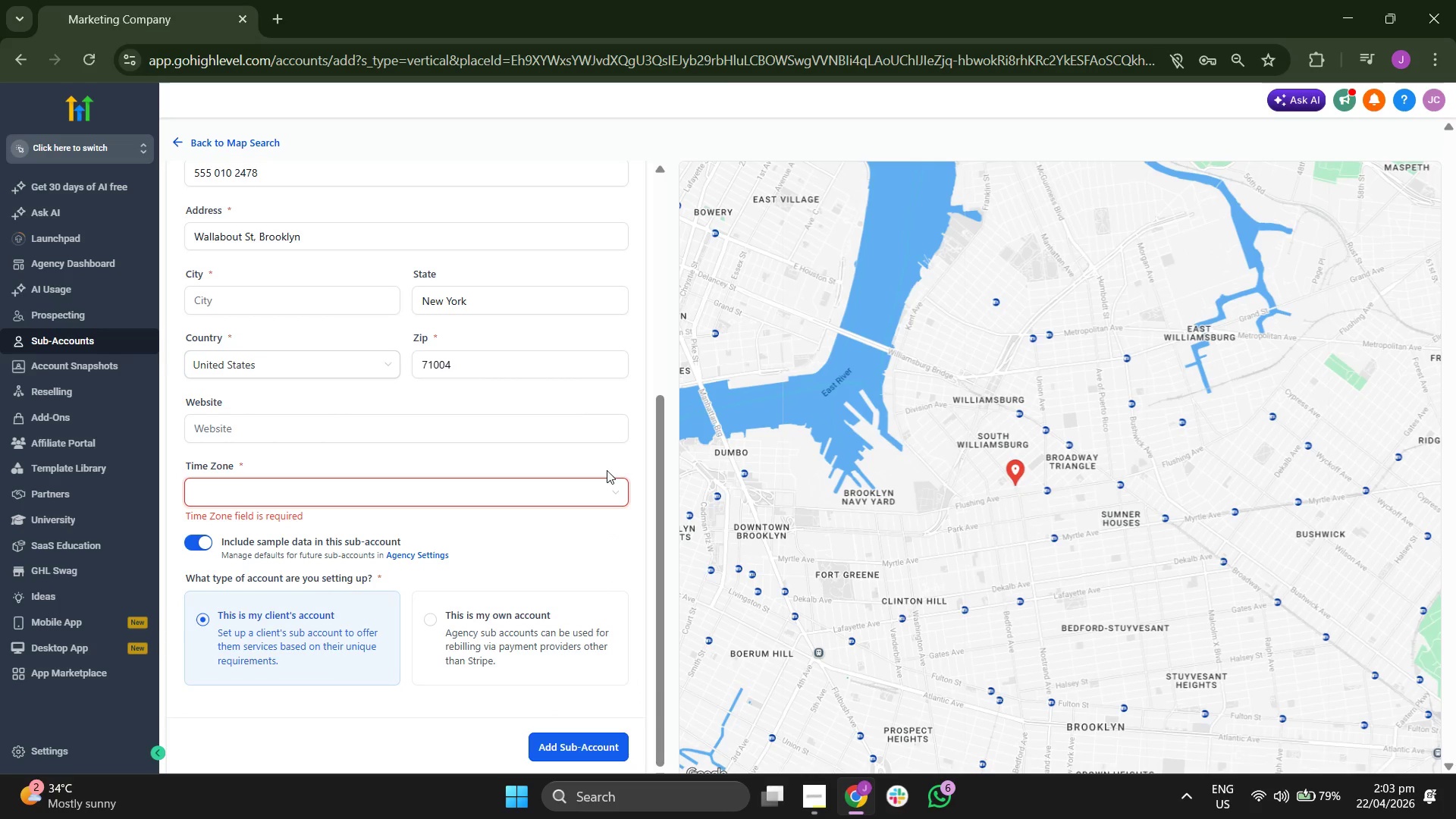 
left_click([586, 488])
 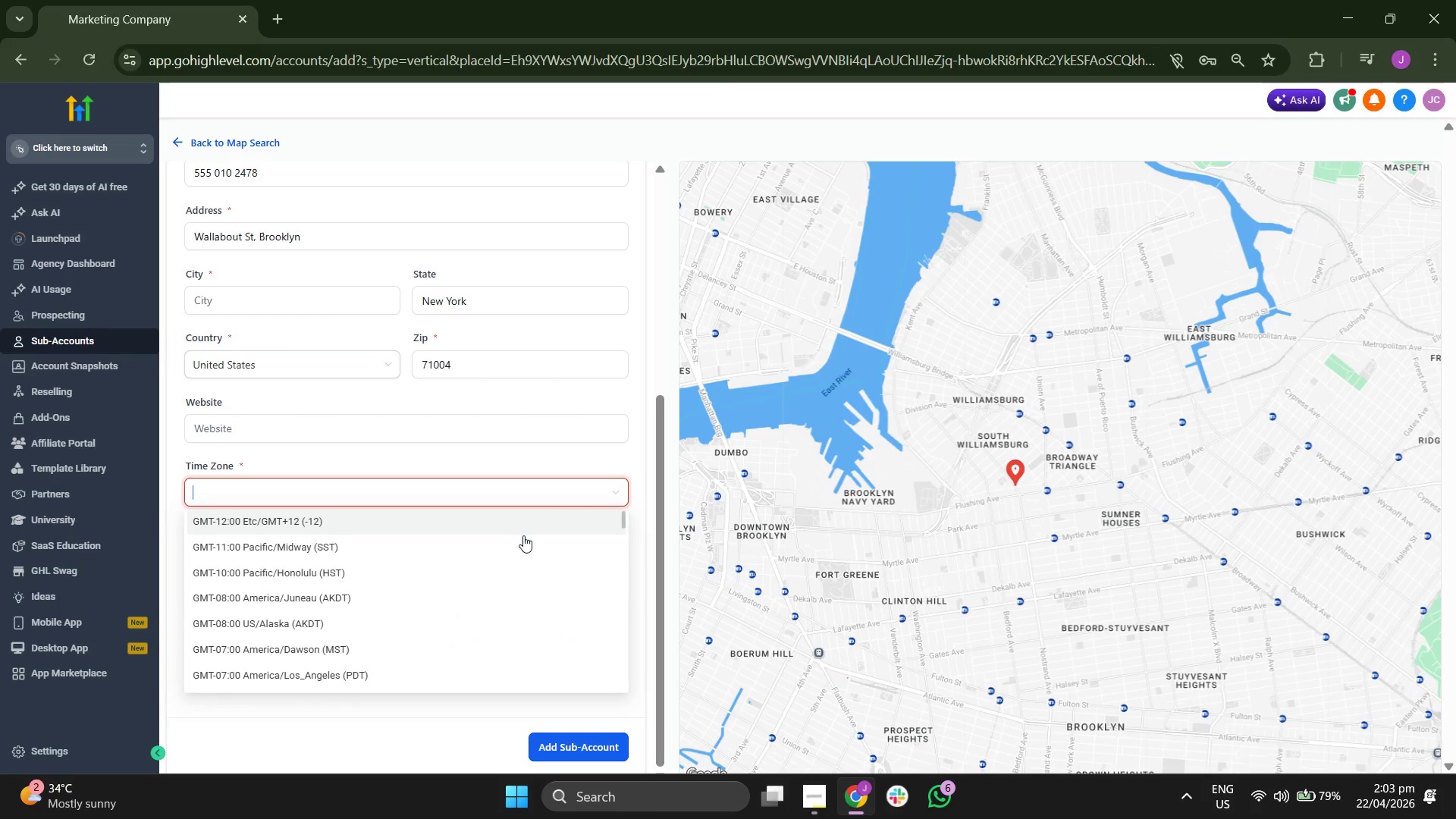 
scroll: coordinate [524, 535], scroll_direction: down, amount: 6.0
 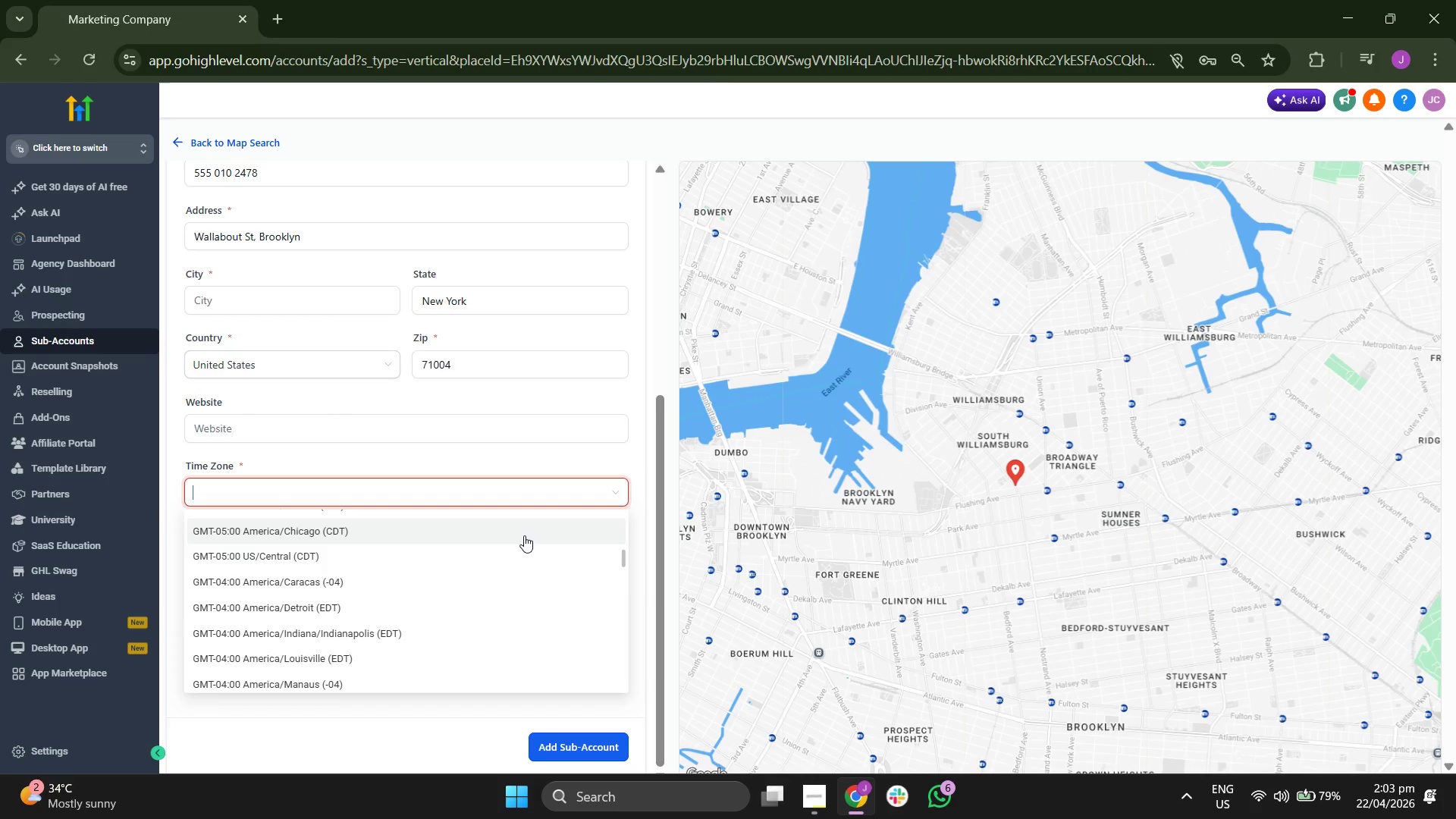 
scroll: coordinate [524, 535], scroll_direction: down, amount: 5.0
 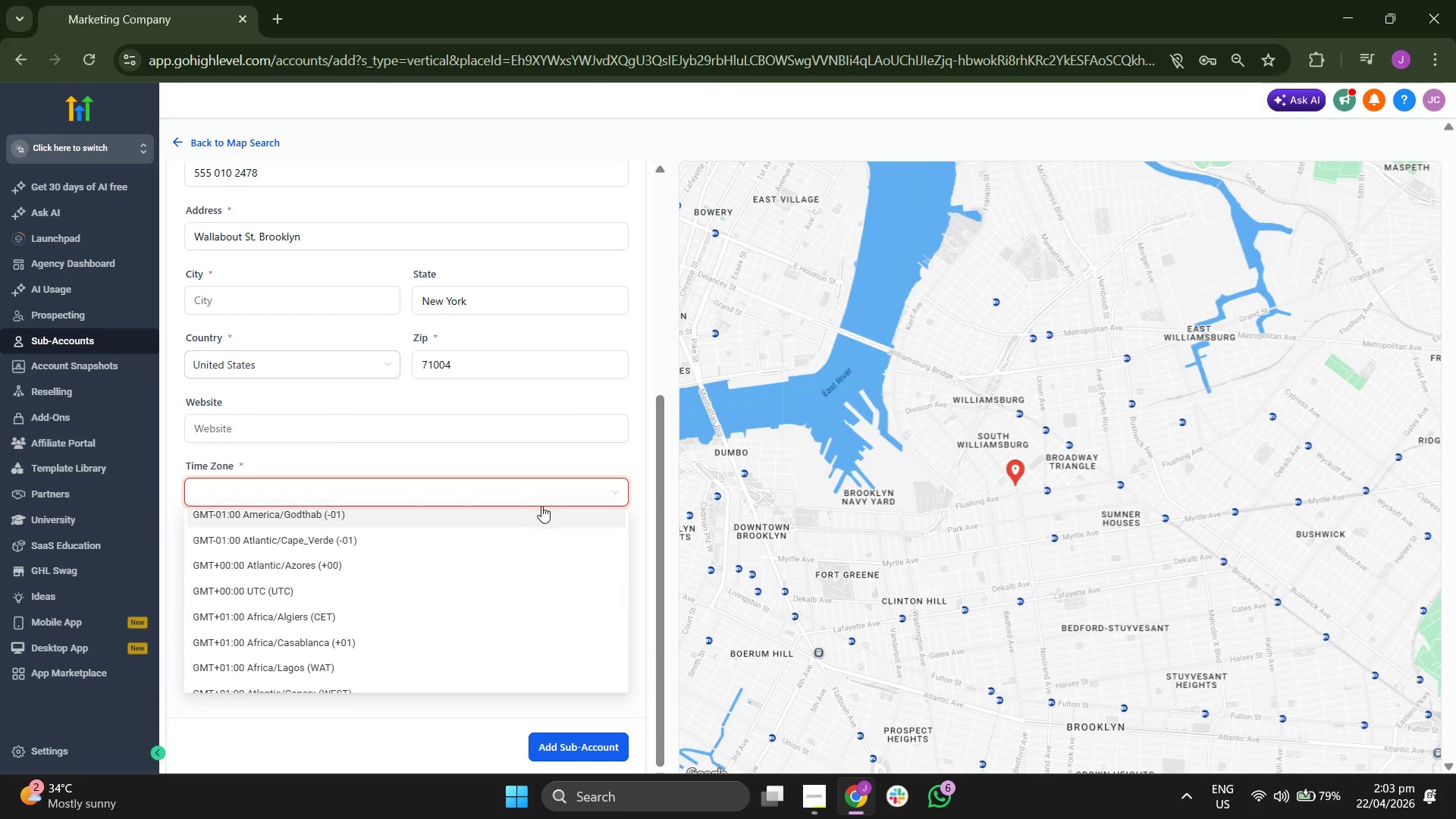 
scroll: coordinate [500, 548], scroll_direction: down, amount: 5.0
 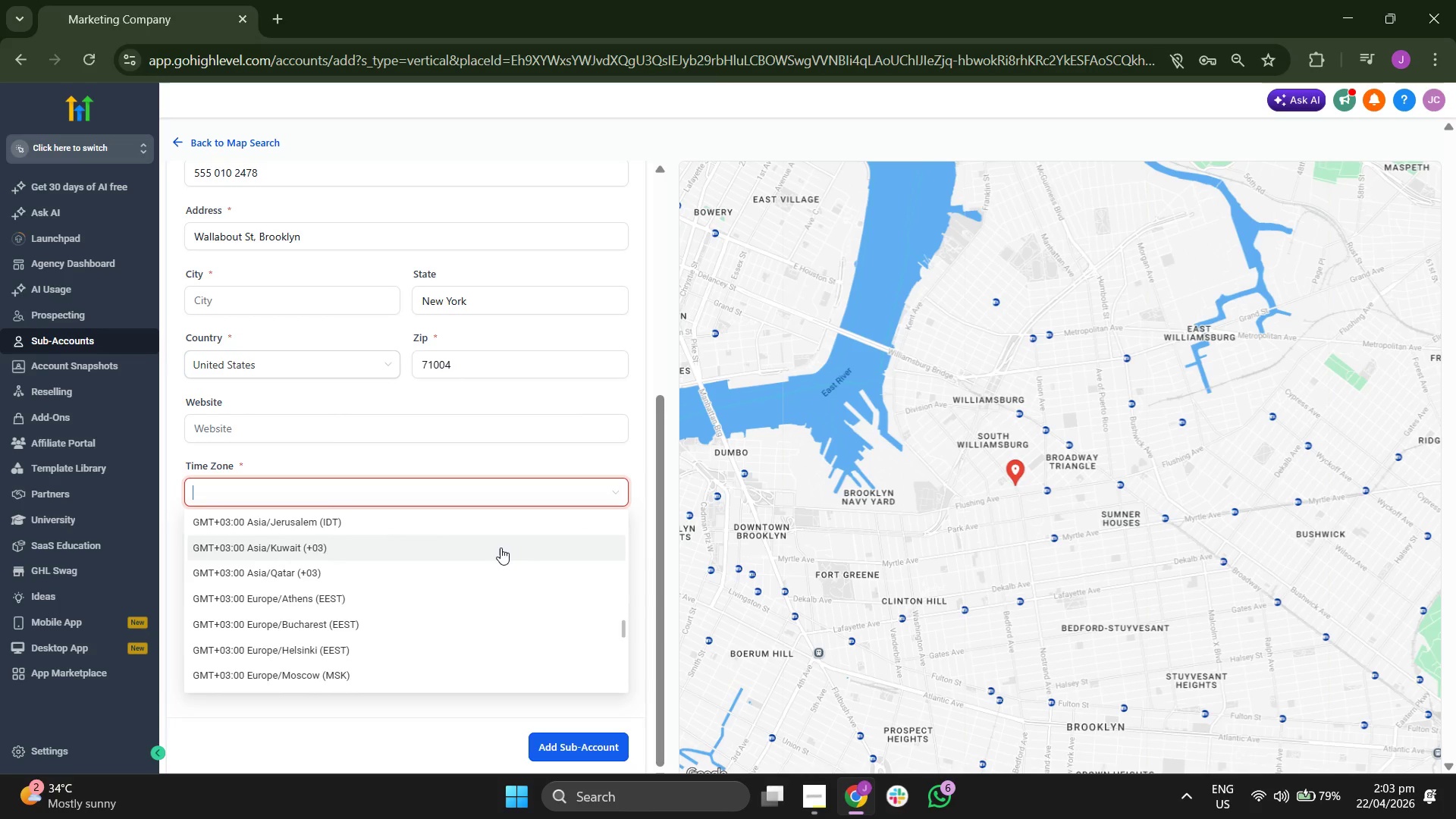 
scroll: coordinate [500, 548], scroll_direction: down, amount: 5.0
 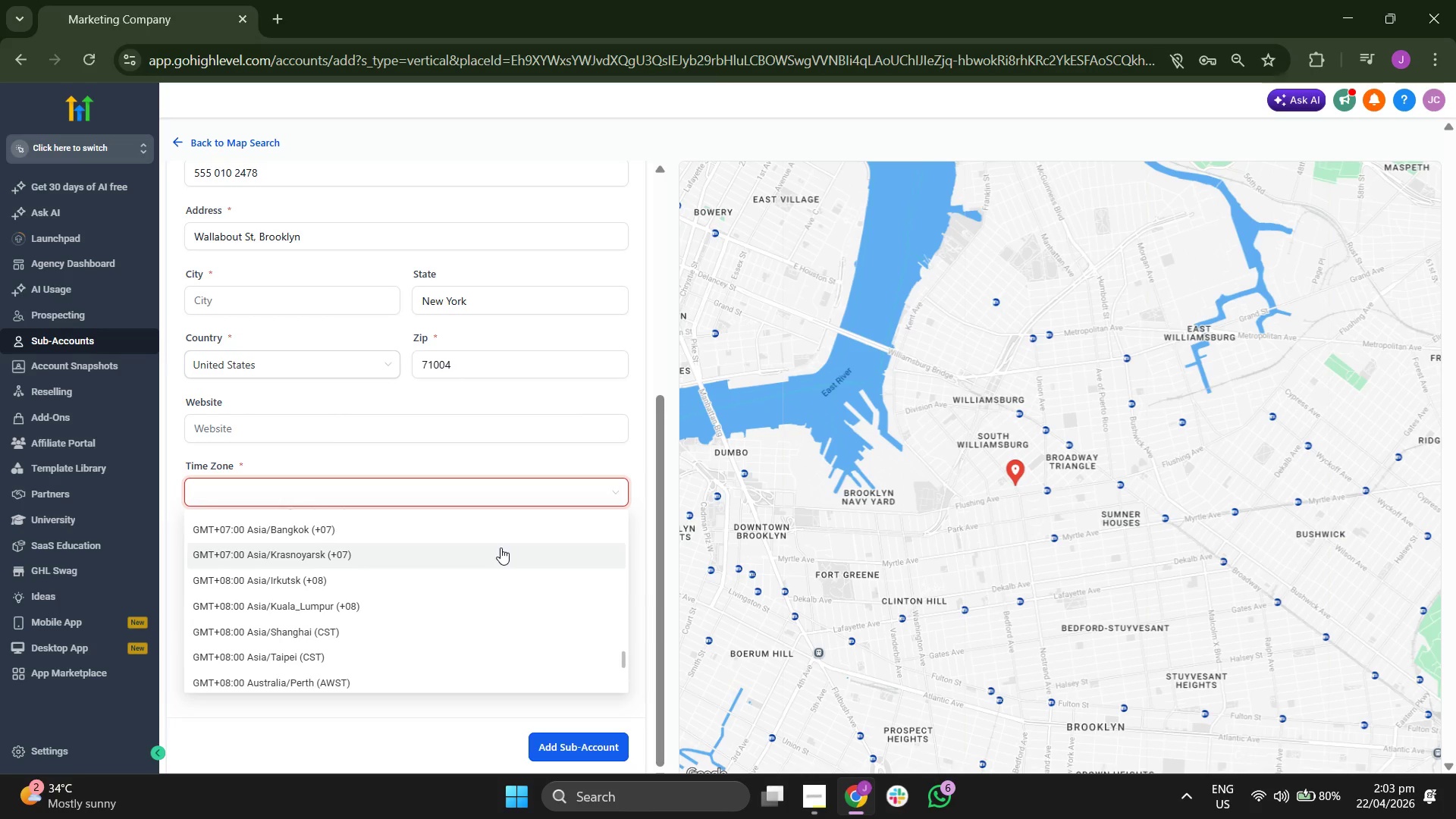 
scroll: coordinate [500, 548], scroll_direction: up, amount: 1.0
 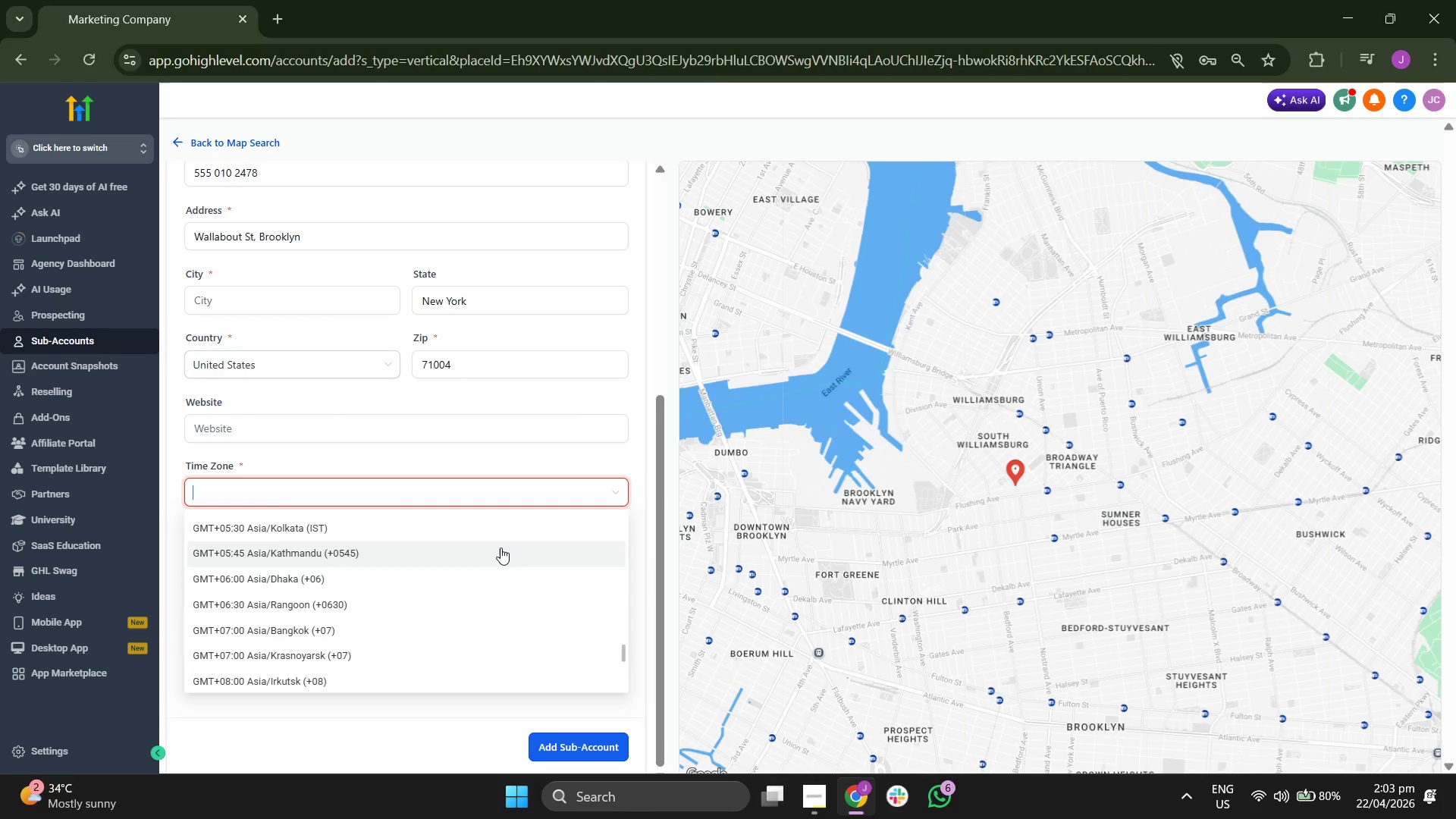 
scroll: coordinate [500, 548], scroll_direction: down, amount: 4.0
 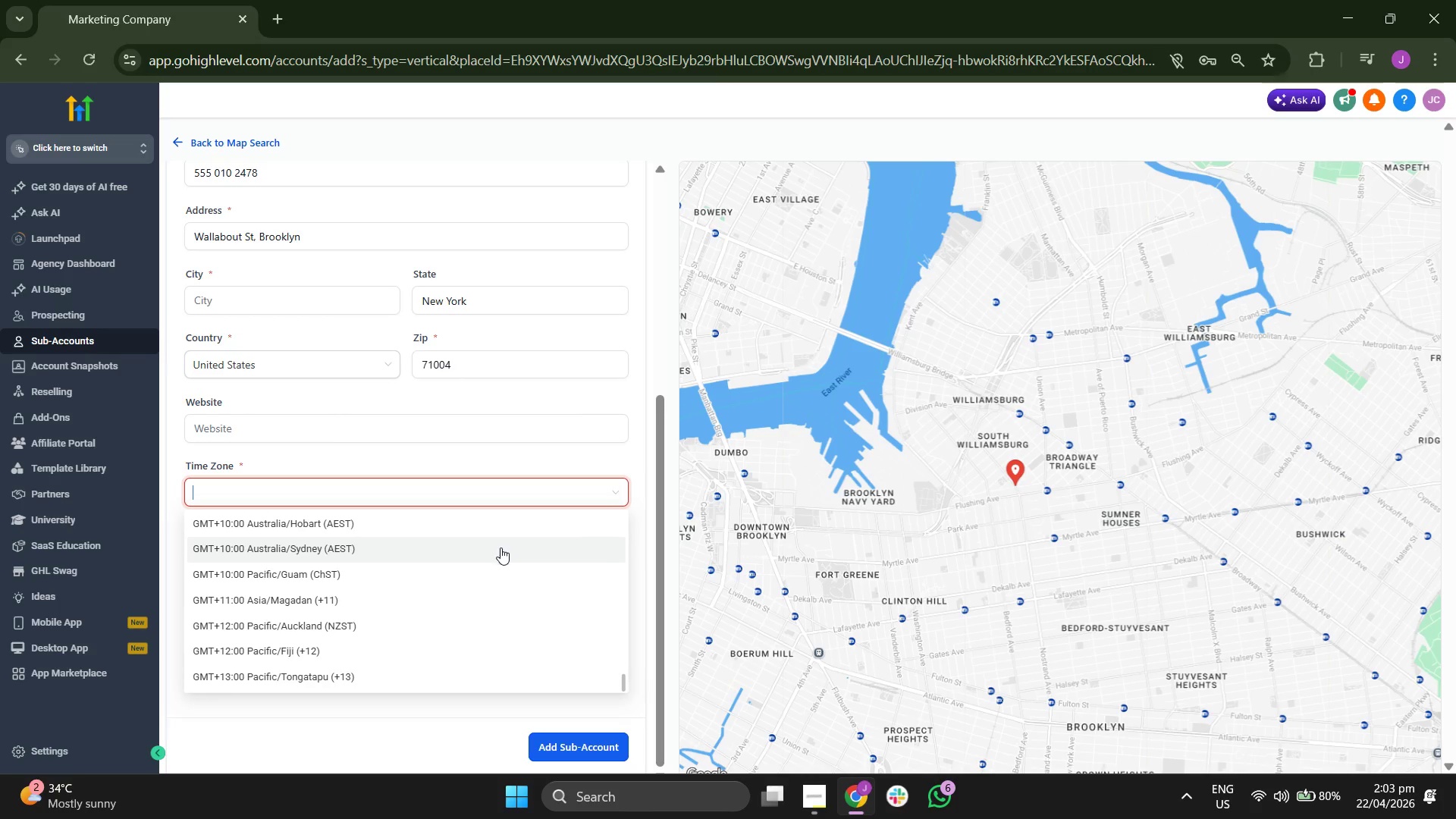 
scroll: coordinate [914, 516], scroll_direction: up, amount: 6.0
 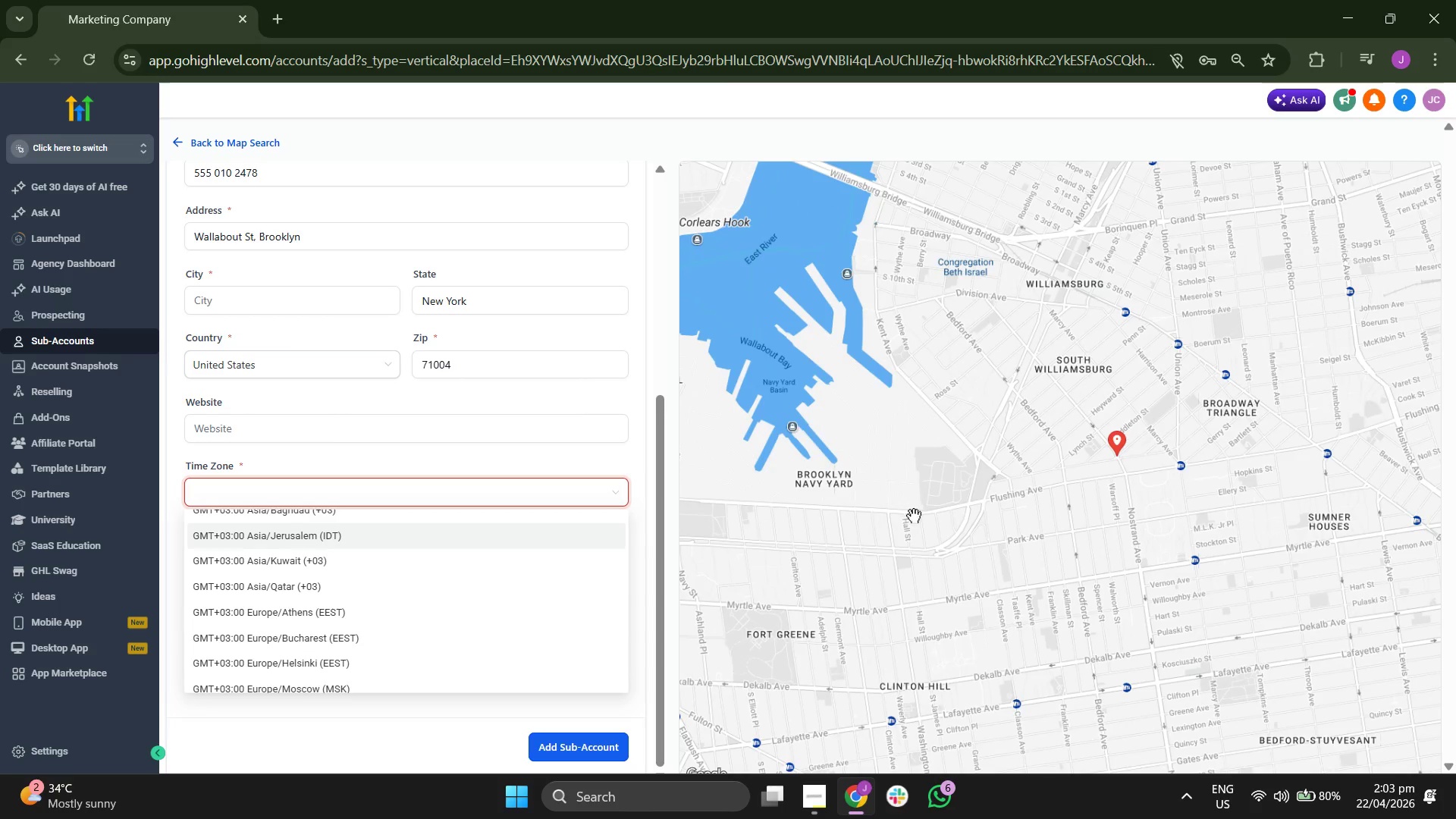 
left_click_drag(start_coordinate=[914, 516], to_coordinate=[826, 541])
 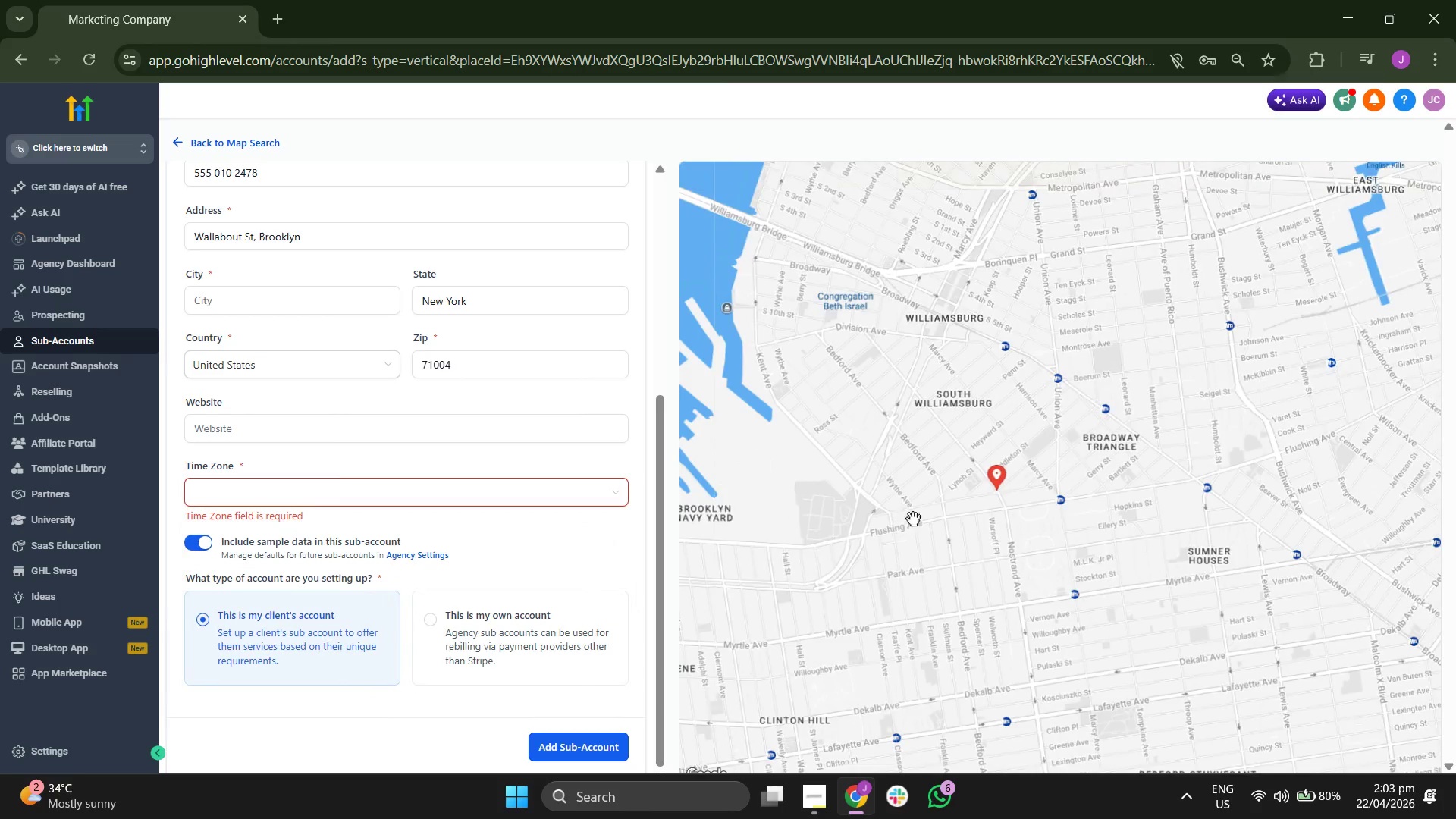 
scroll: coordinate [445, 585], scroll_direction: down, amount: 7.0
 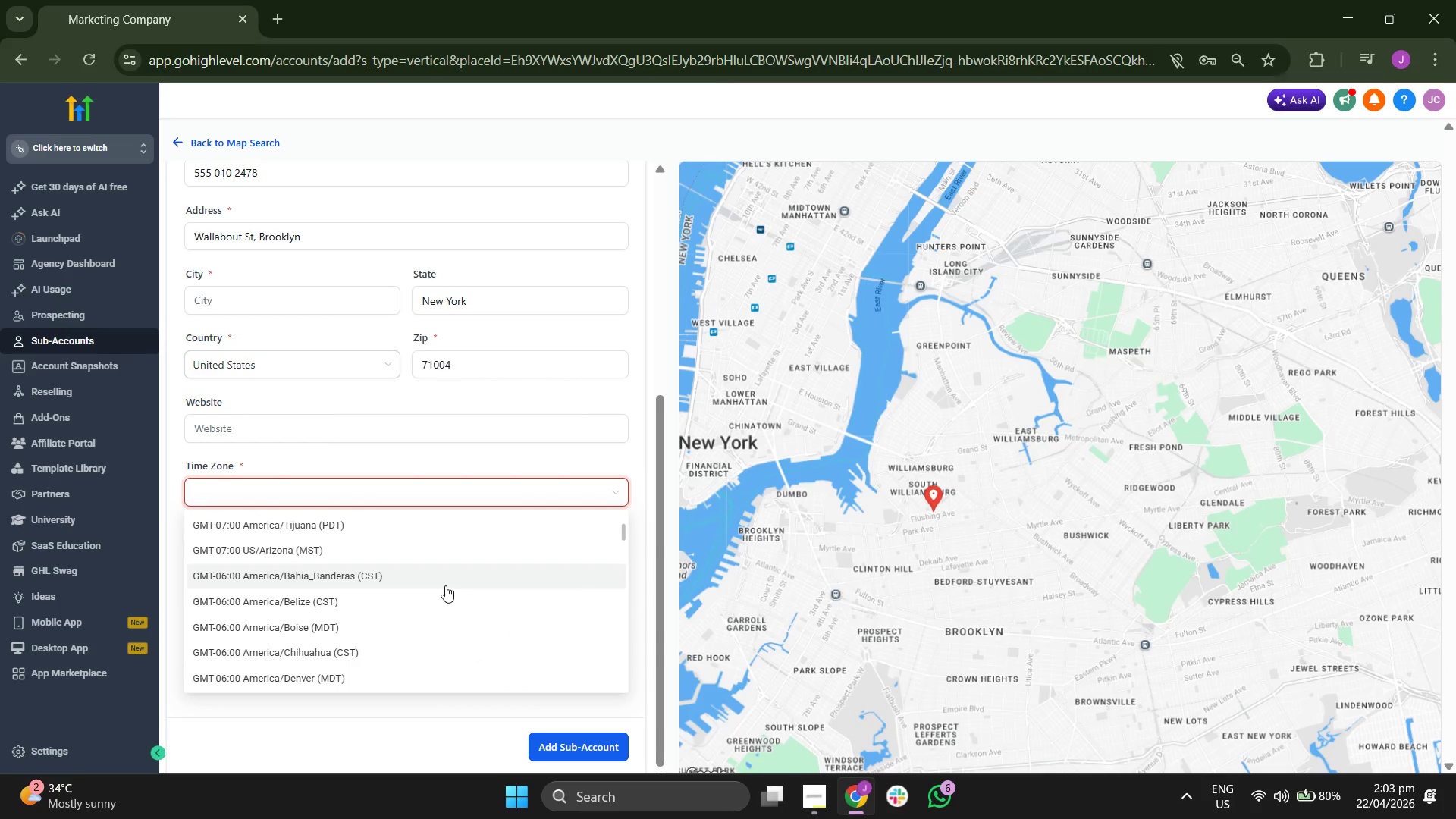 
type(new)
 